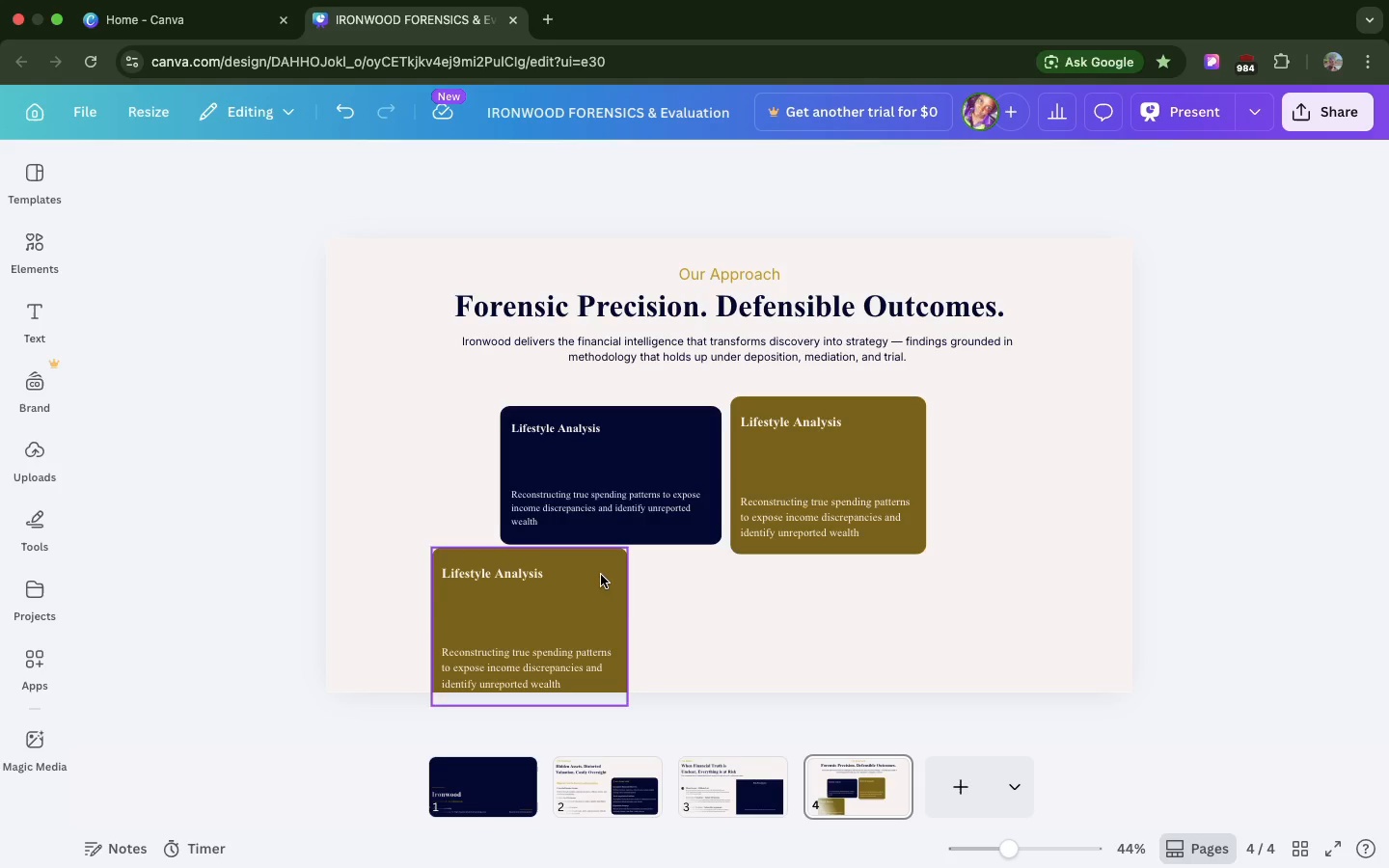 
left_click([601, 575])
 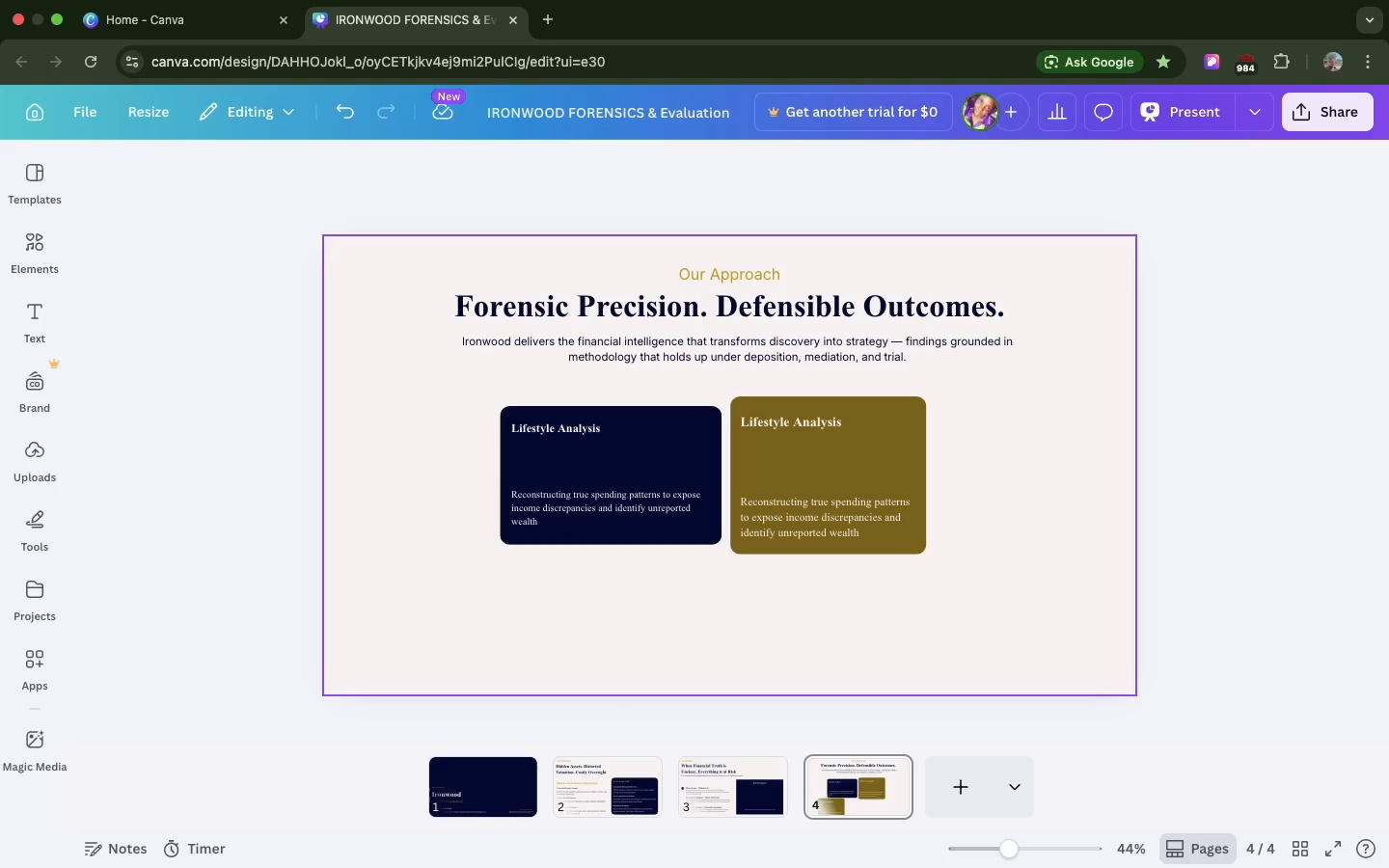 
key(Backspace)
 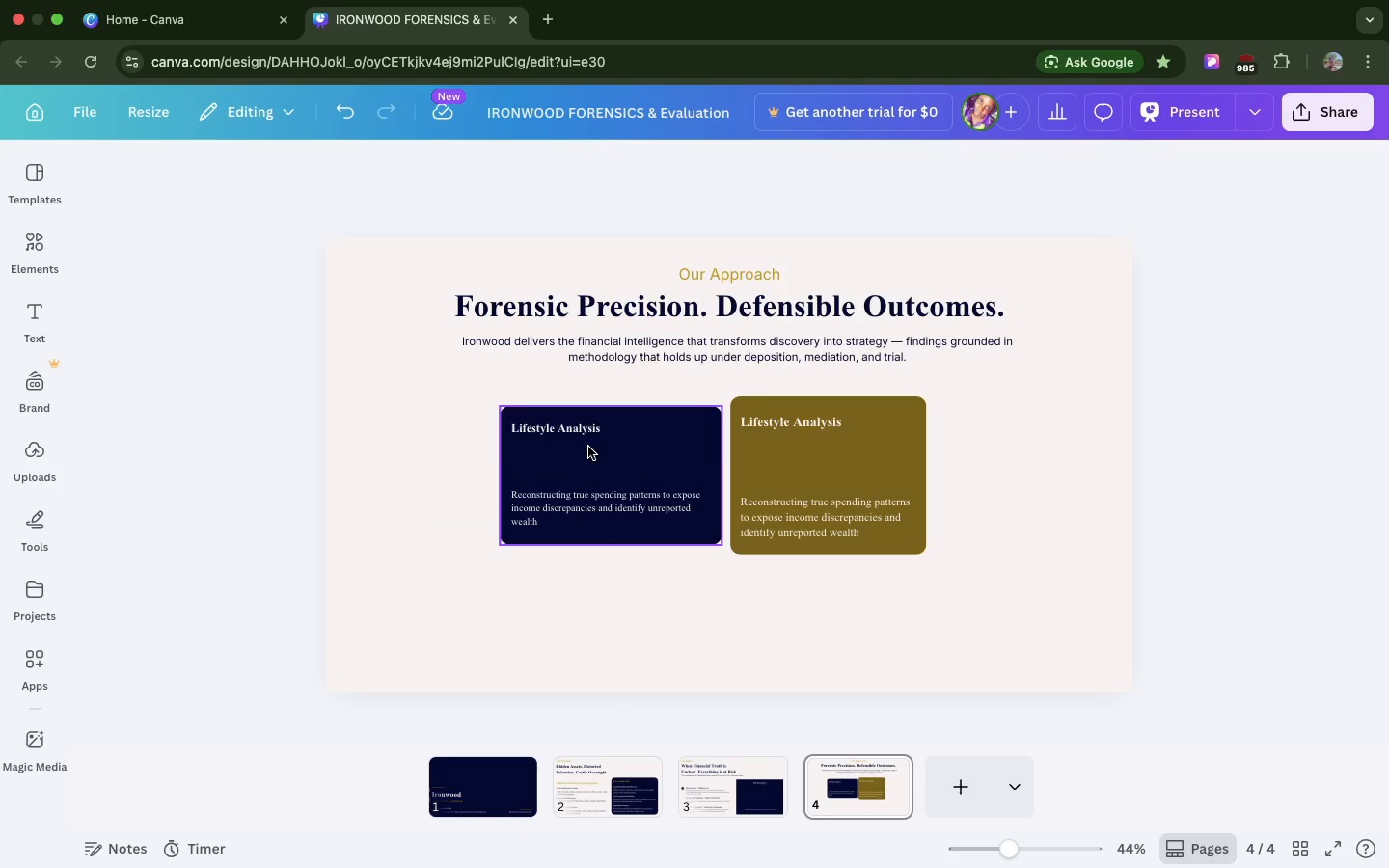 
left_click_drag(start_coordinate=[588, 447], to_coordinate=[456, 461])
 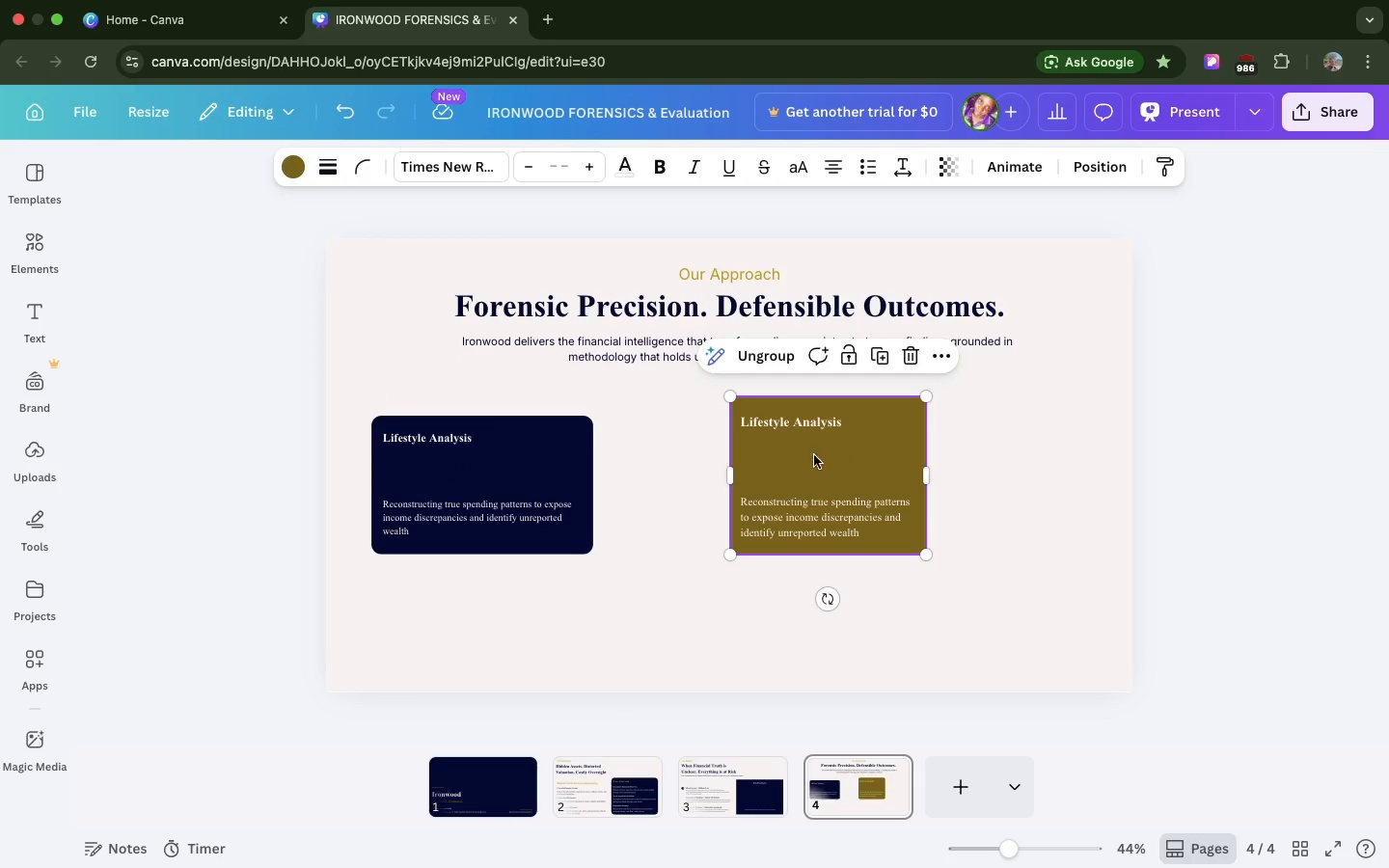 
left_click_drag(start_coordinate=[831, 455], to_coordinate=[904, 461])
 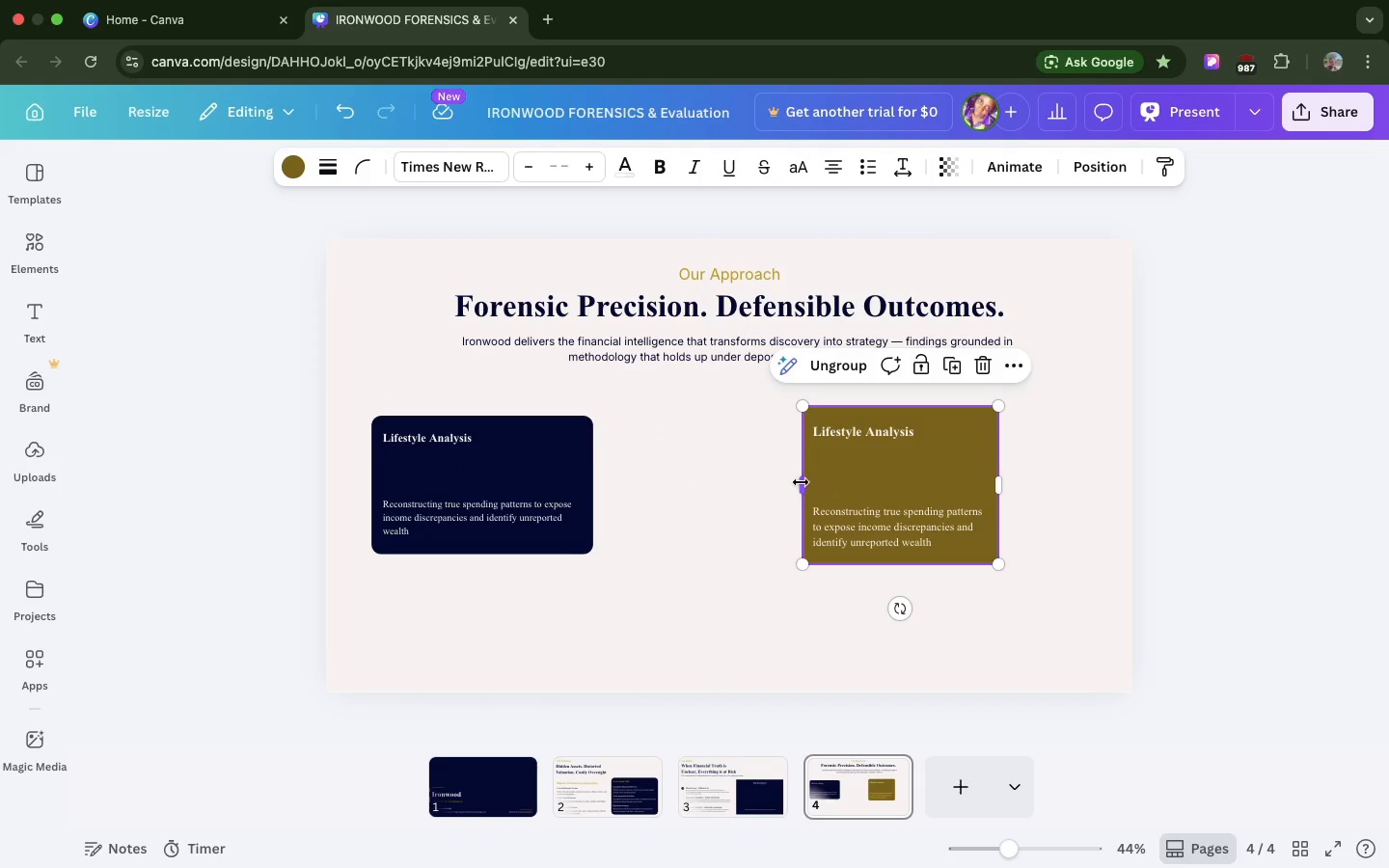 
left_click_drag(start_coordinate=[802, 482], to_coordinate=[617, 507])
 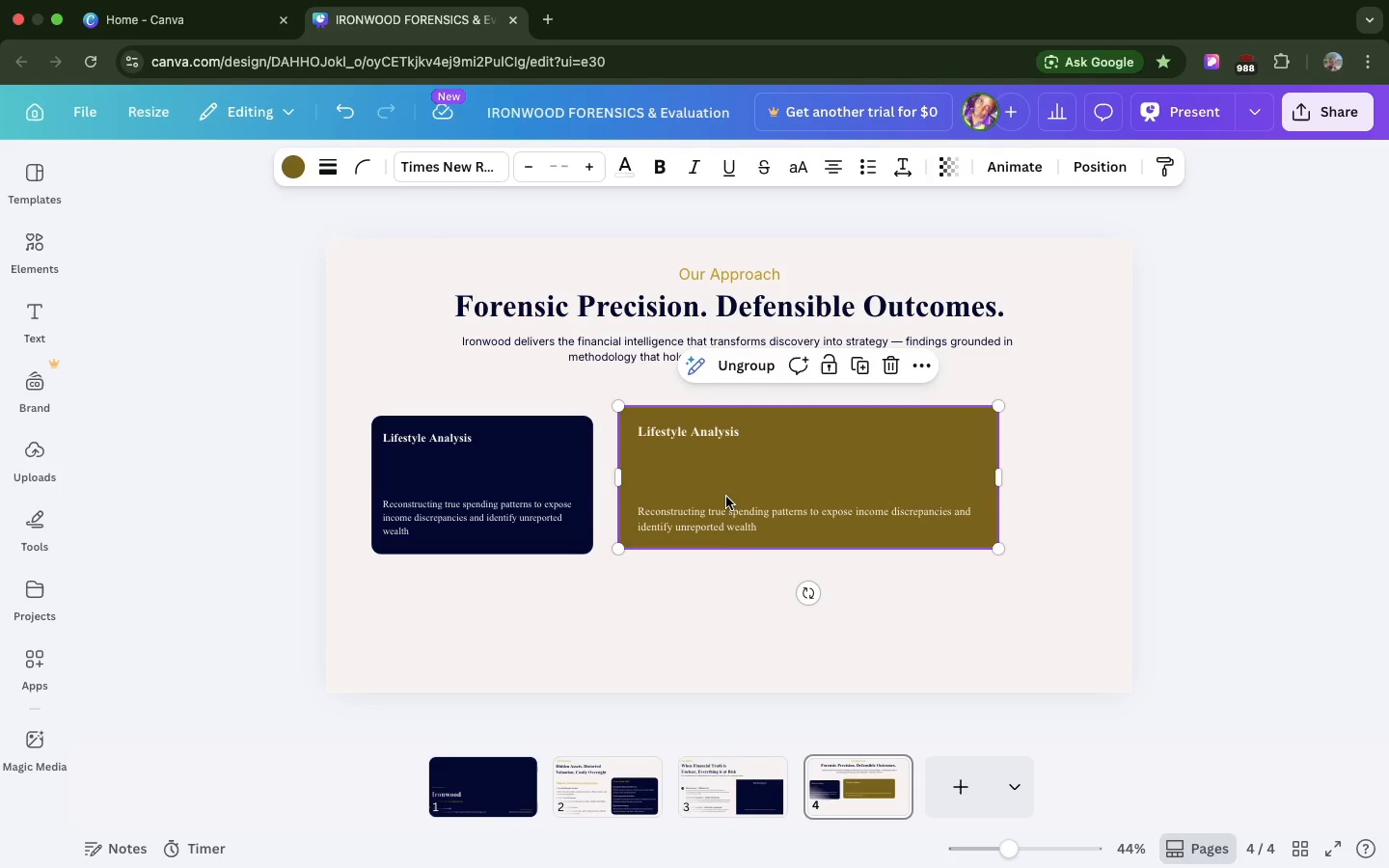 
left_click_drag(start_coordinate=[727, 460], to_coordinate=[492, 629])
 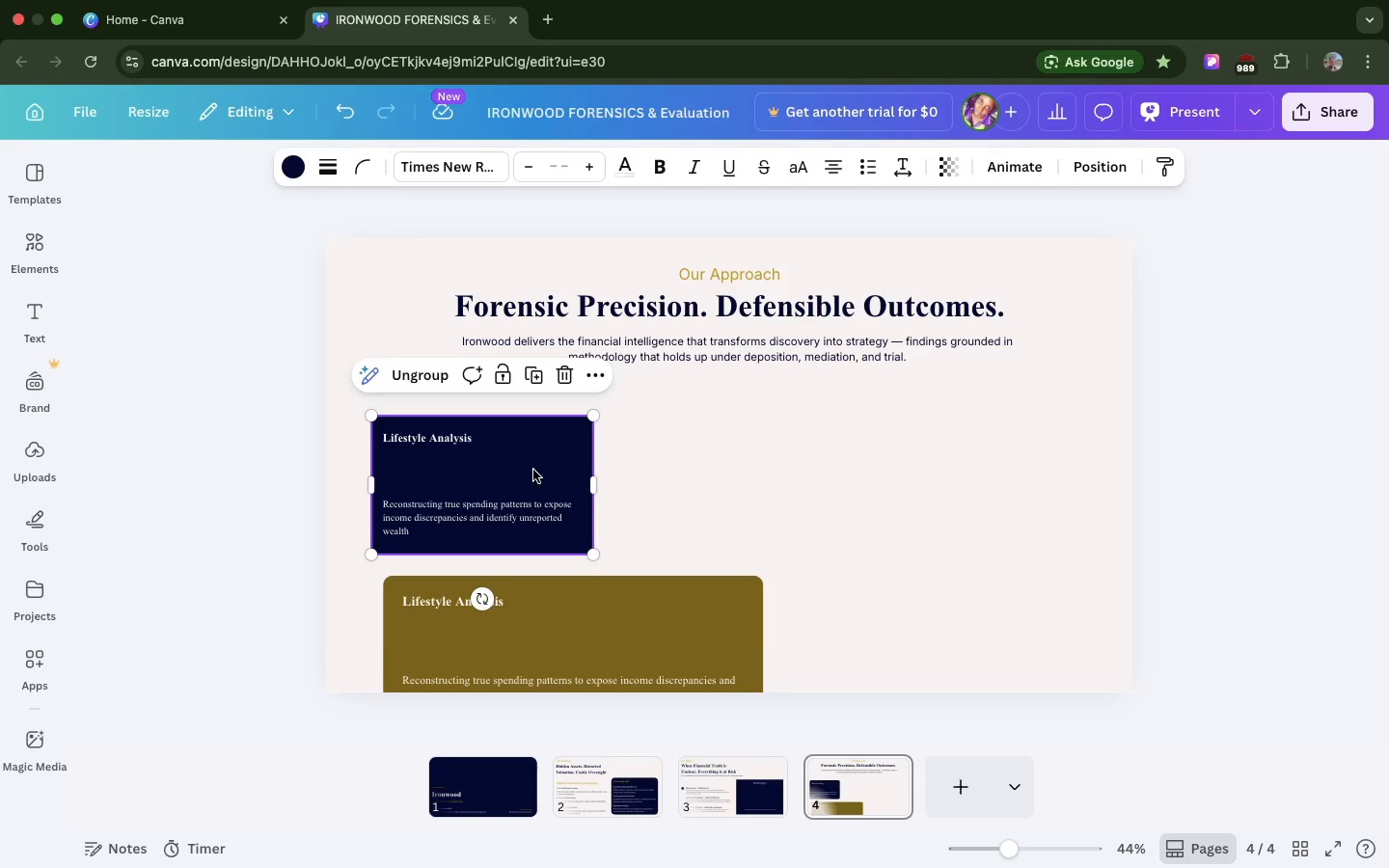 
left_click_drag(start_coordinate=[533, 471], to_coordinate=[567, 451])
 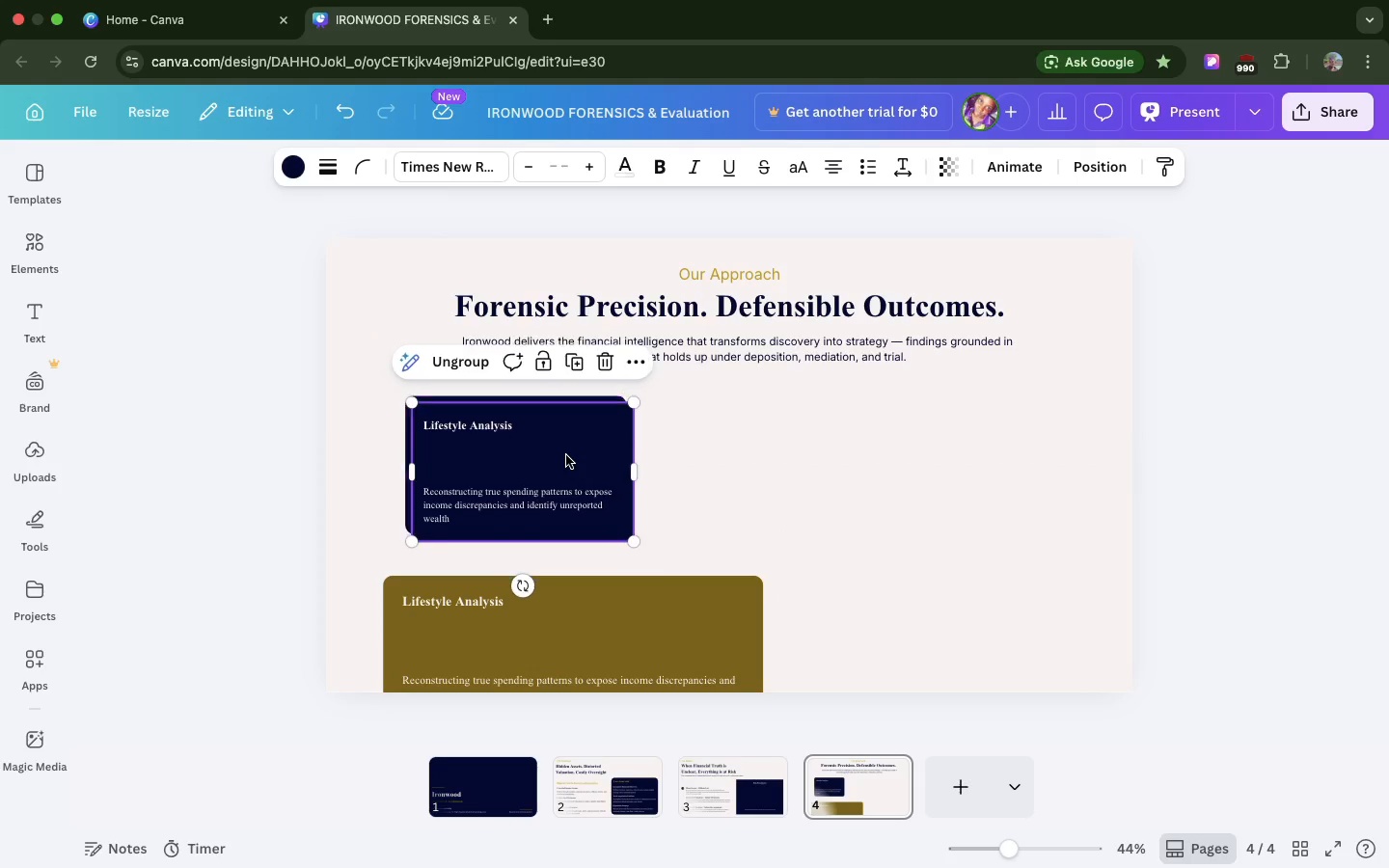 
key(Meta+D)
 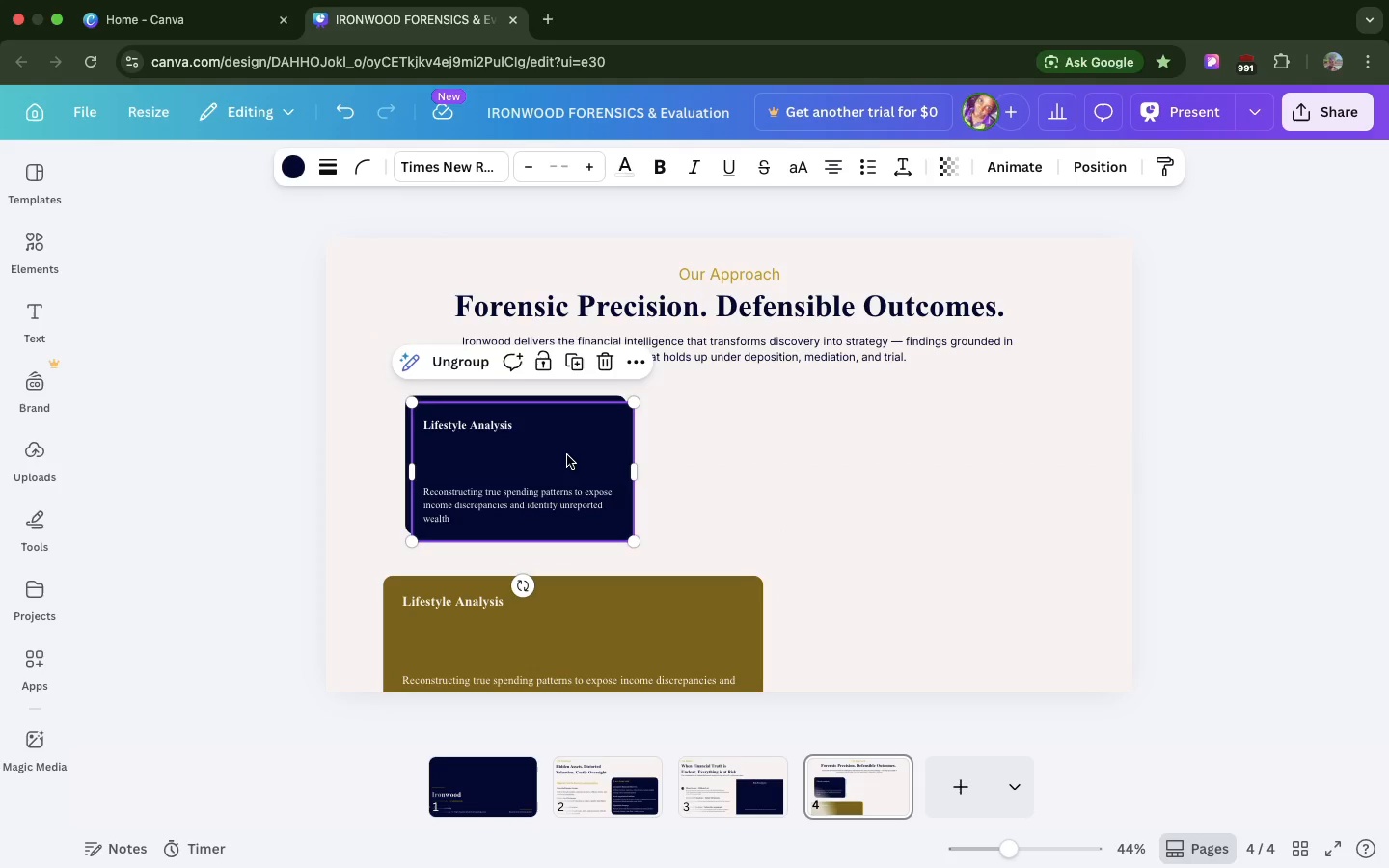 
left_click_drag(start_coordinate=[566, 455], to_coordinate=[900, 458])
 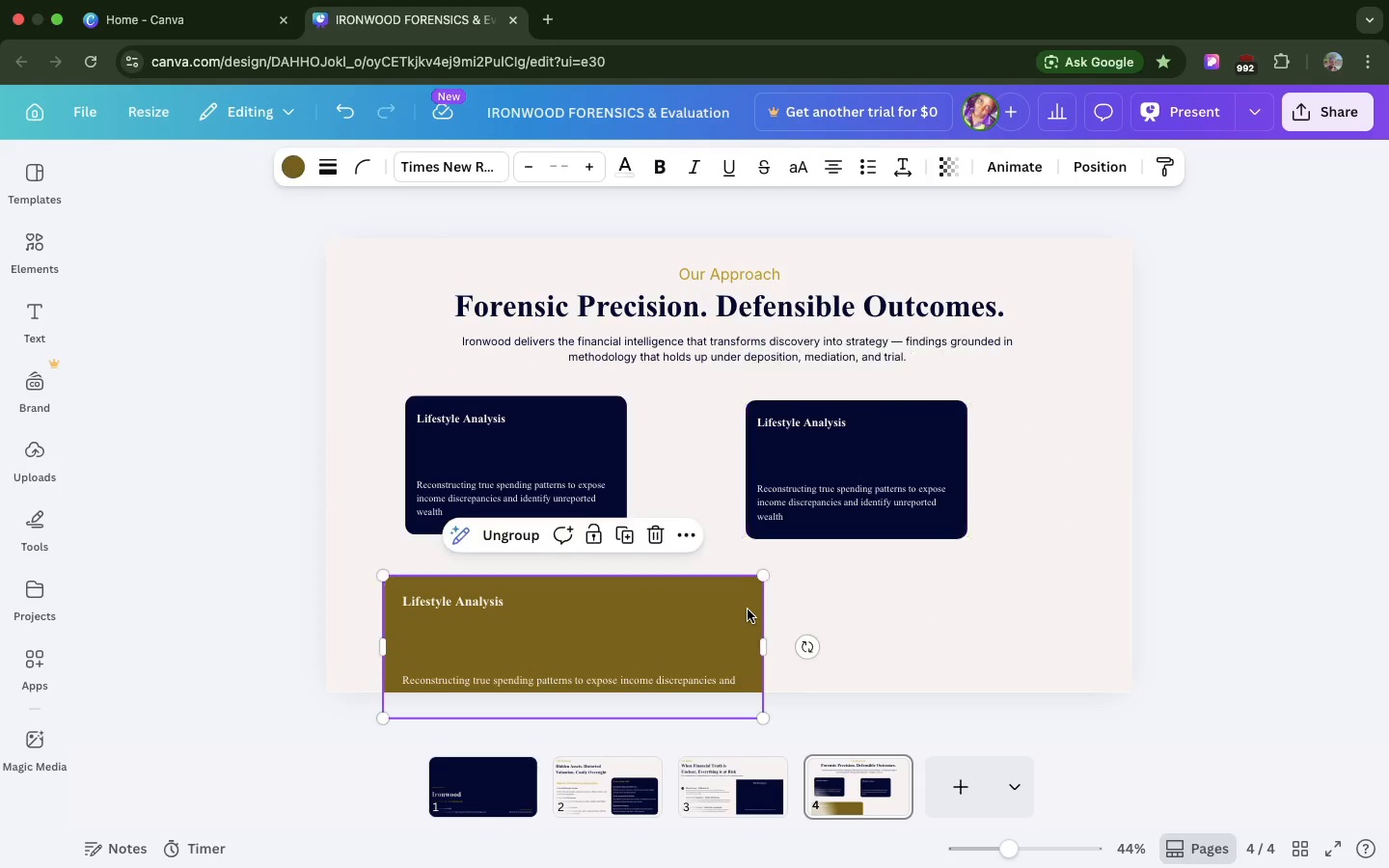 
left_click_drag(start_coordinate=[748, 610], to_coordinate=[772, 573])
 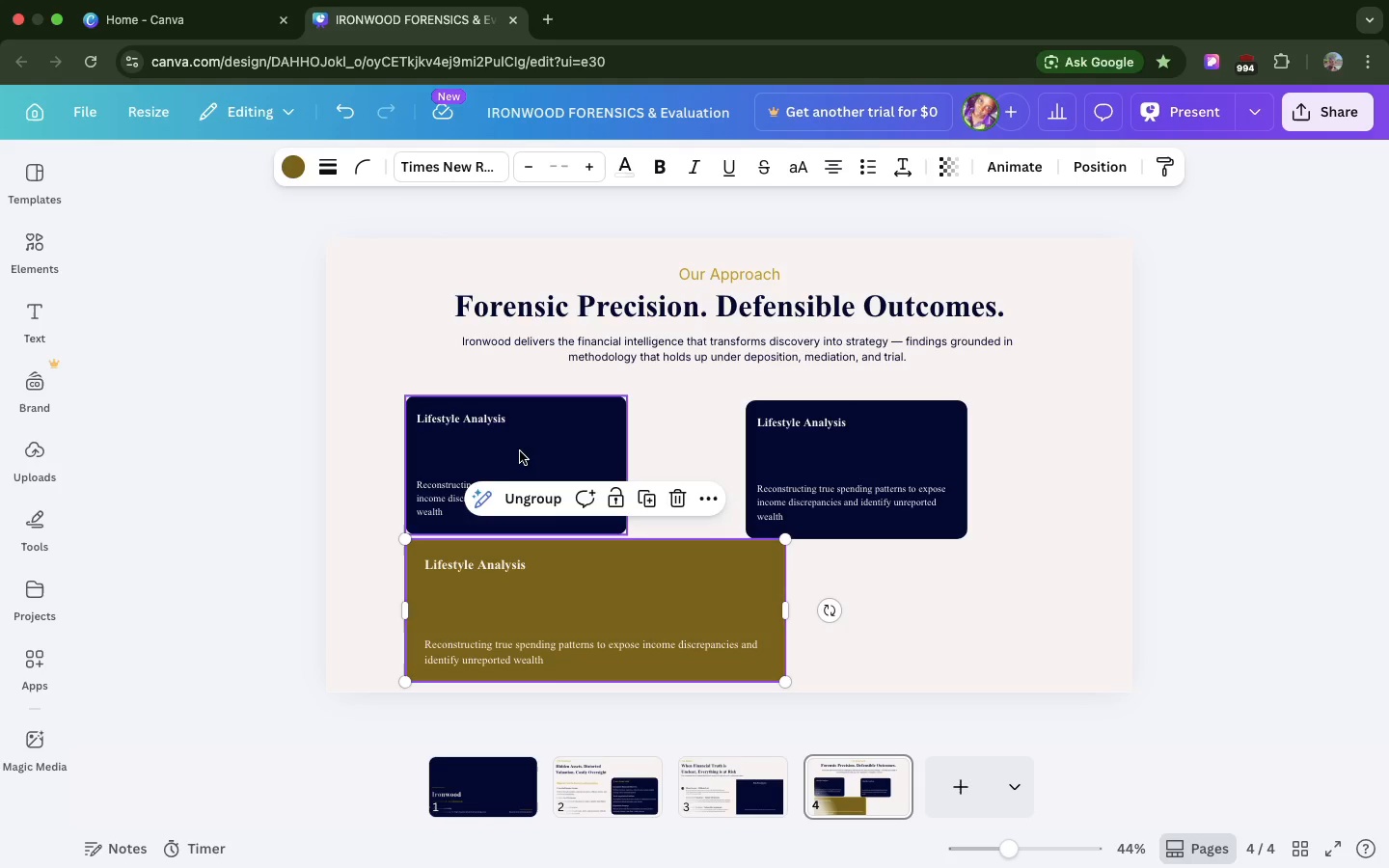 
left_click([520, 451])
 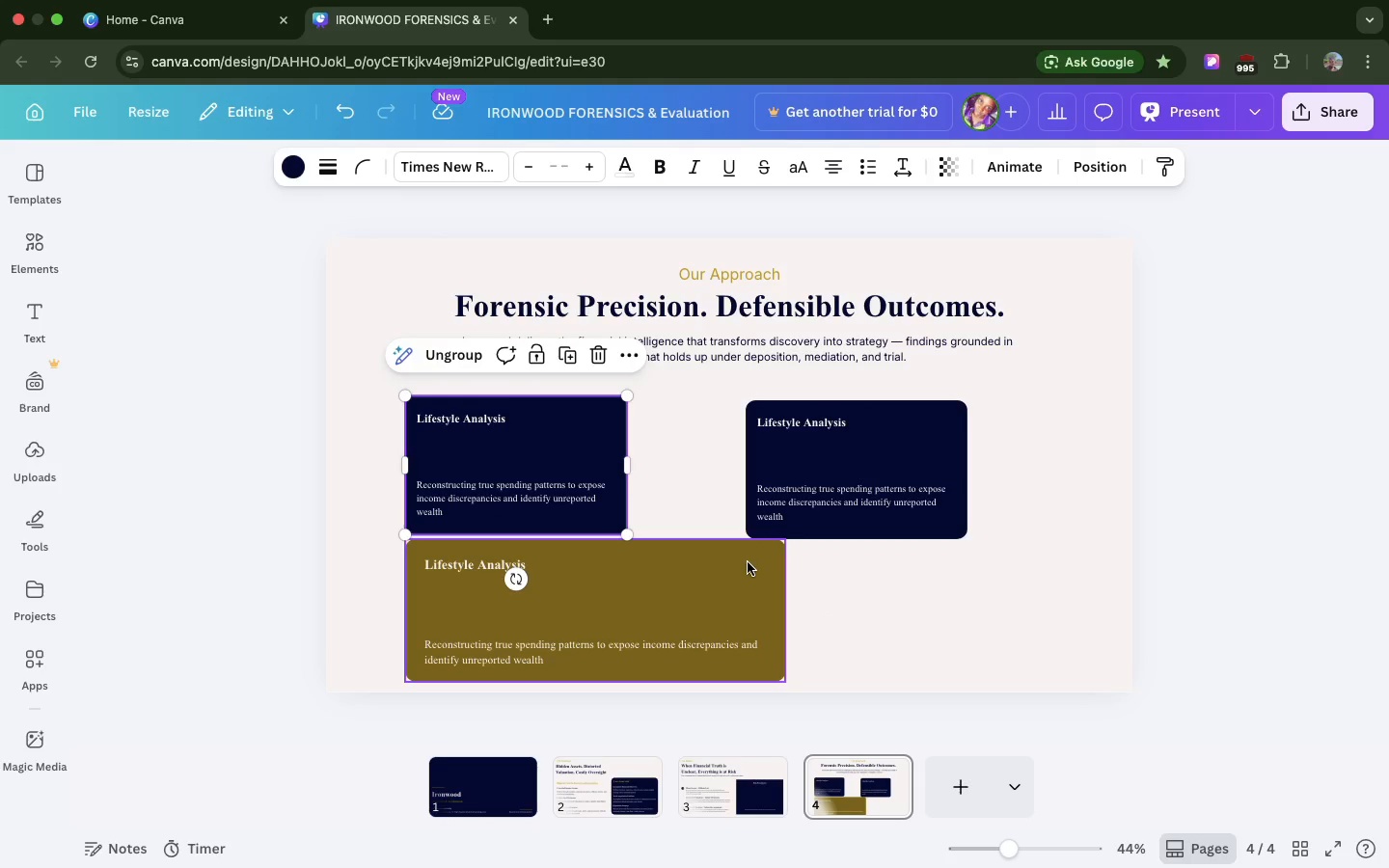 
left_click([749, 563])
 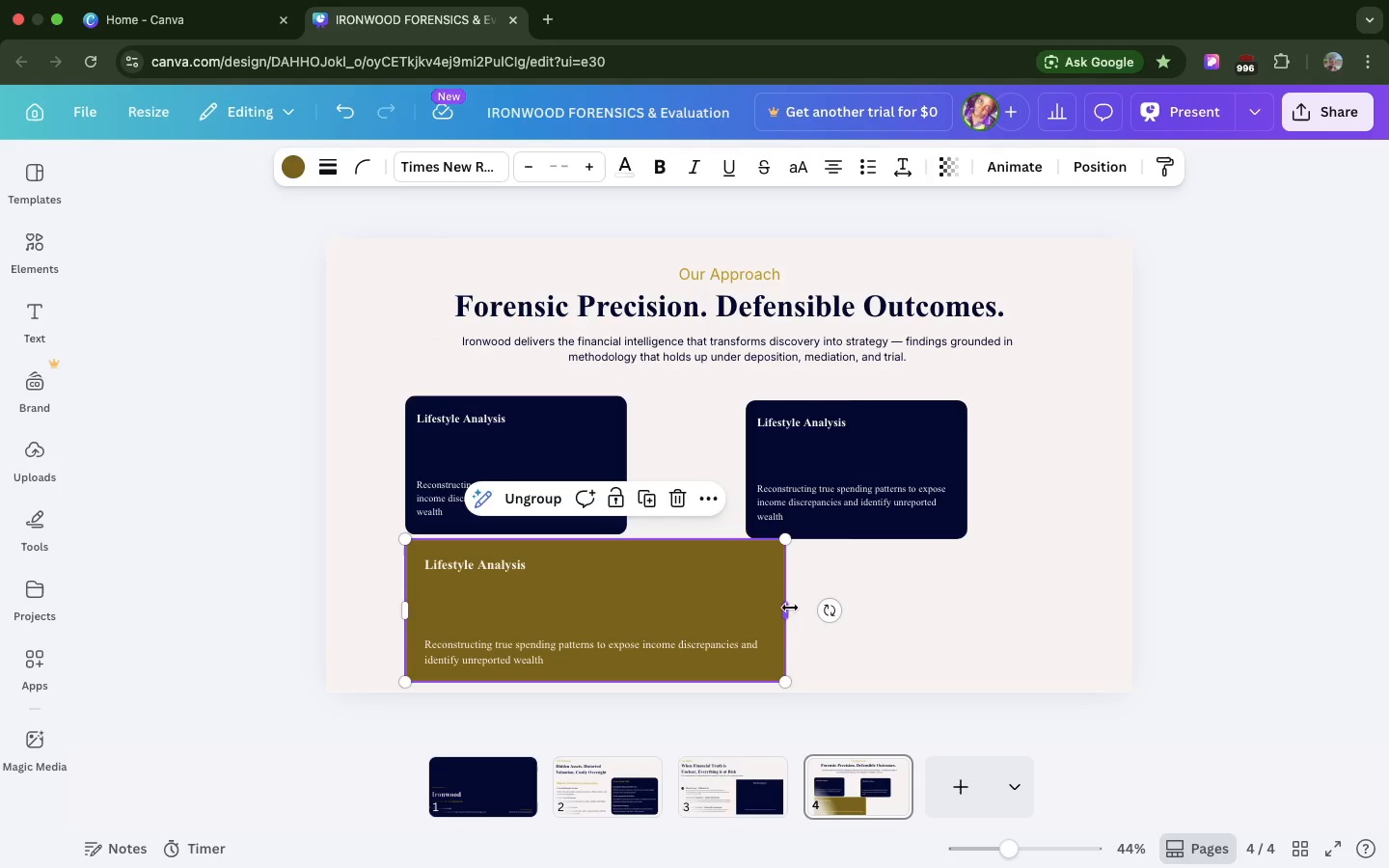 
left_click_drag(start_coordinate=[790, 608], to_coordinate=[1064, 583])
 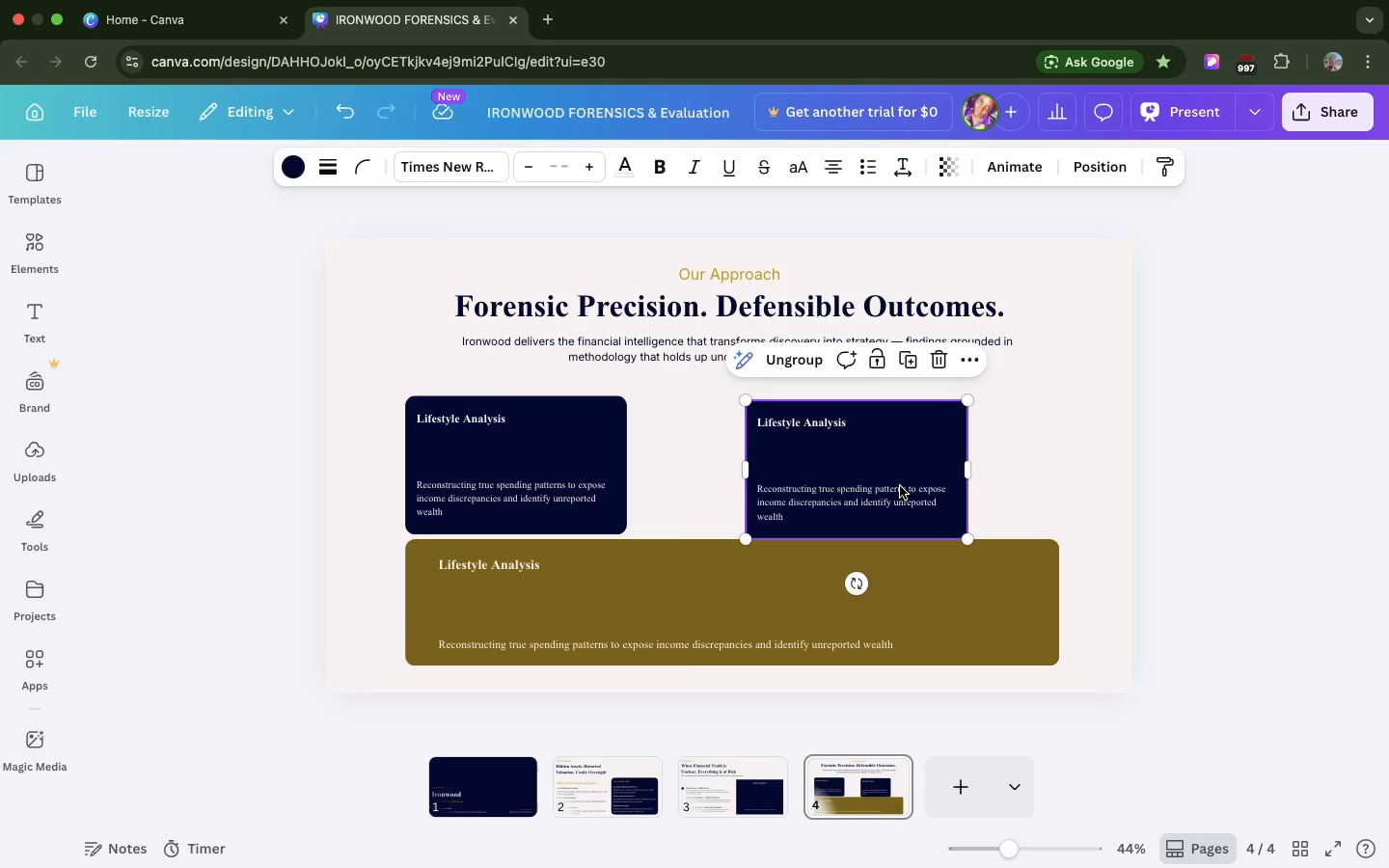 
left_click_drag(start_coordinate=[900, 486], to_coordinate=[983, 479])
 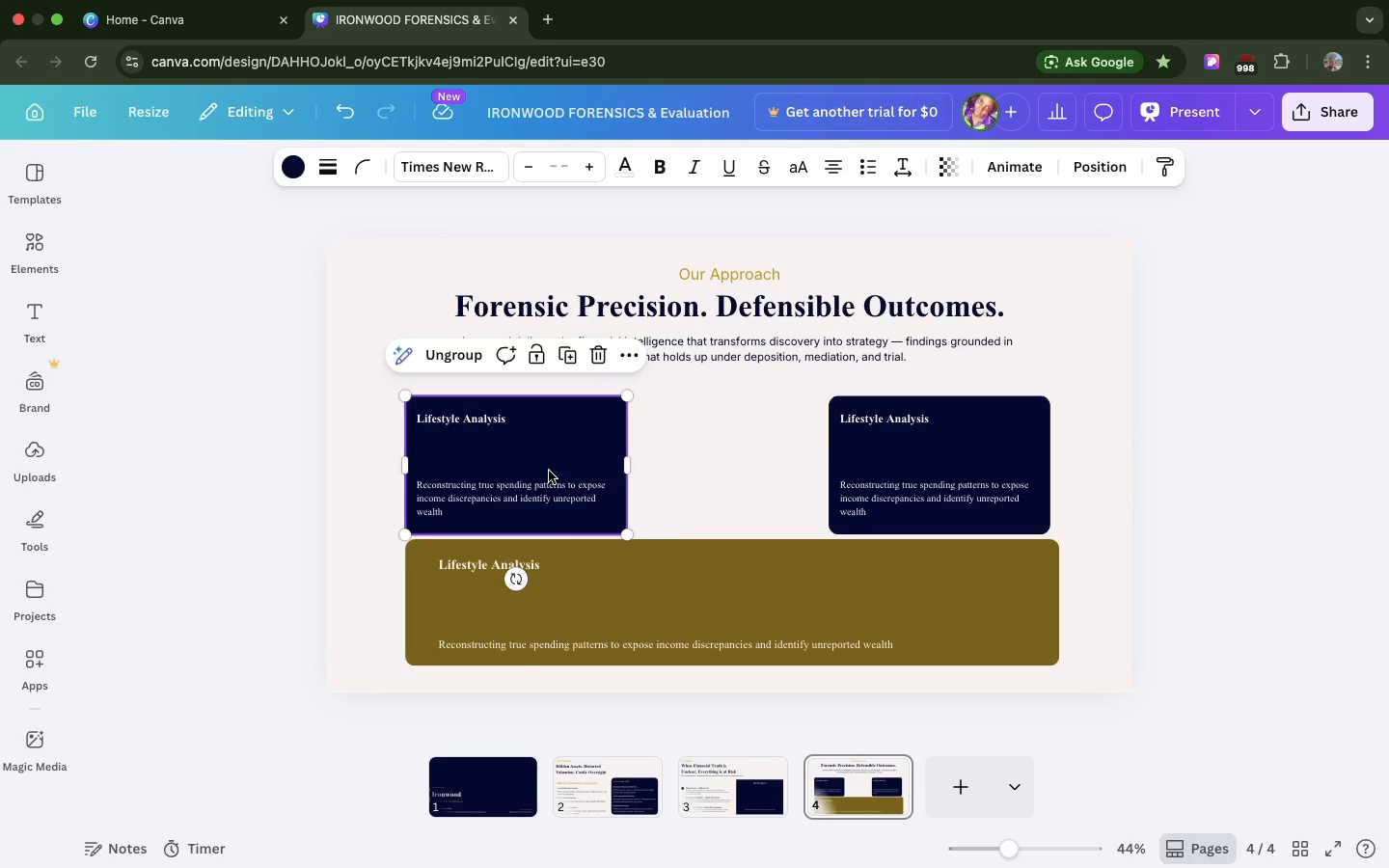 
left_click_drag(start_coordinate=[549, 471], to_coordinate=[554, 470])
 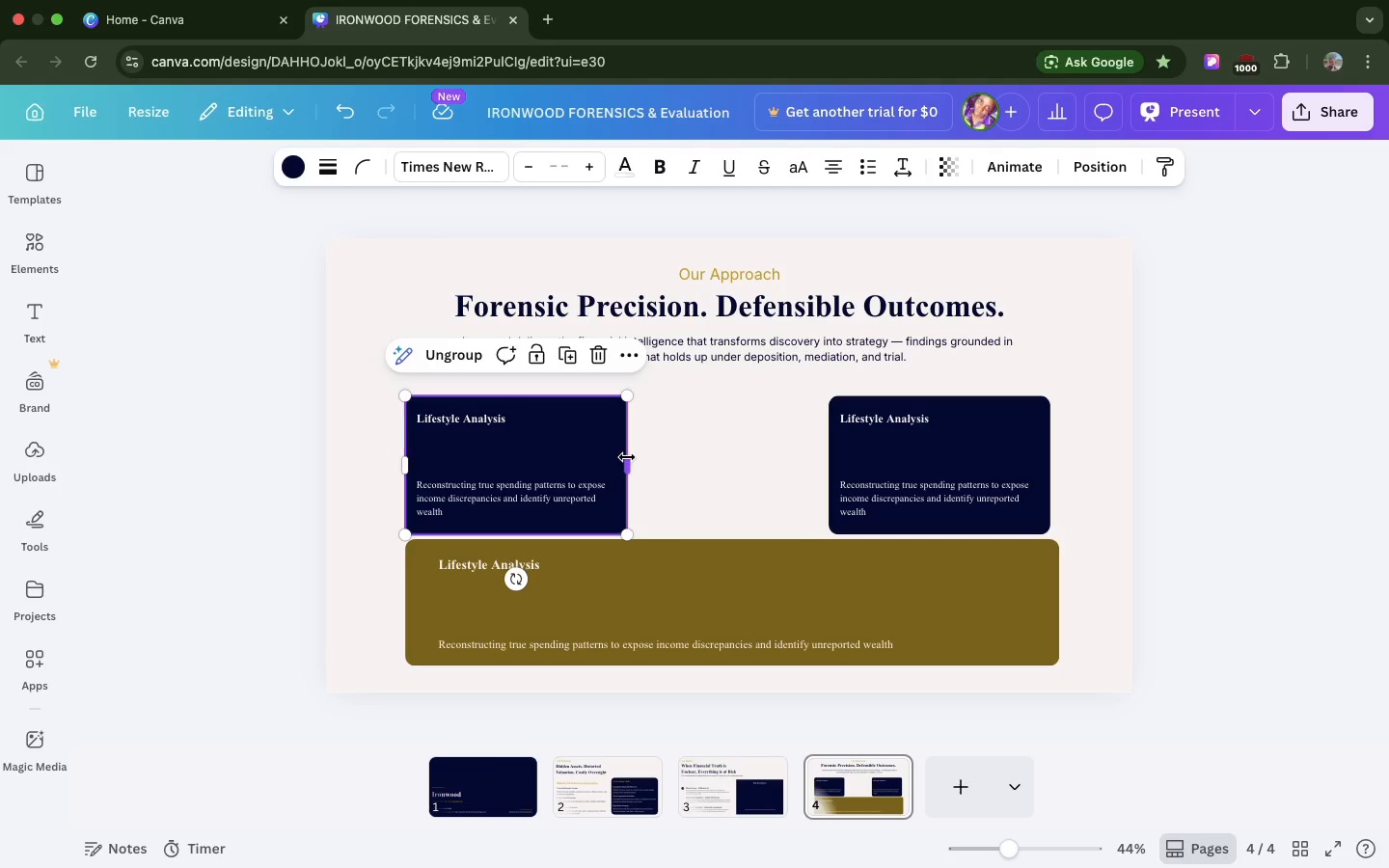 
left_click_drag(start_coordinate=[626, 457], to_coordinate=[743, 462])
 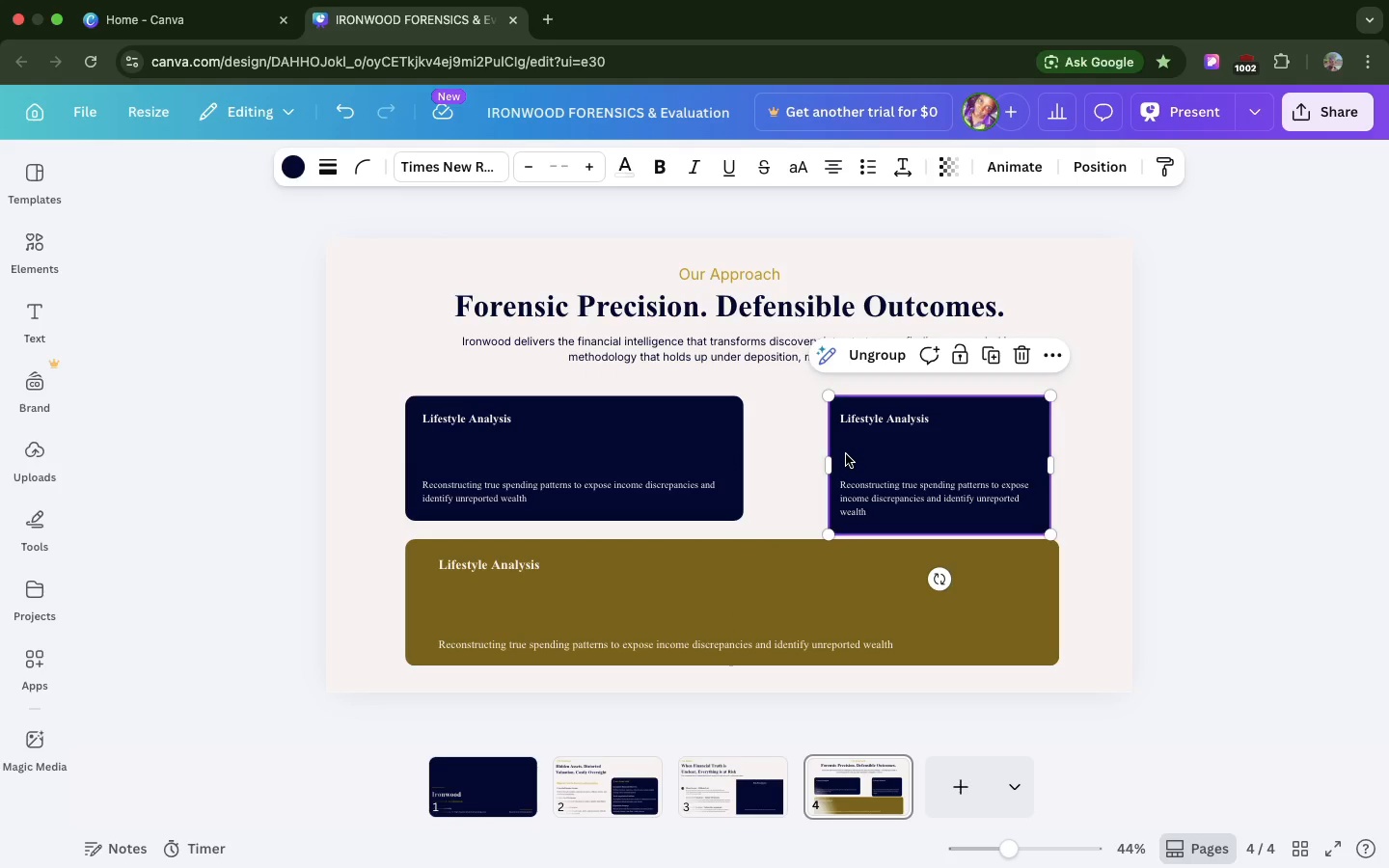 
left_click([846, 454])
 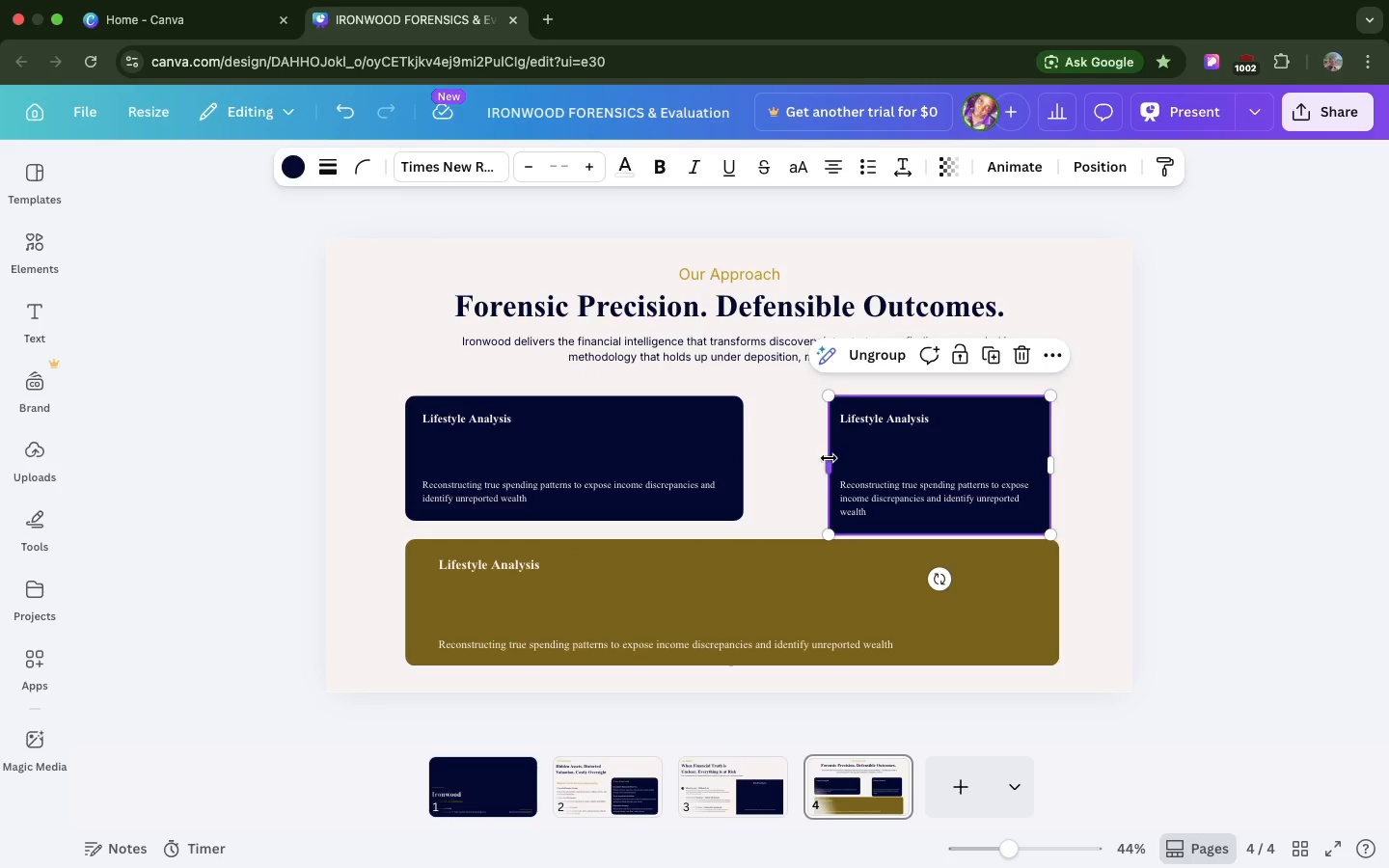 
left_click_drag(start_coordinate=[832, 458], to_coordinate=[751, 446])
 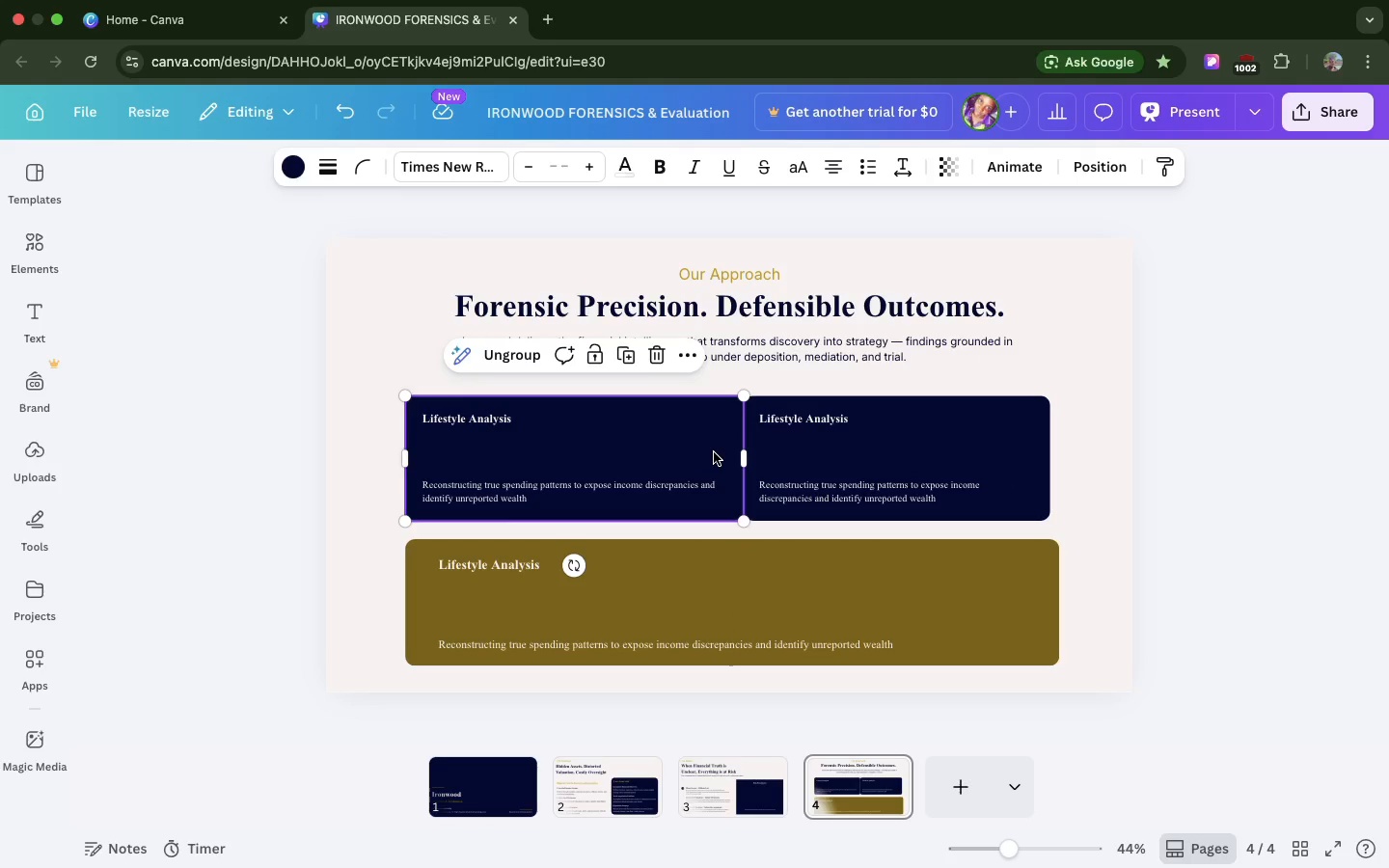 
left_click([714, 452])
 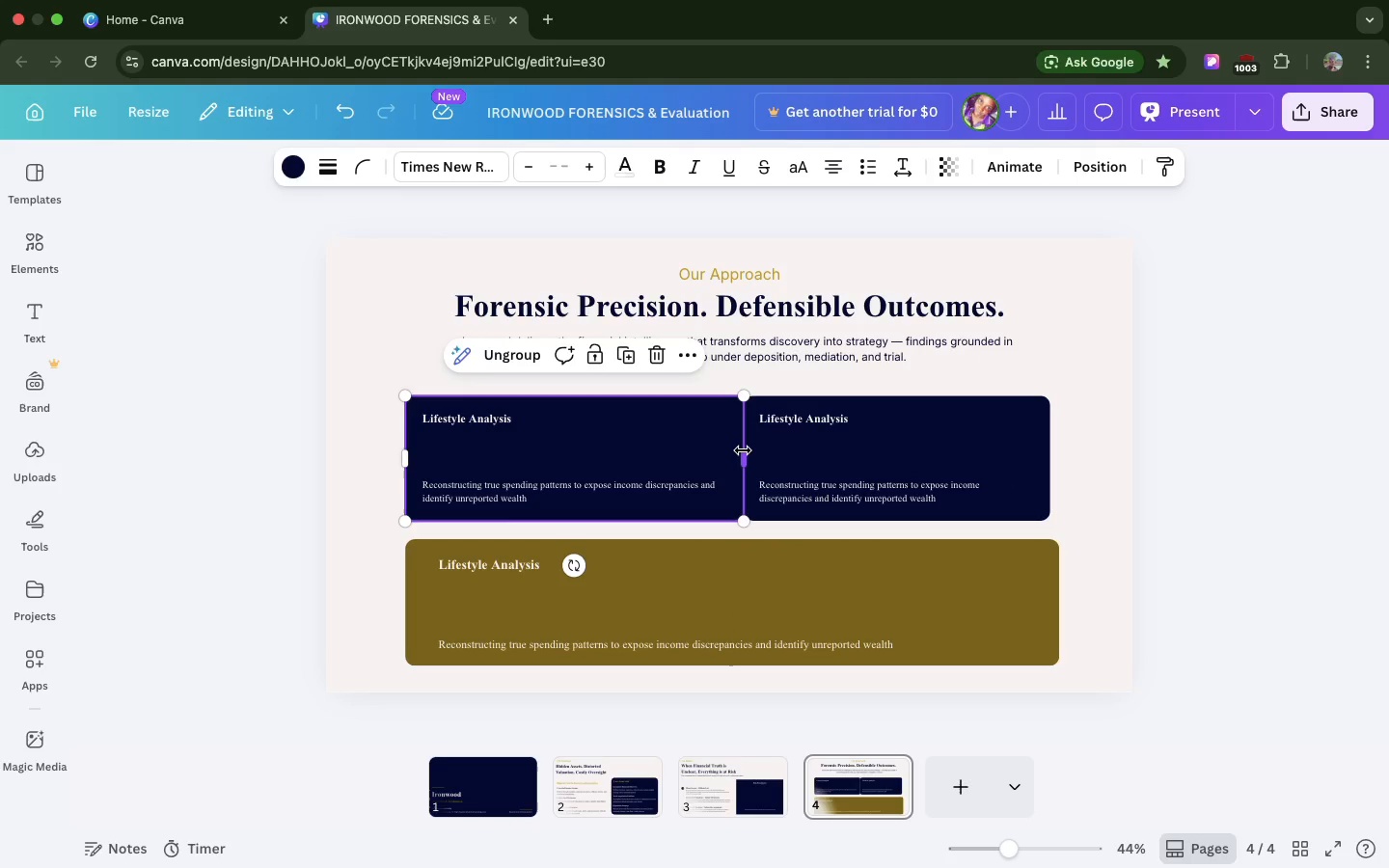 
left_click_drag(start_coordinate=[743, 450], to_coordinate=[714, 449])
 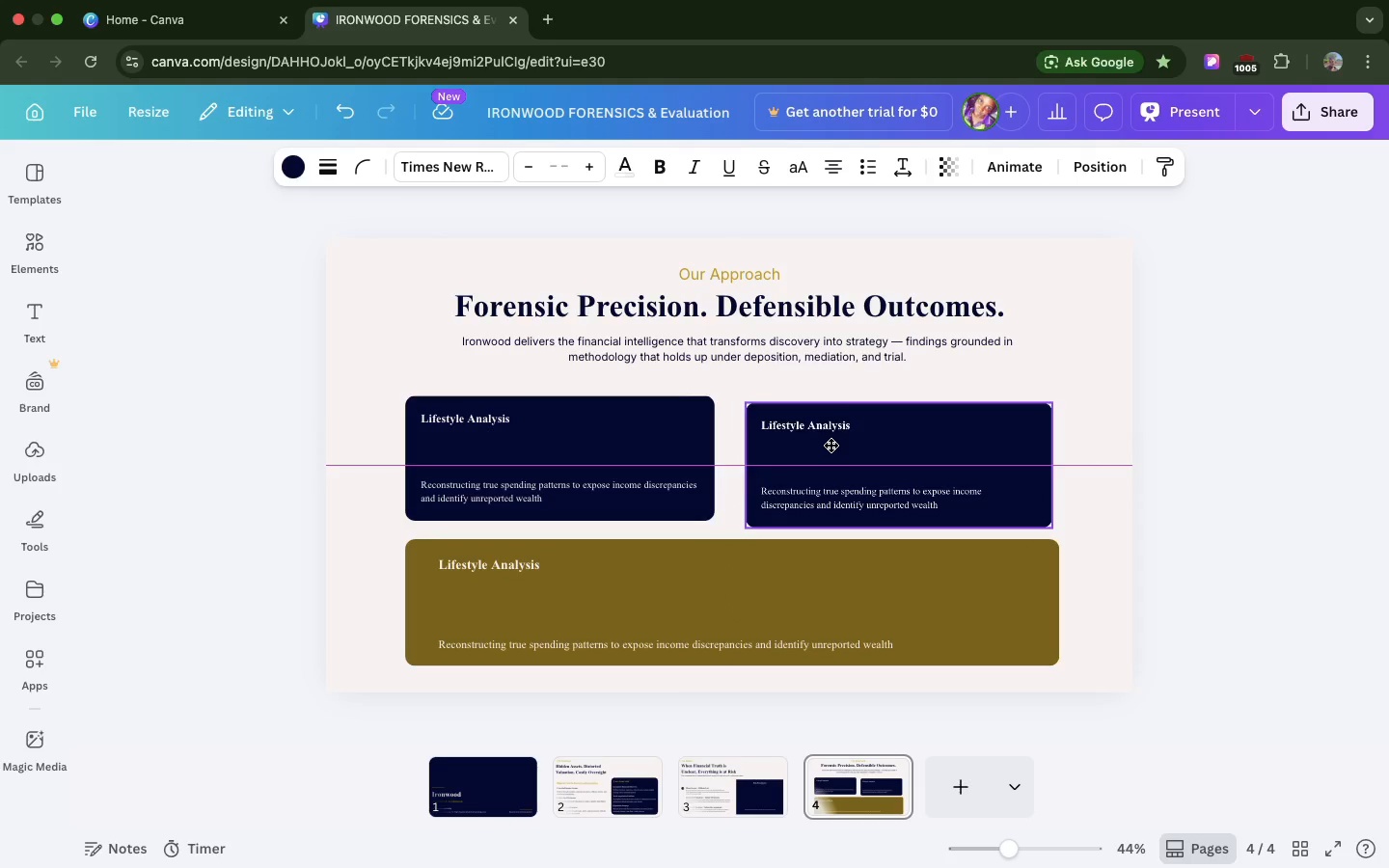 
wait(5.03)
 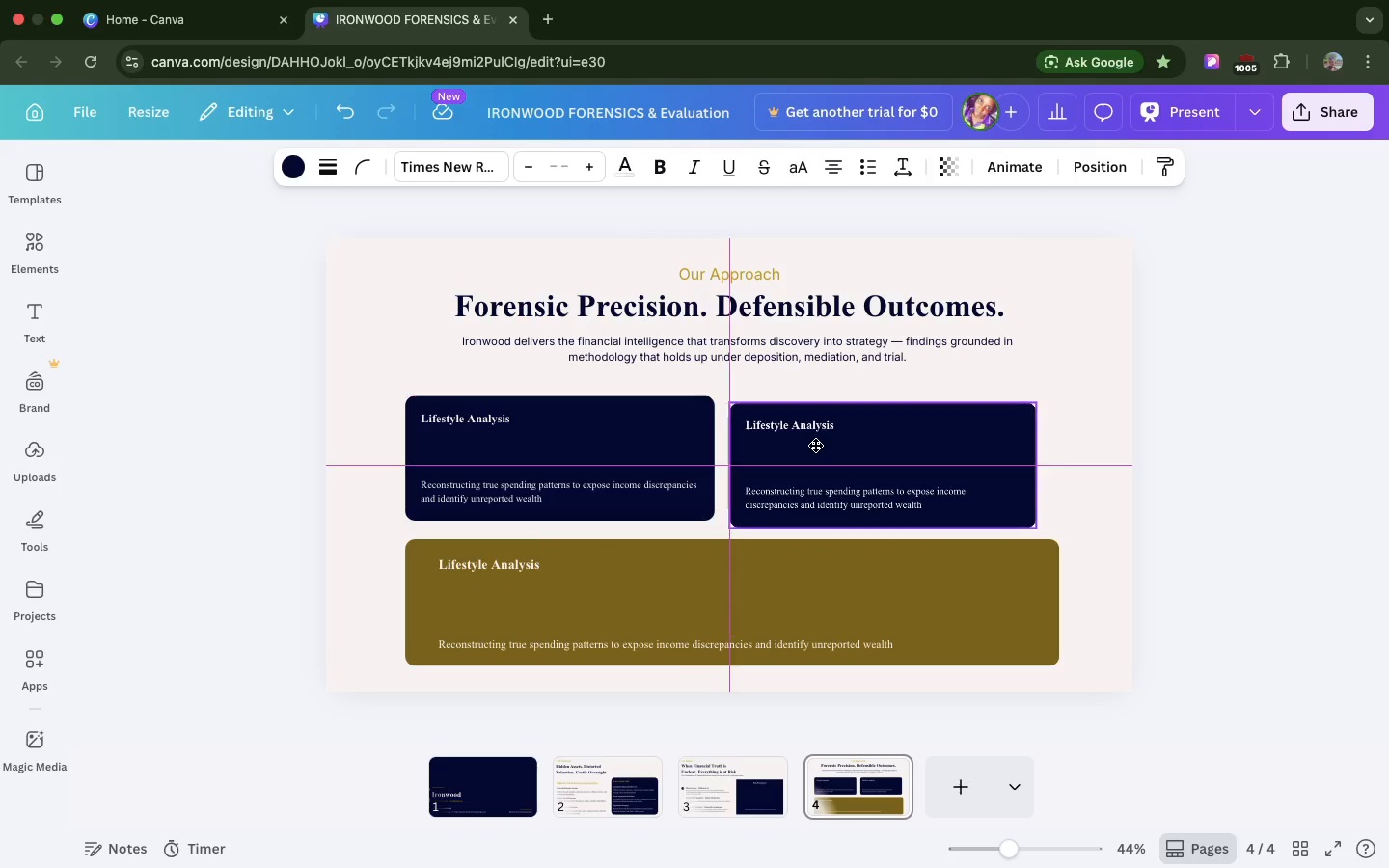 
left_click_drag(start_coordinate=[663, 426], to_coordinate=[672, 433])
 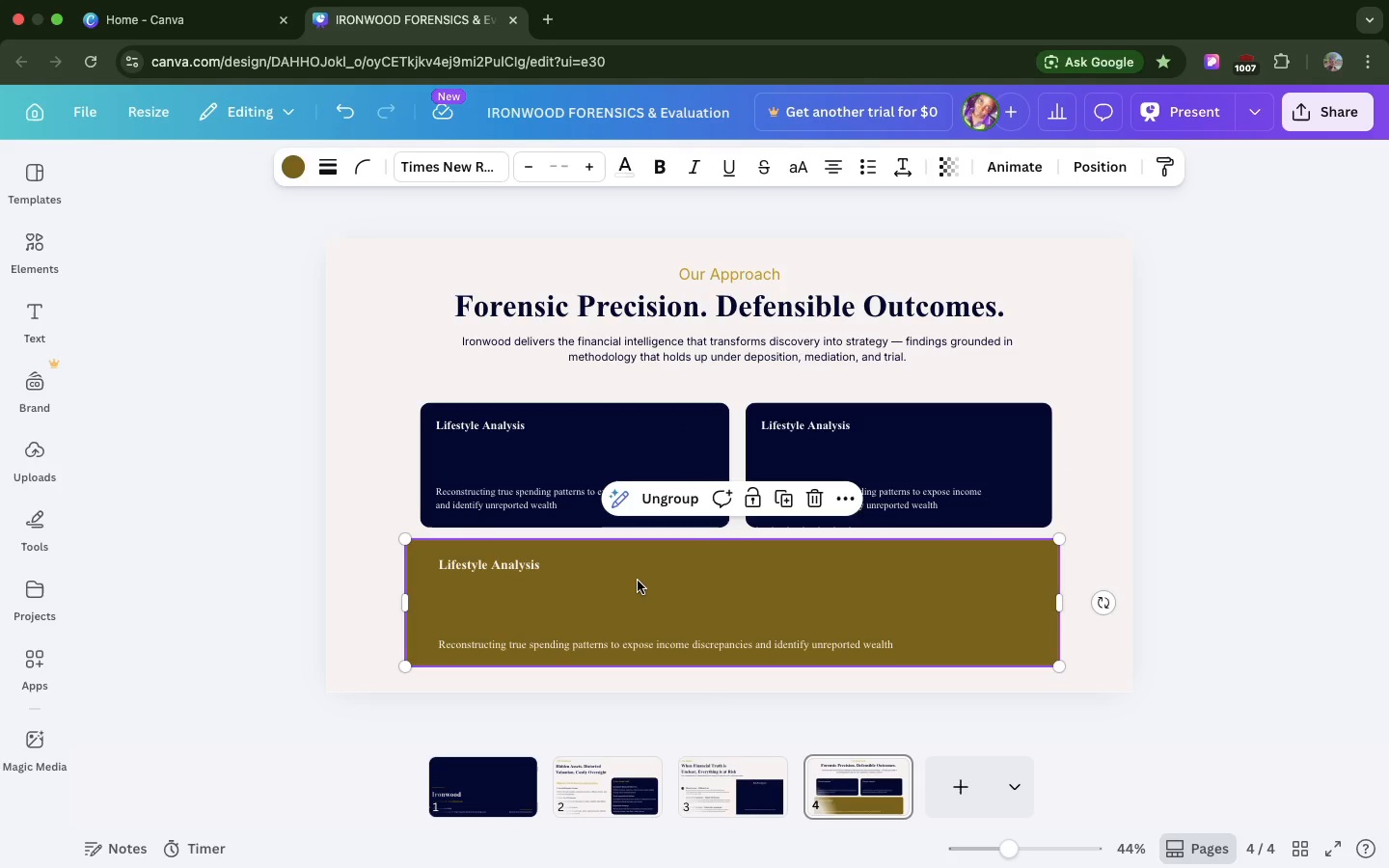 
left_click([638, 581])
 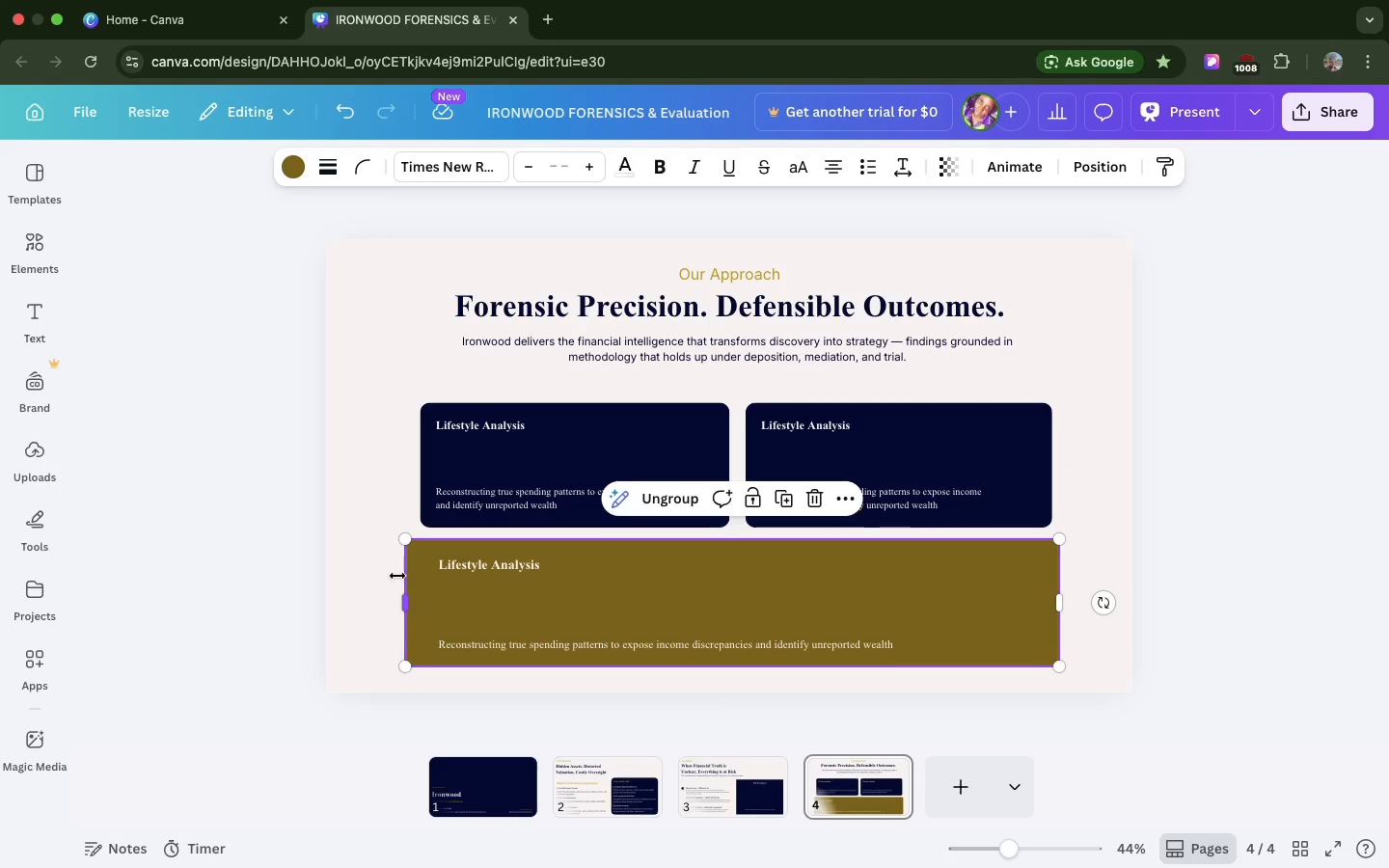 
left_click_drag(start_coordinate=[397, 576], to_coordinate=[423, 566])
 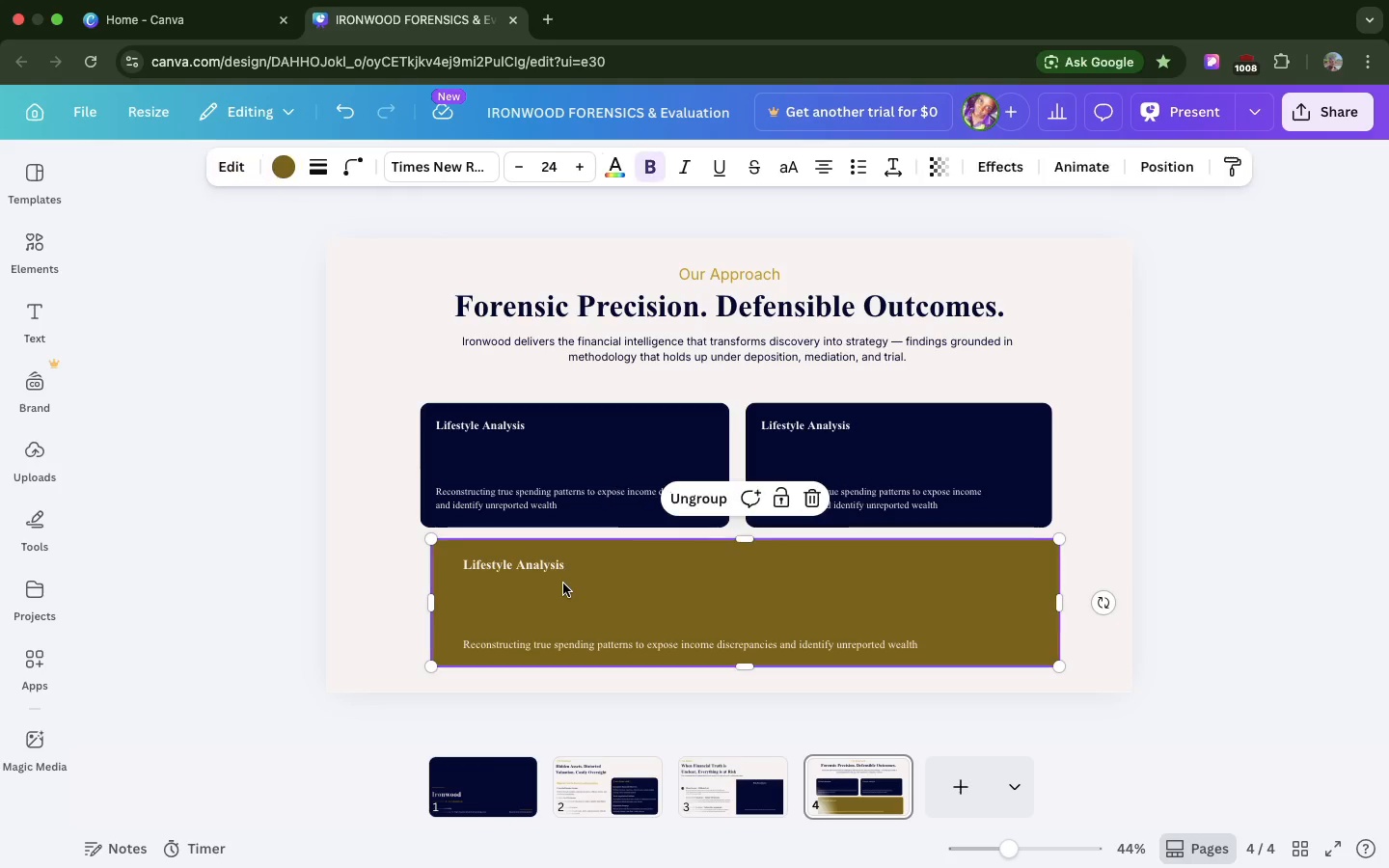 
left_click([563, 583])
 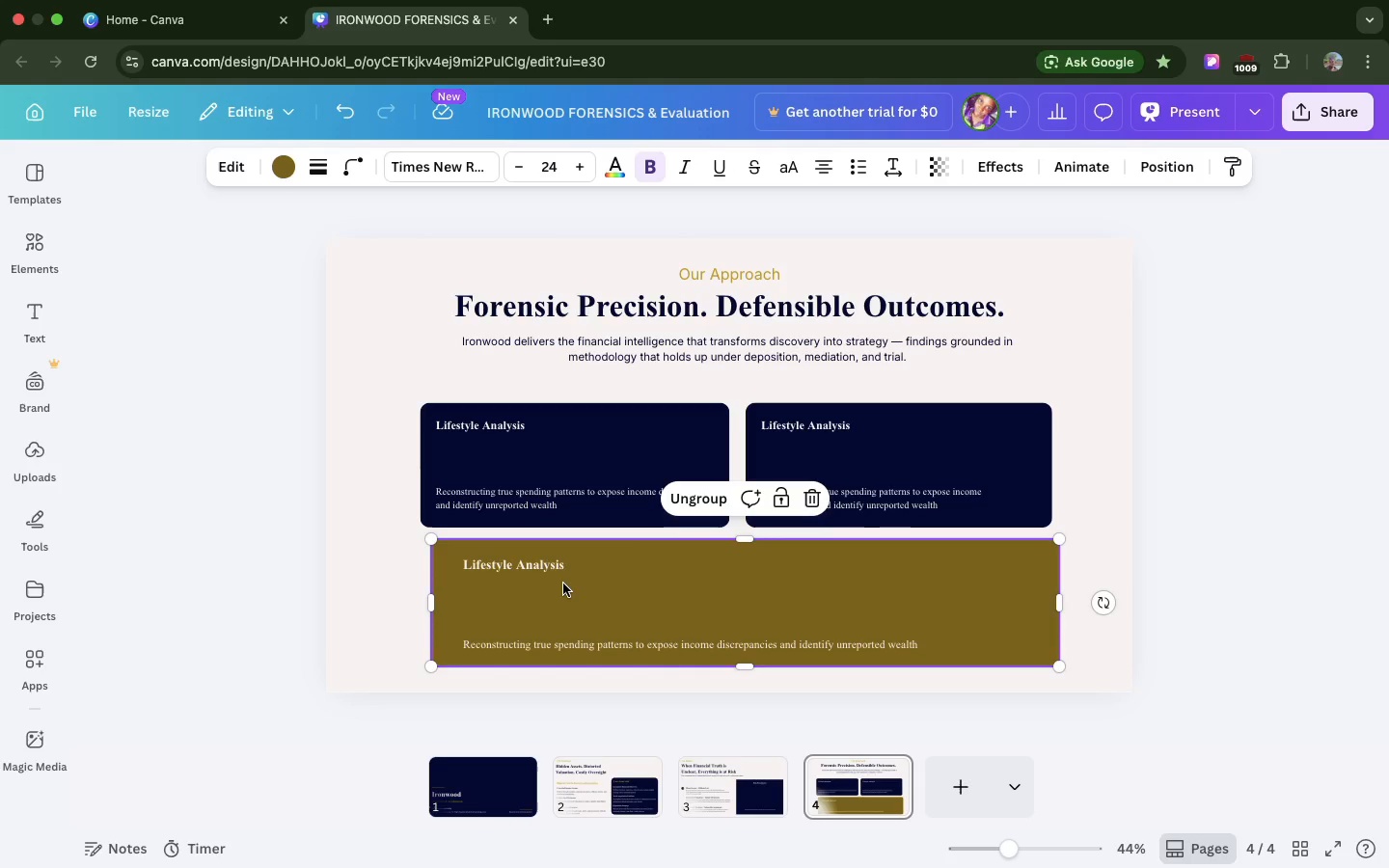 
wait(6.79)
 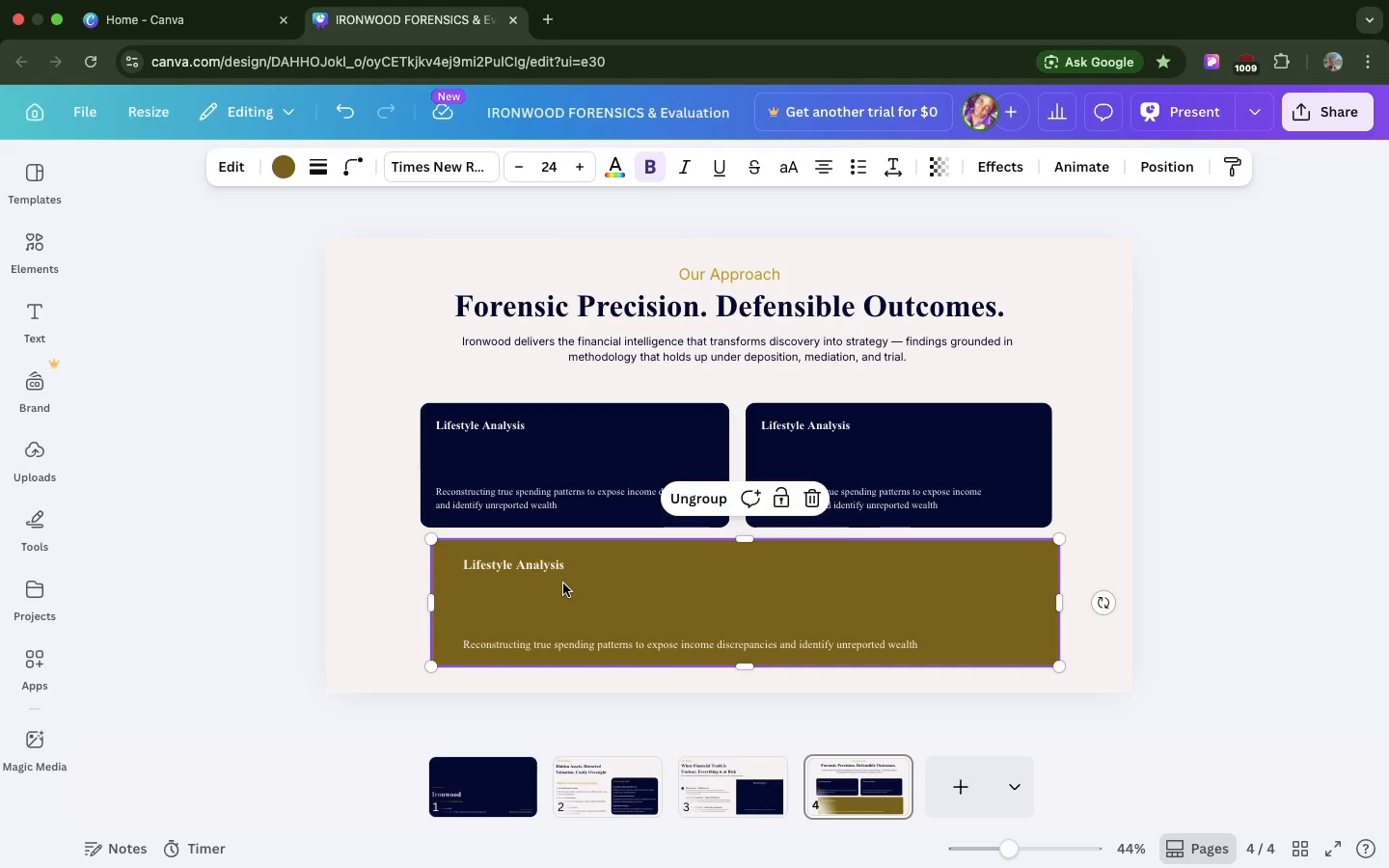 
left_click([574, 438])
 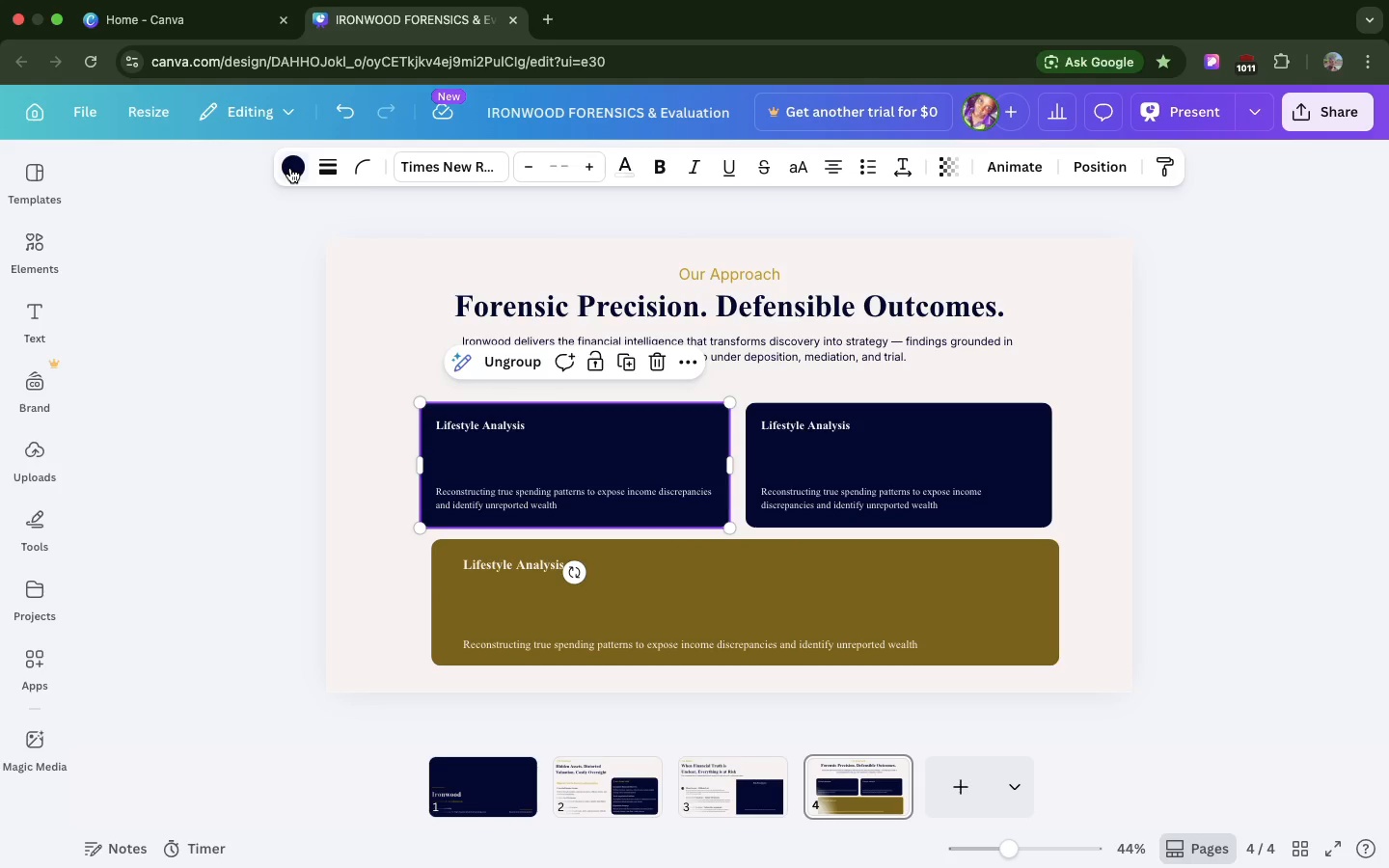 
left_click([290, 168])
 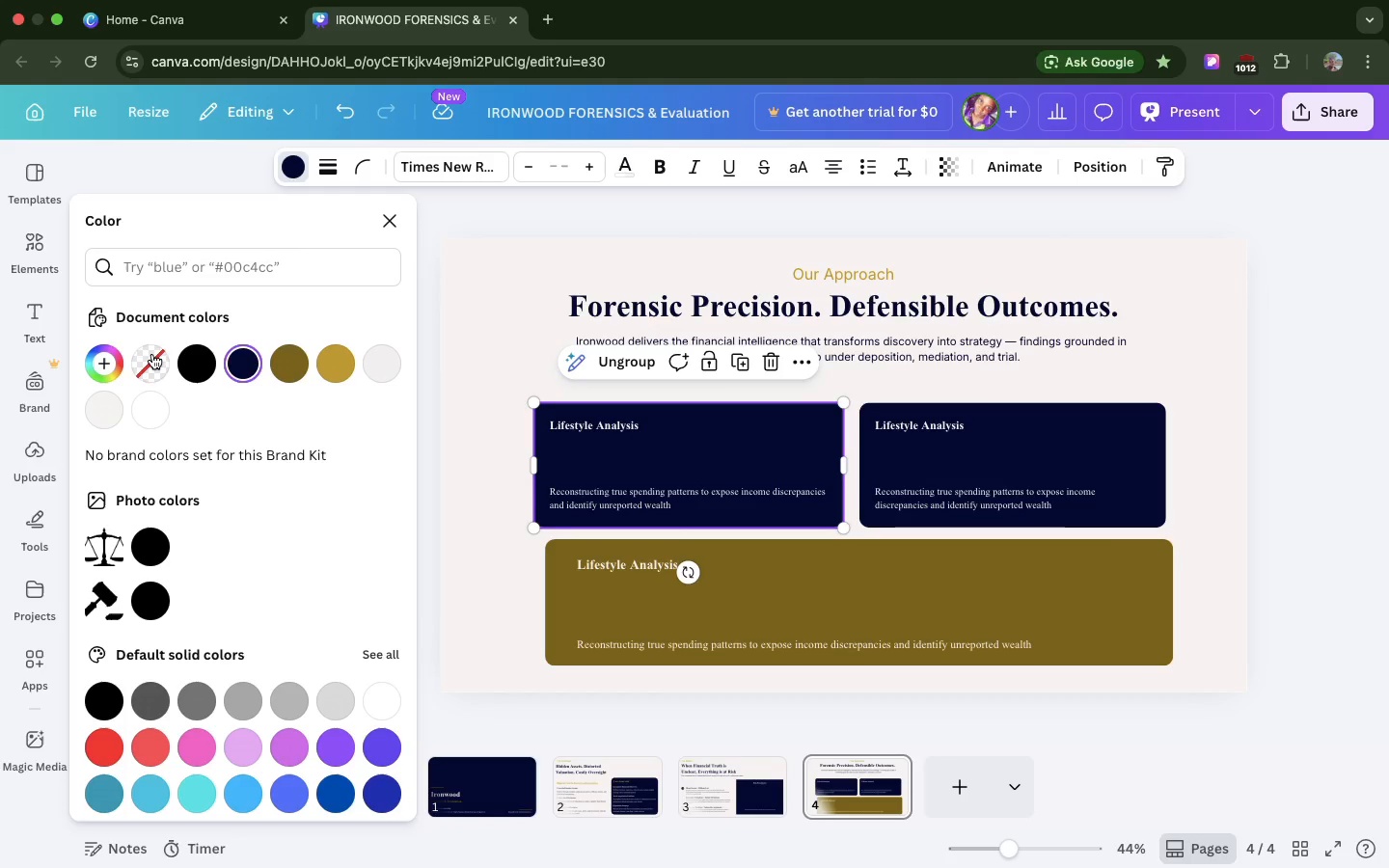 
left_click([152, 354])
 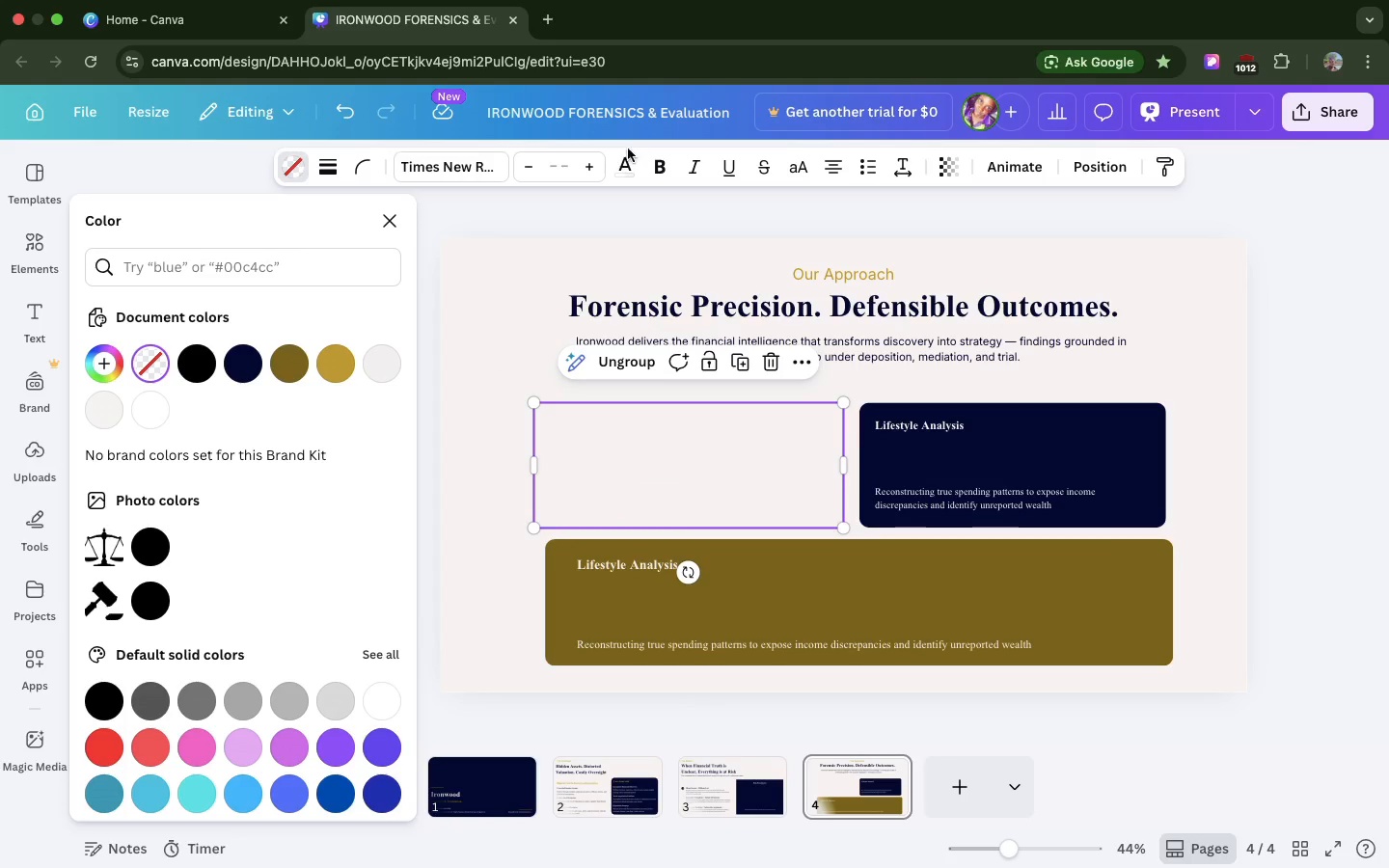 
left_click([625, 158])
 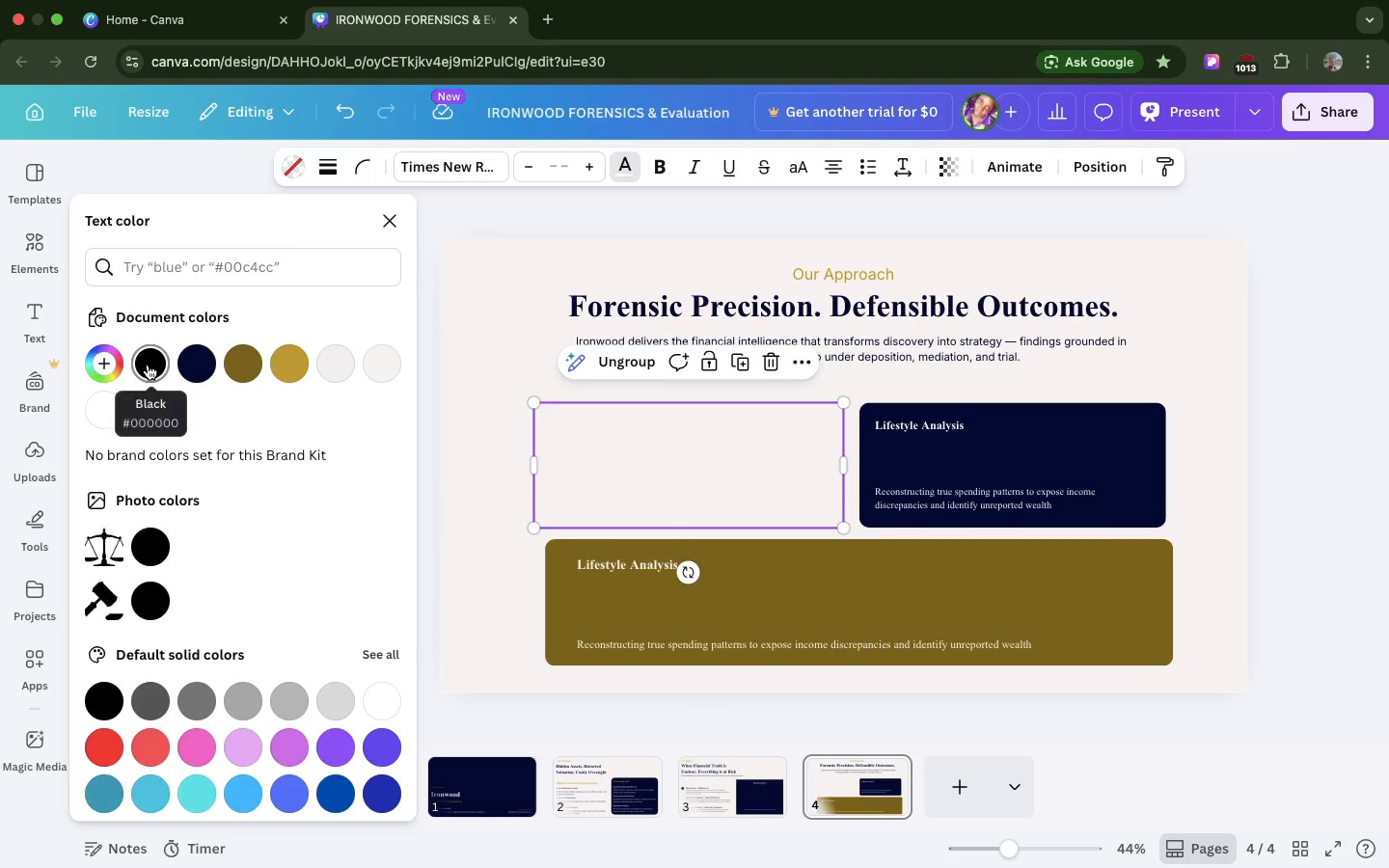 
left_click([148, 365])
 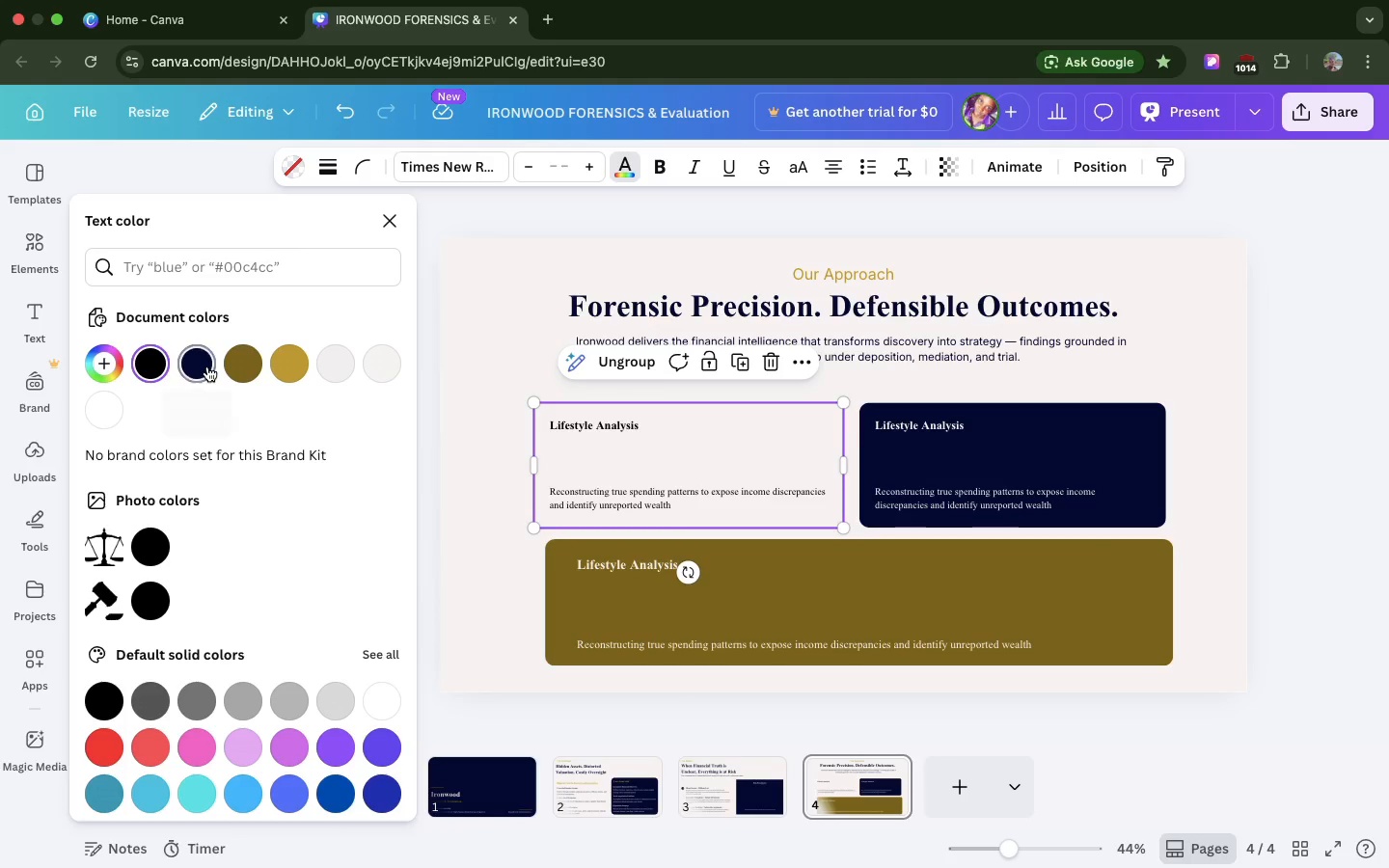 
left_click([207, 366])
 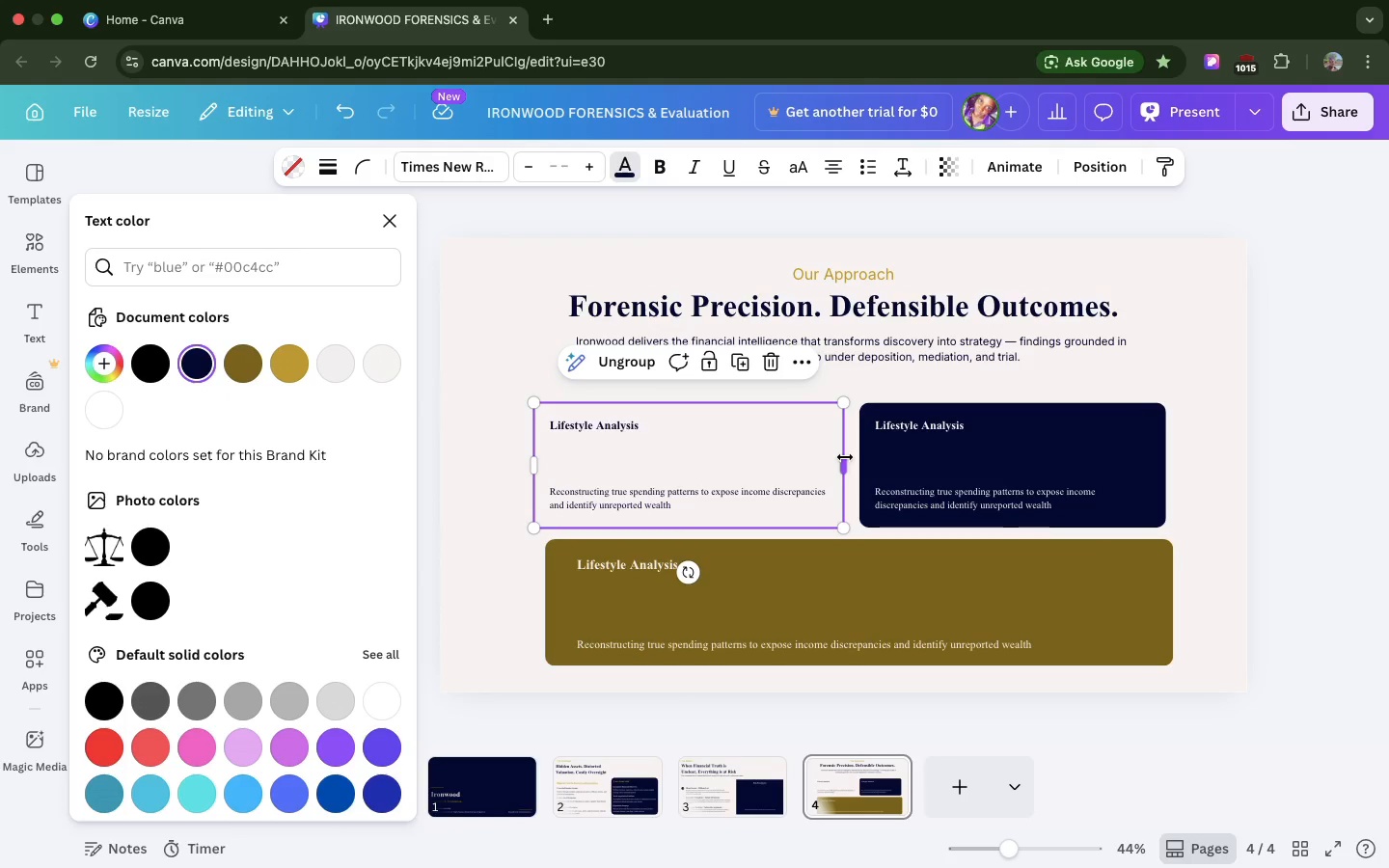 
left_click_drag(start_coordinate=[845, 457], to_coordinate=[749, 454])
 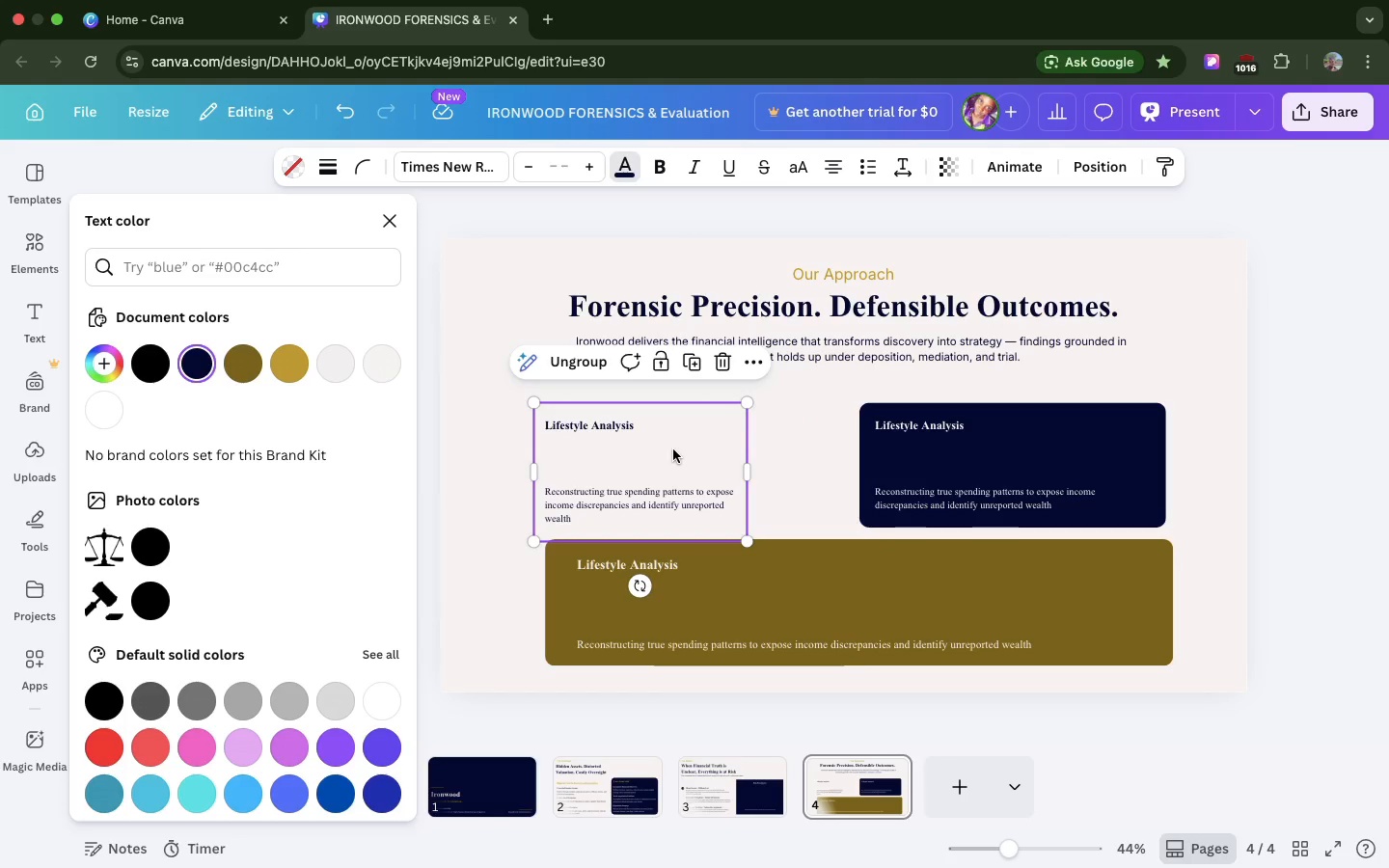 
left_click_drag(start_coordinate=[673, 449], to_coordinate=[607, 467])
 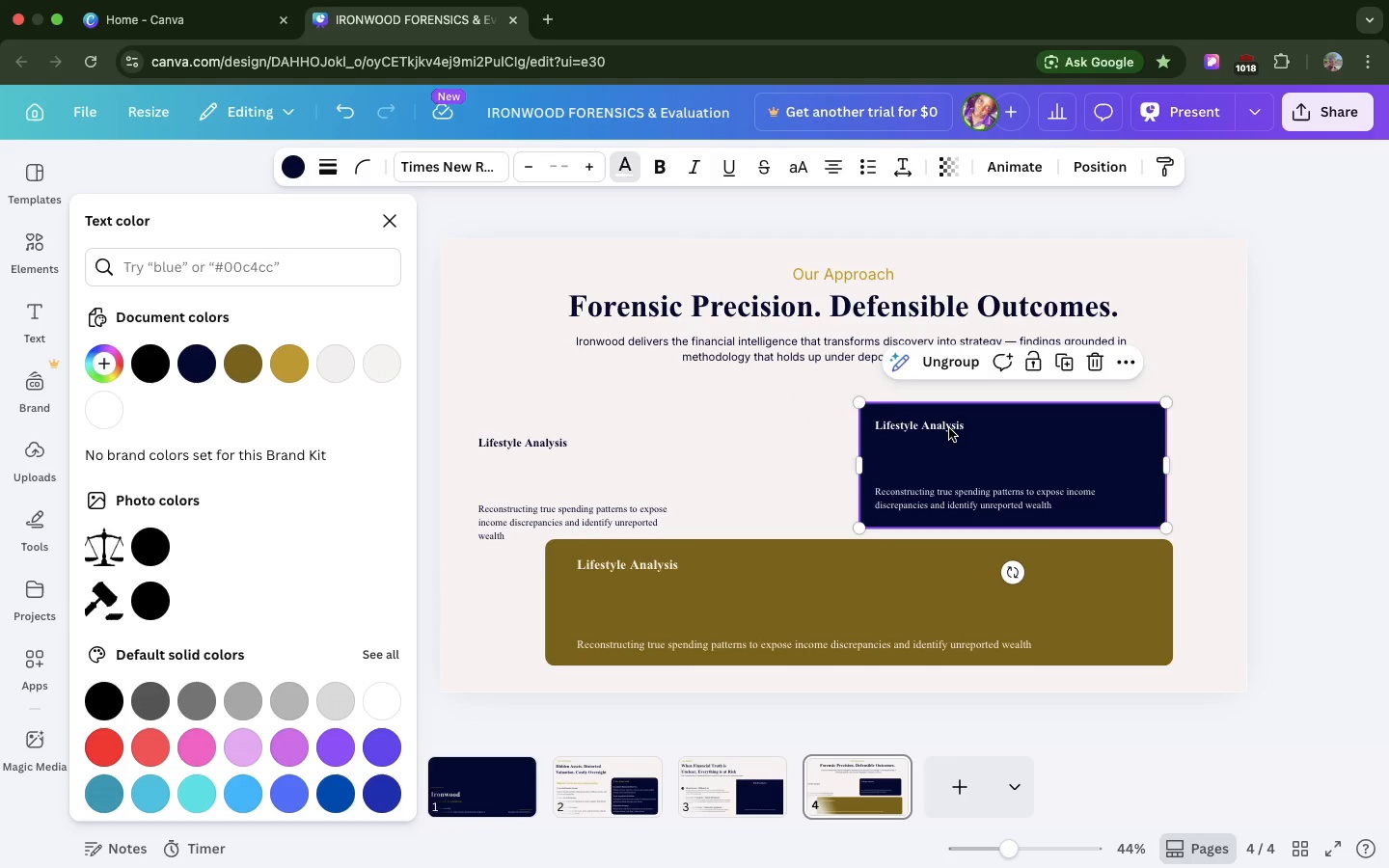 
left_click([949, 428])
 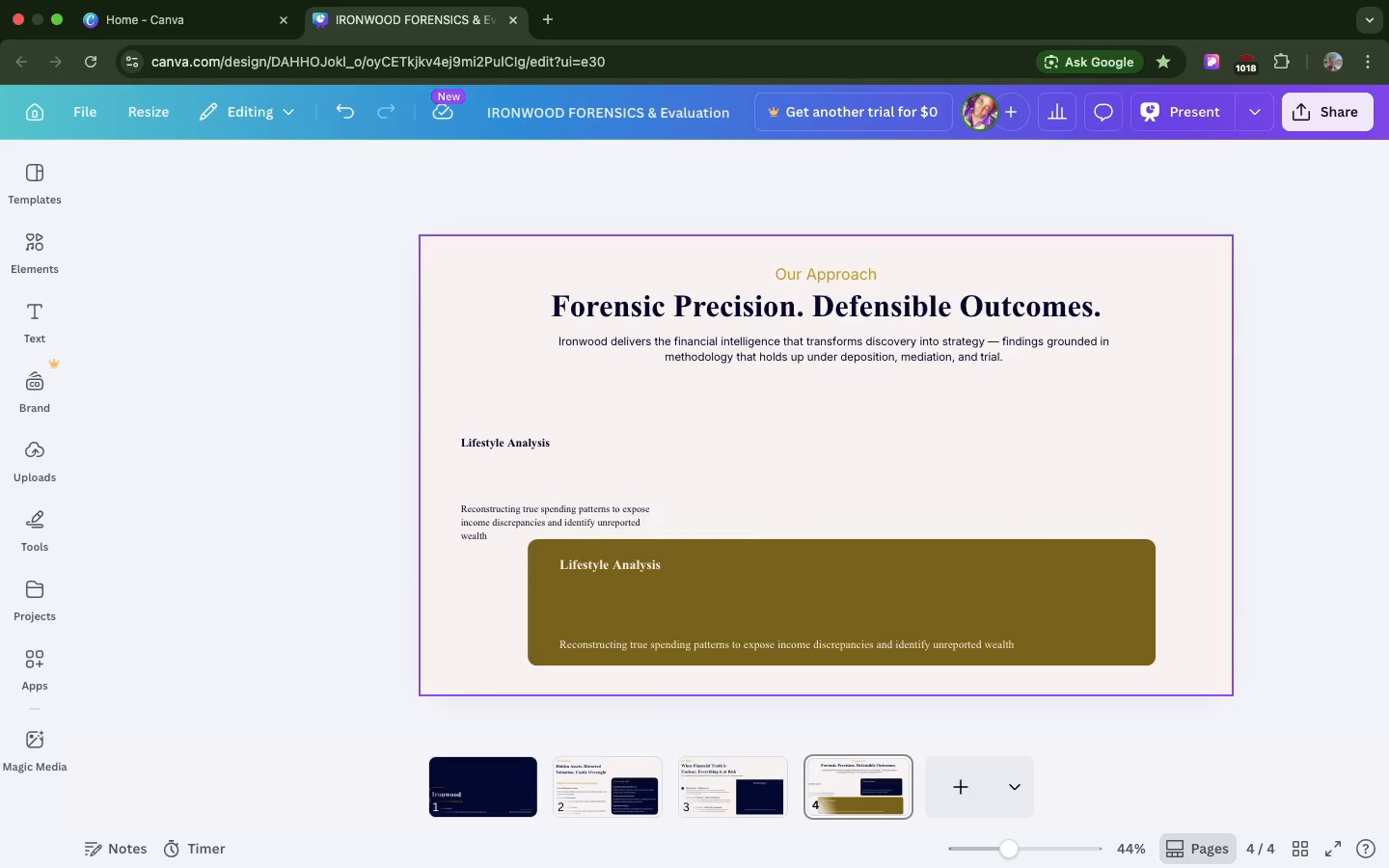 
key(Backspace)
 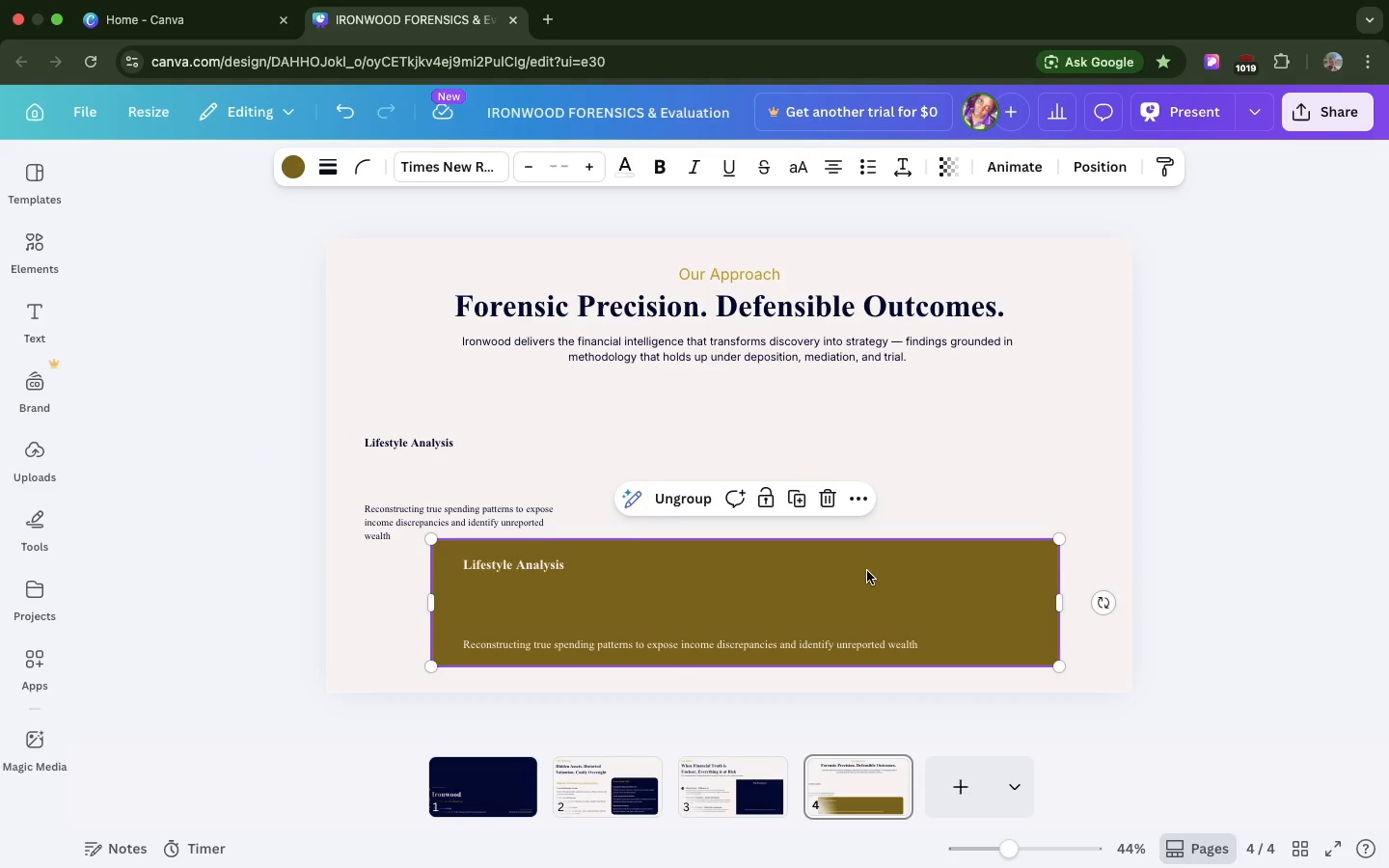 
left_click([867, 571])
 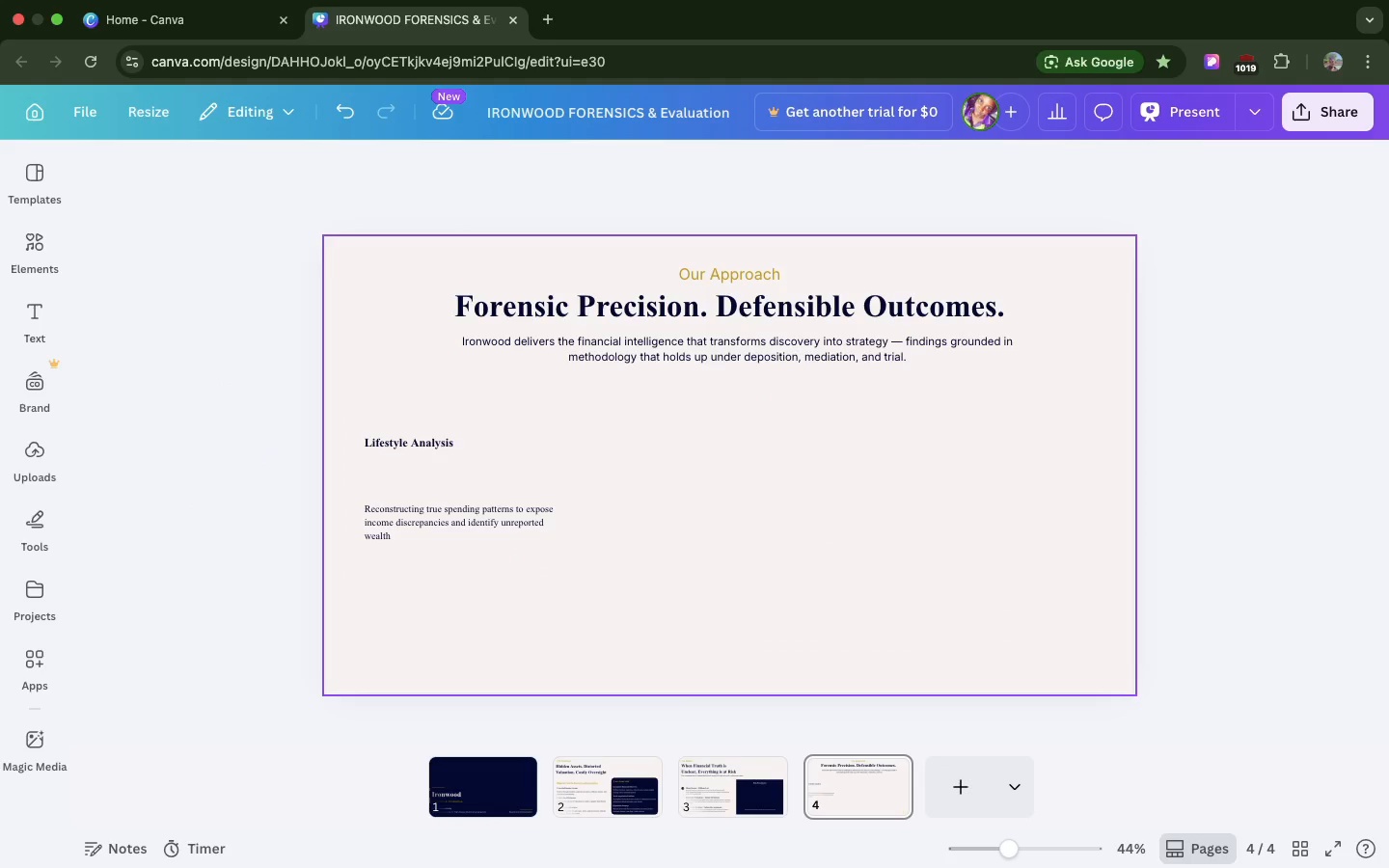 
key(Backspace)
 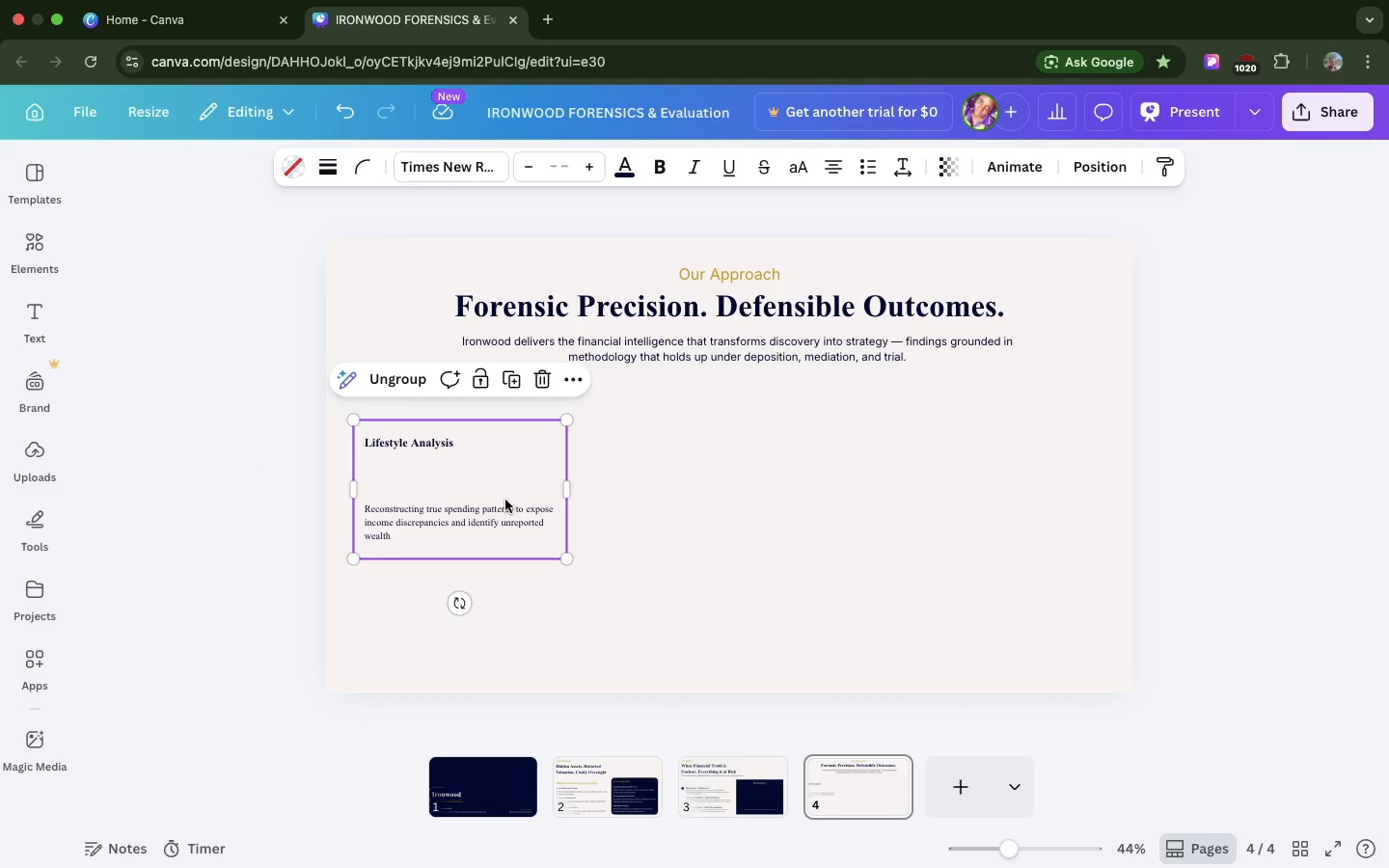 
left_click_drag(start_coordinate=[505, 500], to_coordinate=[506, 532])
 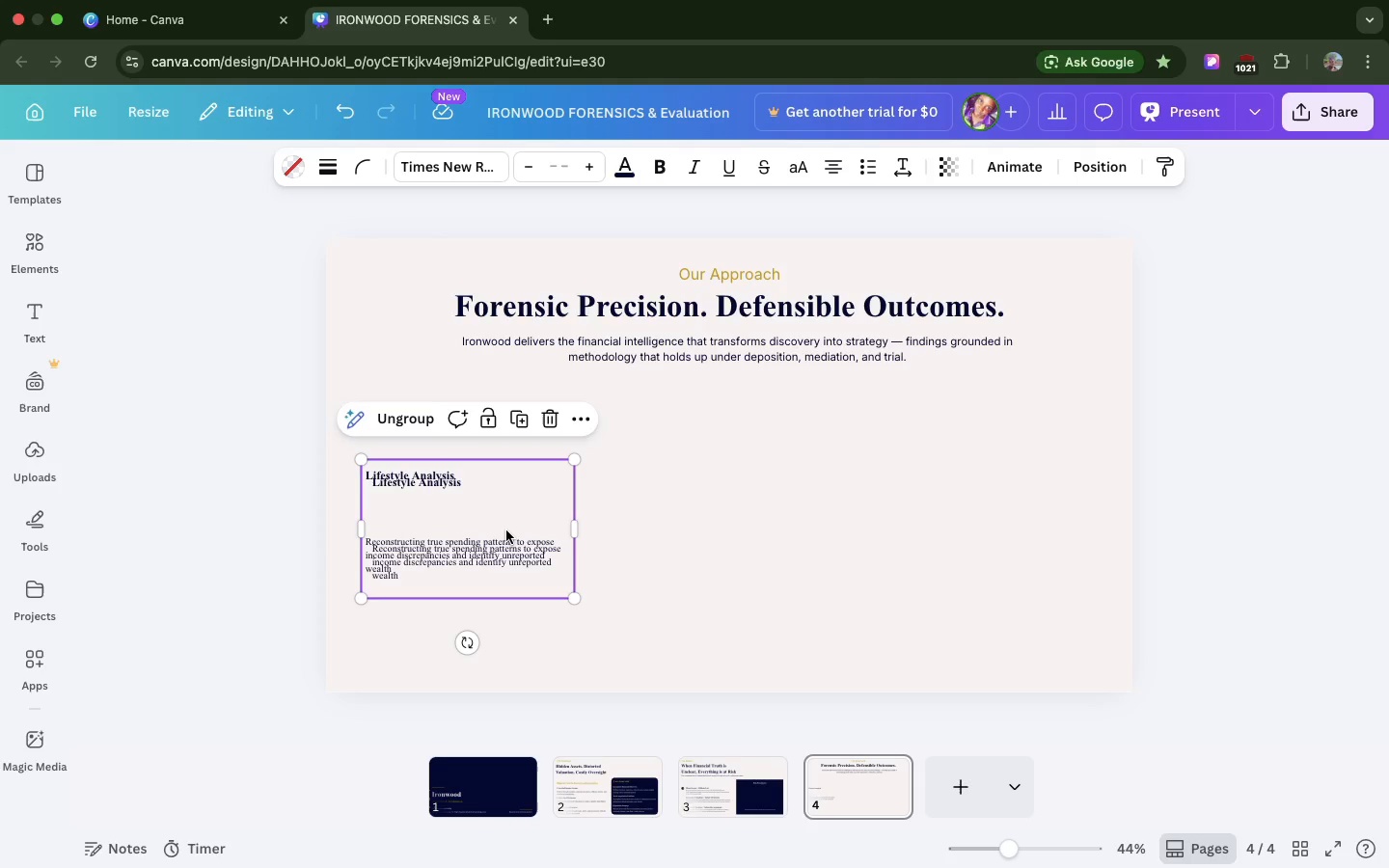 
key(Meta+D)
 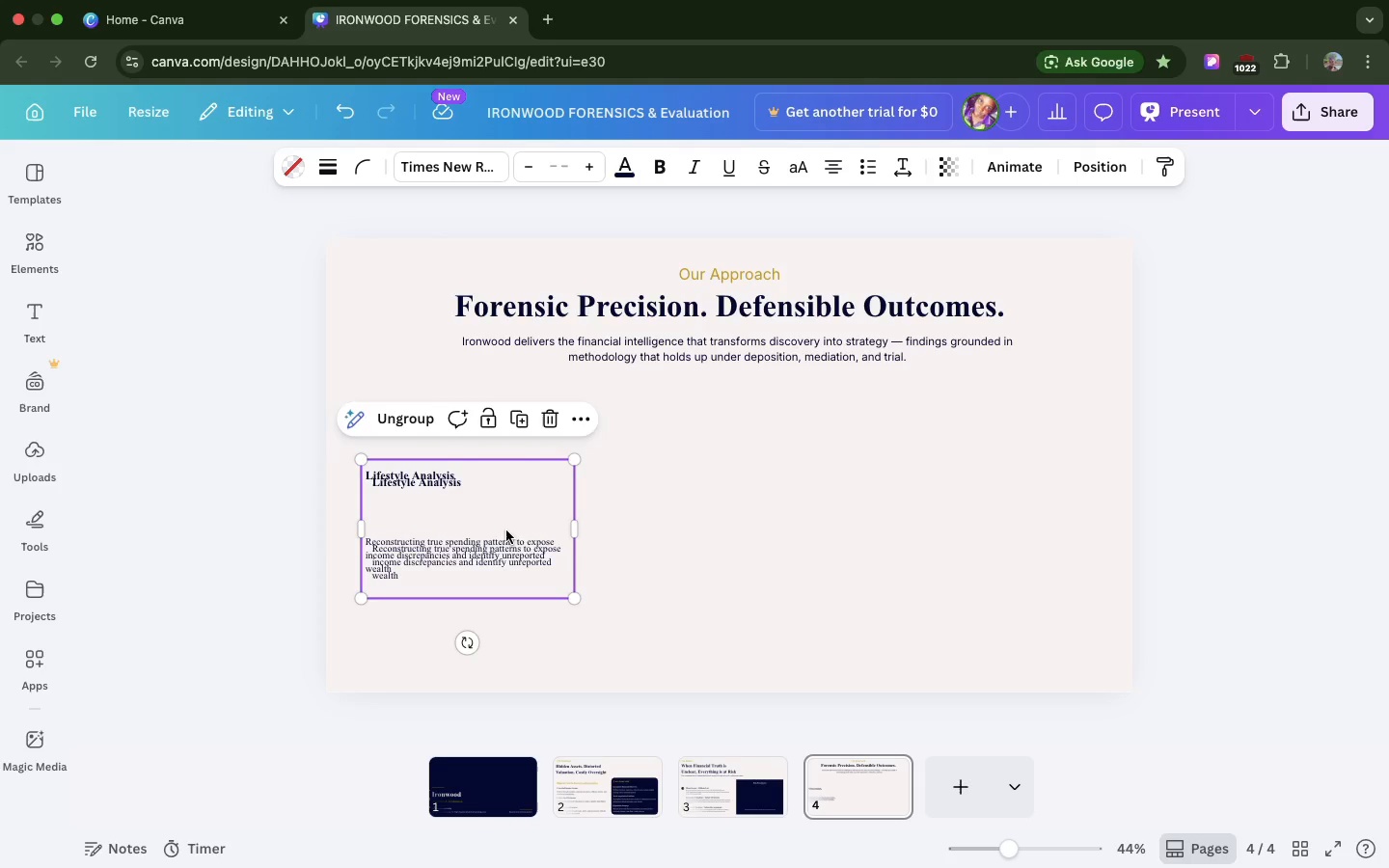 
left_click_drag(start_coordinate=[506, 530], to_coordinate=[723, 527])
 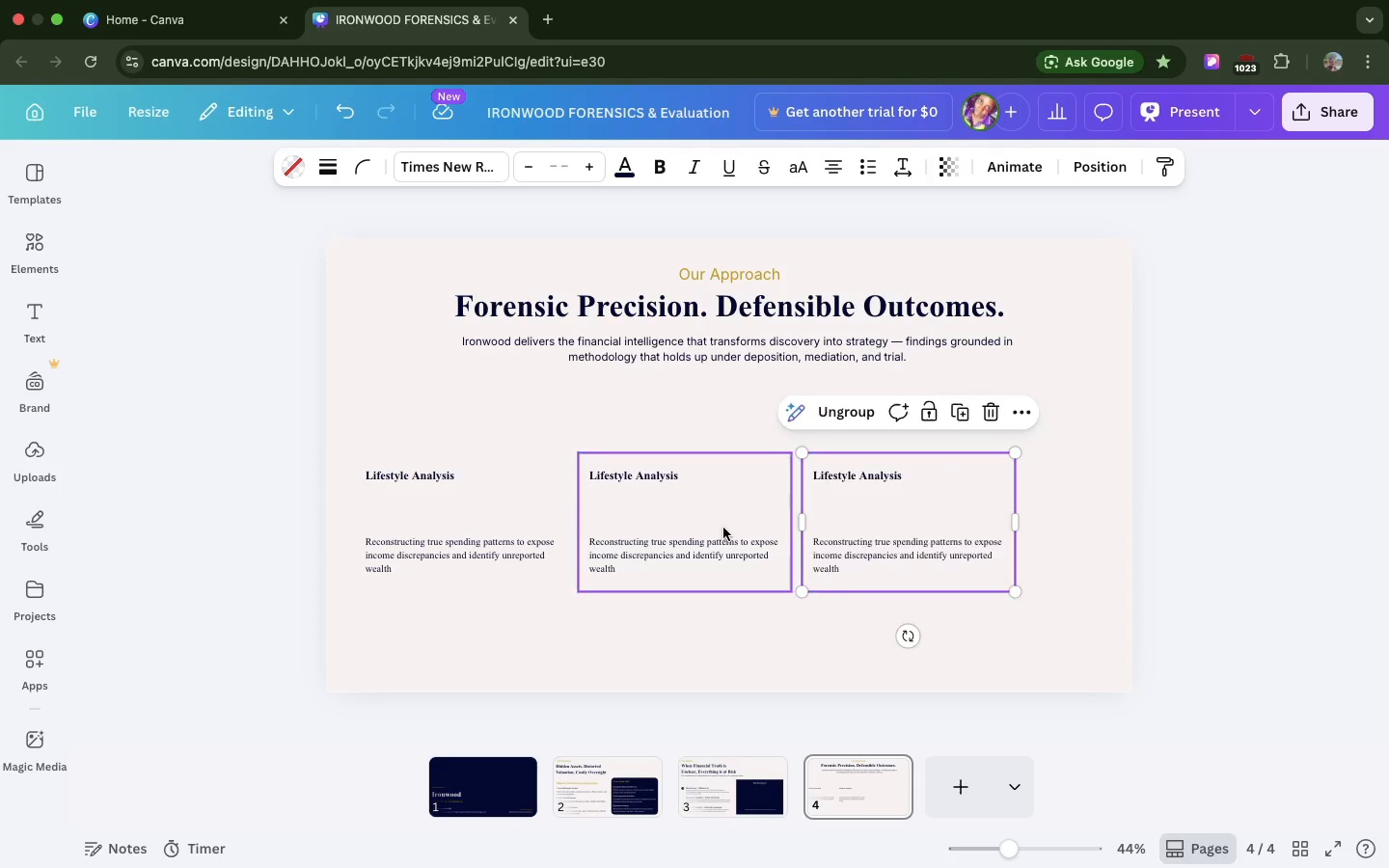 
key(Meta+D)
 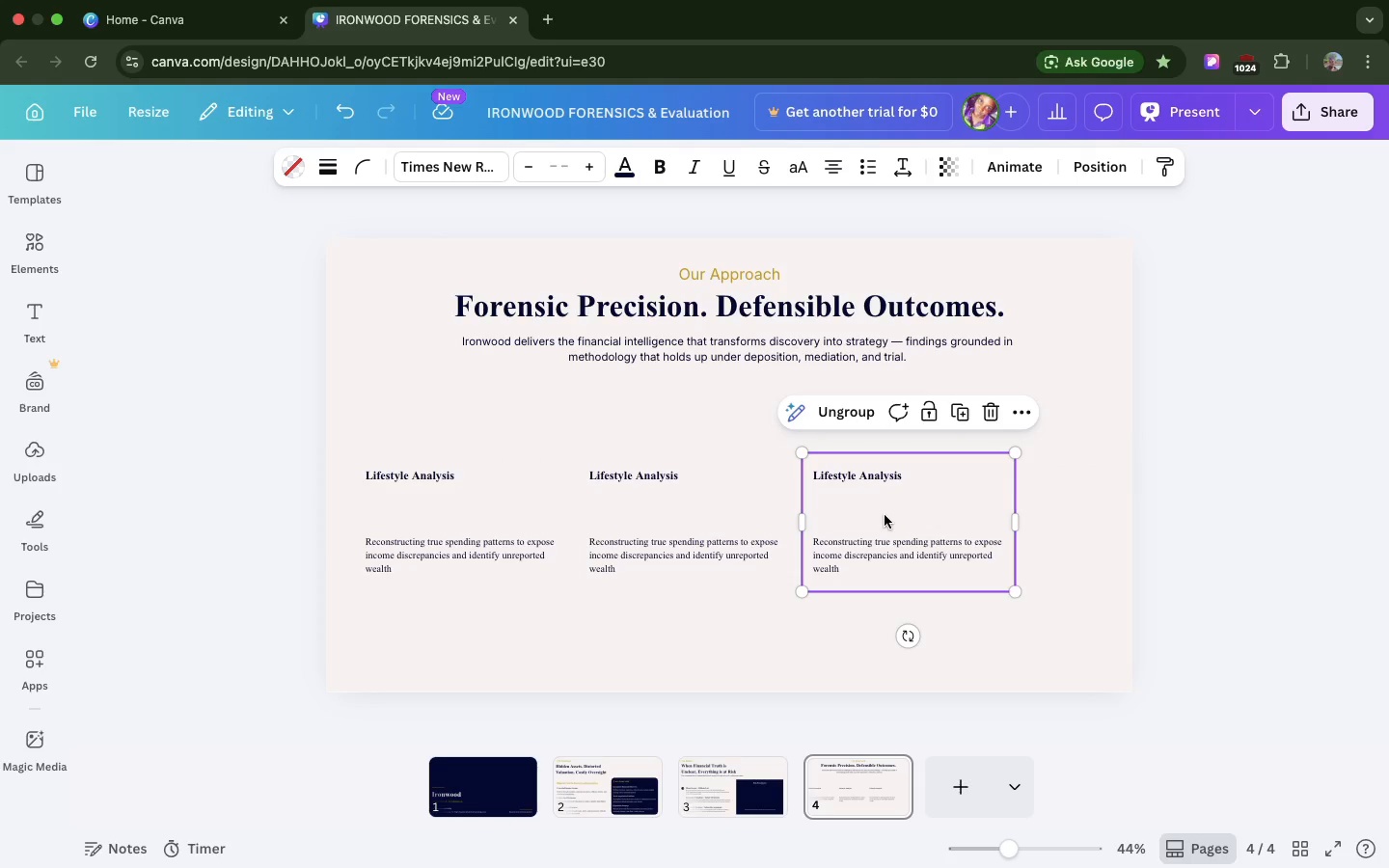 
left_click_drag(start_coordinate=[885, 515], to_coordinate=[976, 516])
 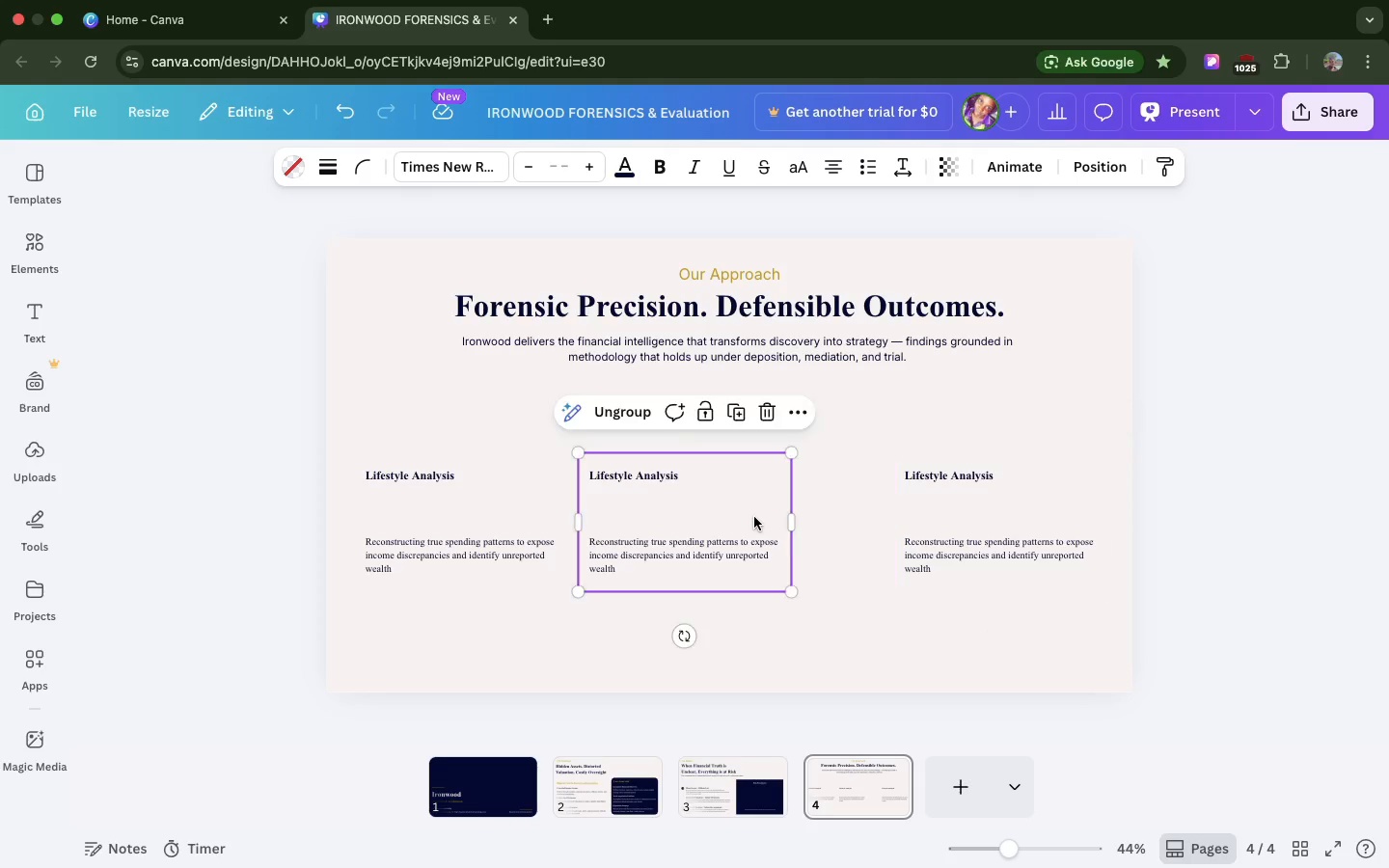 
left_click_drag(start_coordinate=[754, 517], to_coordinate=[806, 479])
 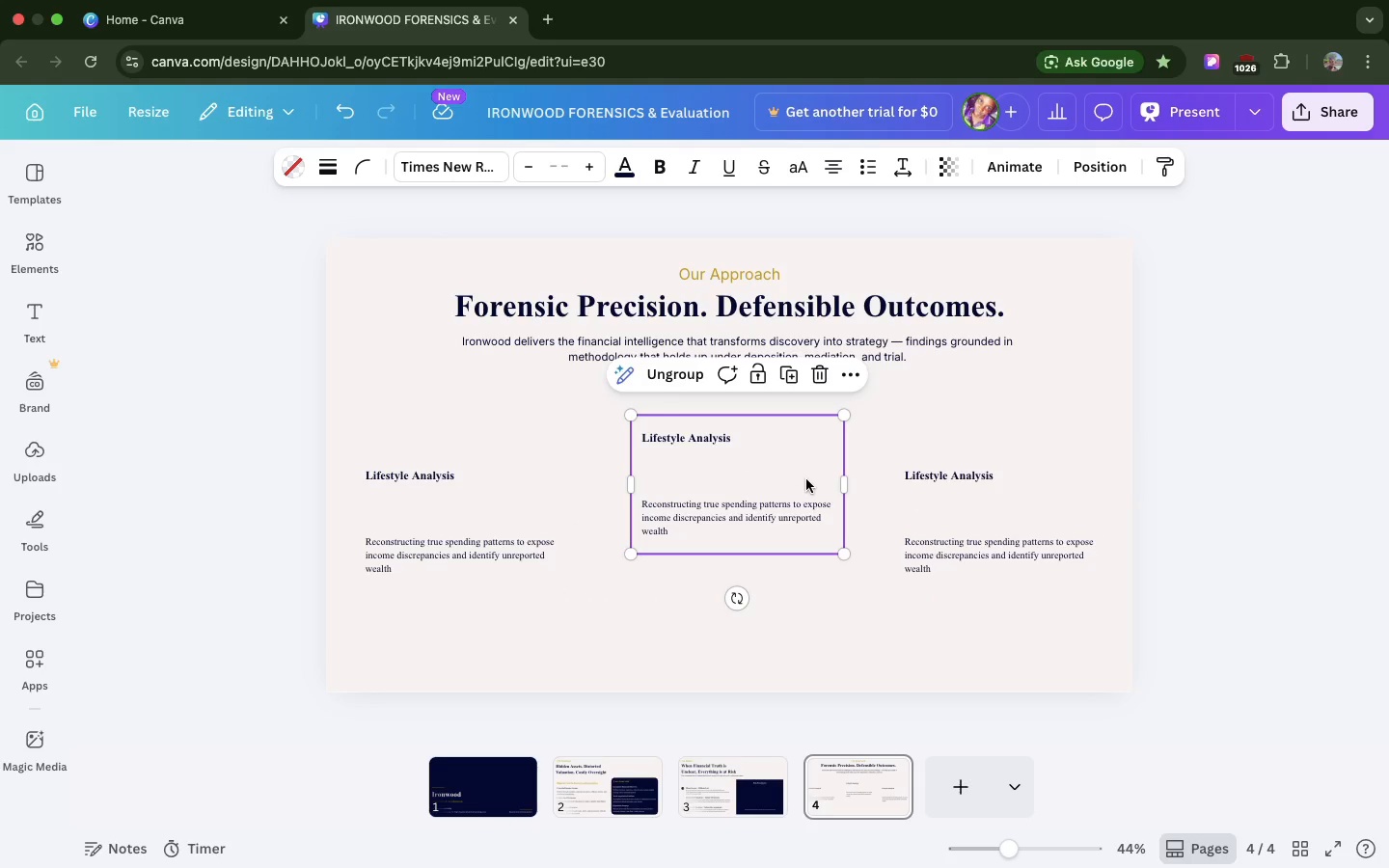 
key(Meta+D)
 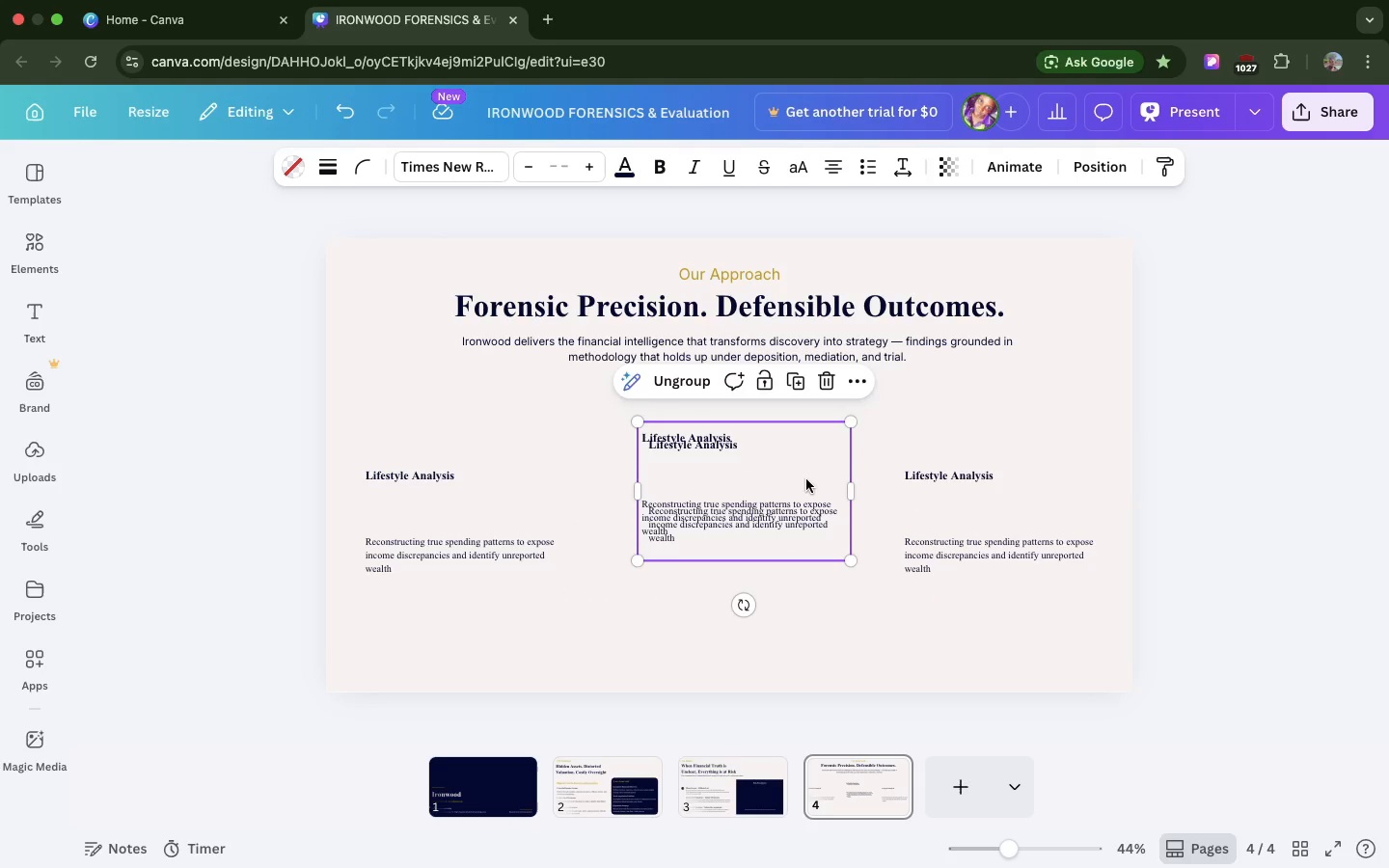 
left_click_drag(start_coordinate=[806, 479], to_coordinate=[812, 610])
 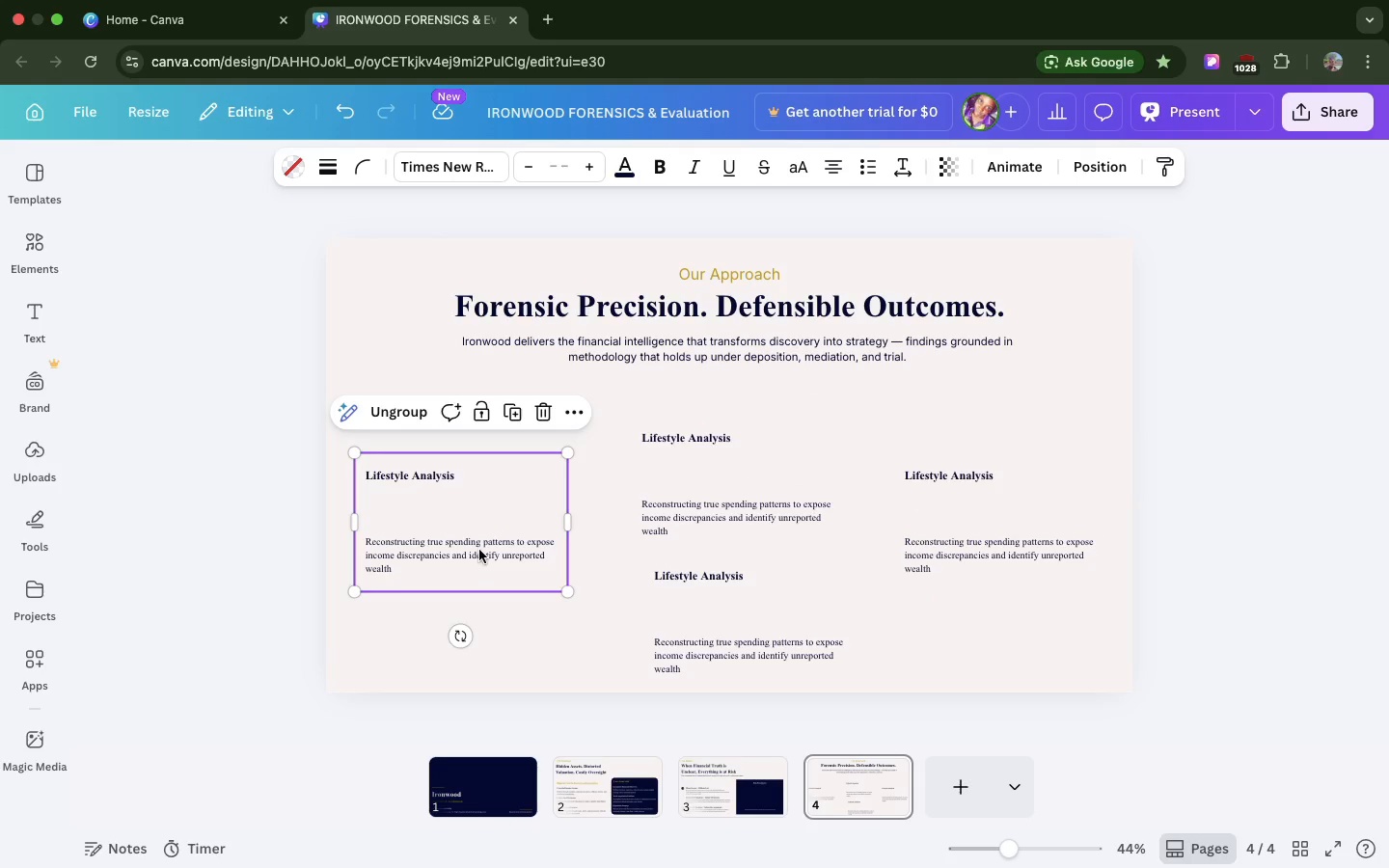 
left_click_drag(start_coordinate=[479, 550], to_coordinate=[478, 518])
 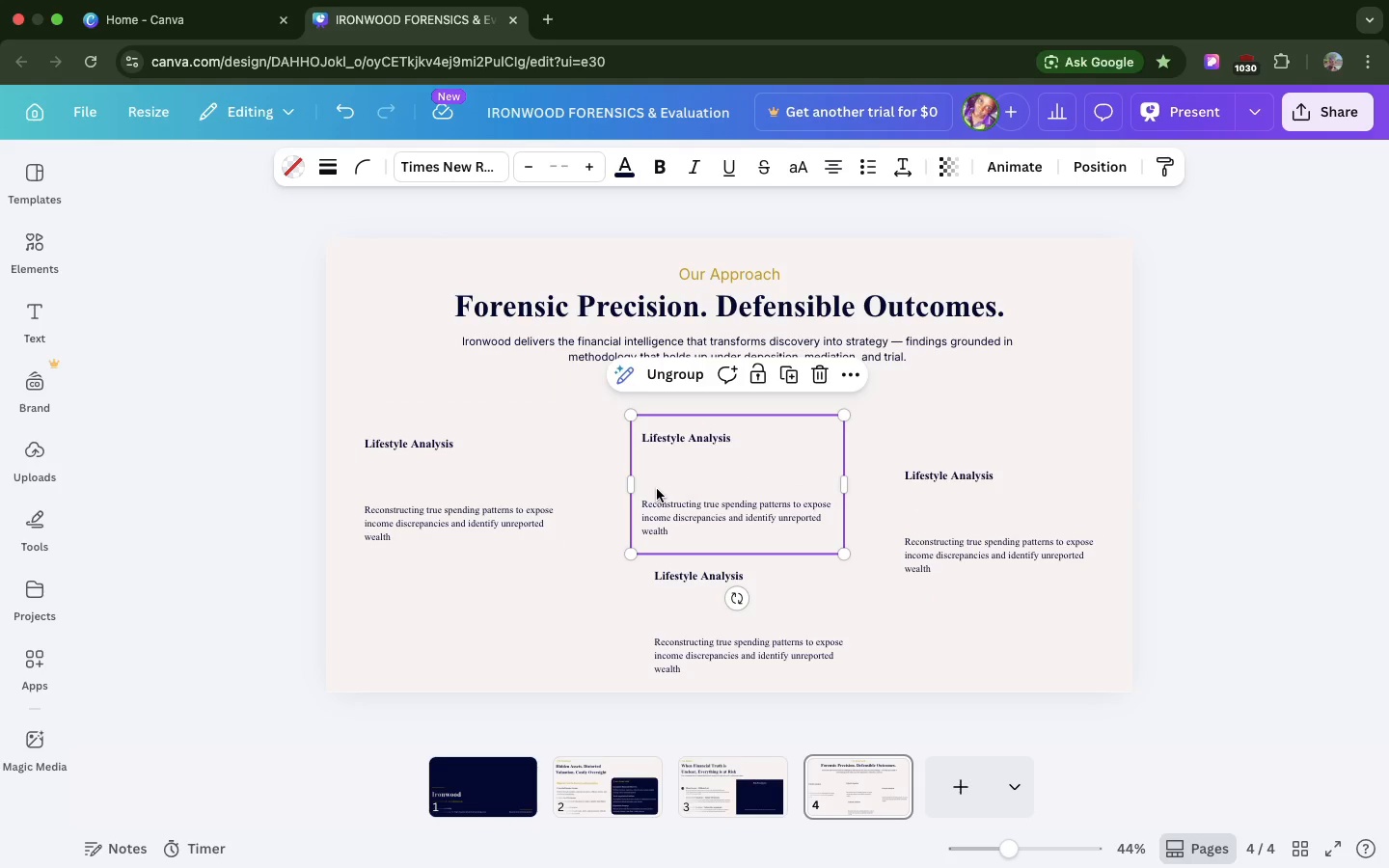 
left_click_drag(start_coordinate=[657, 489], to_coordinate=[652, 480])
 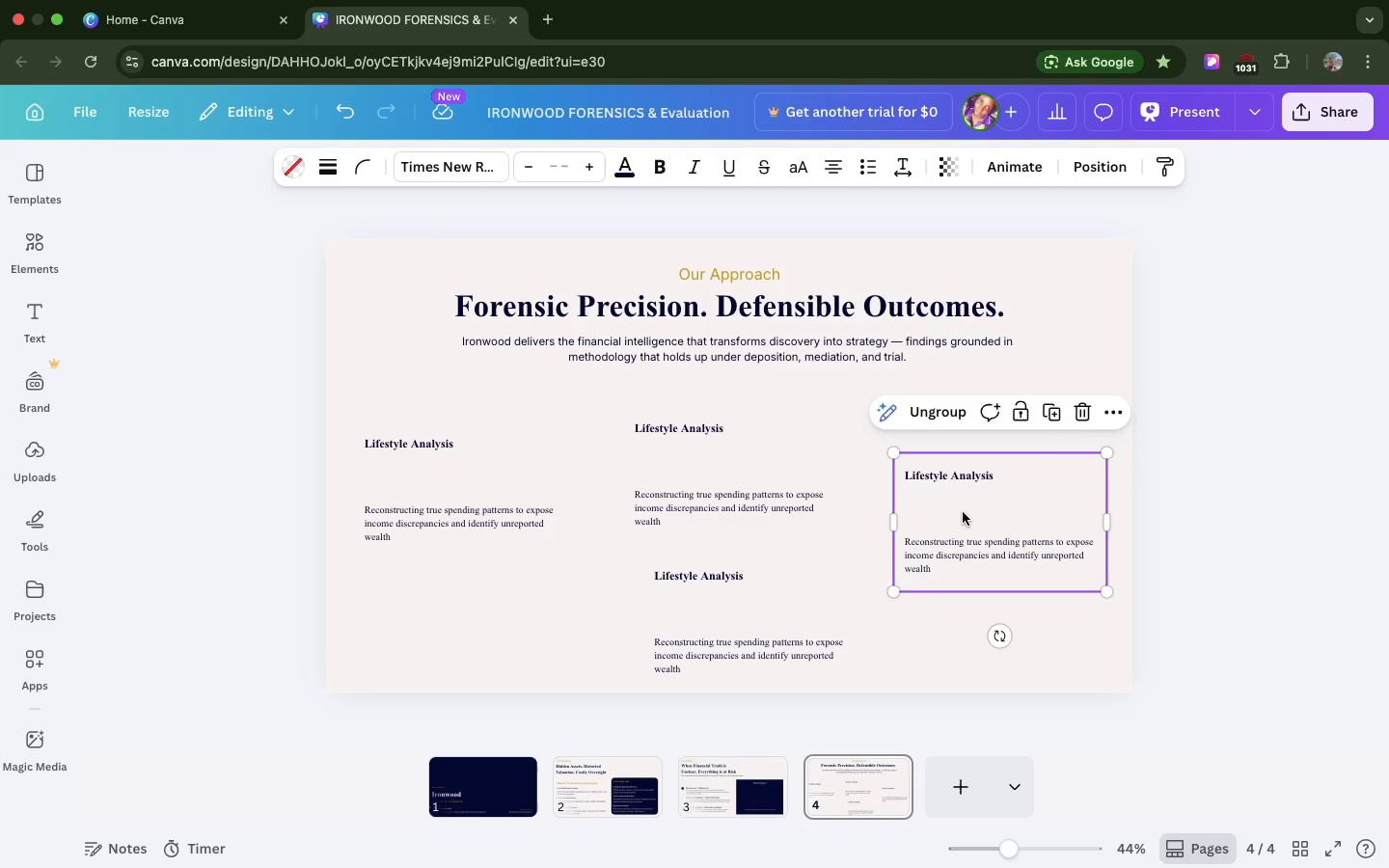 
left_click_drag(start_coordinate=[963, 512], to_coordinate=[966, 469])
 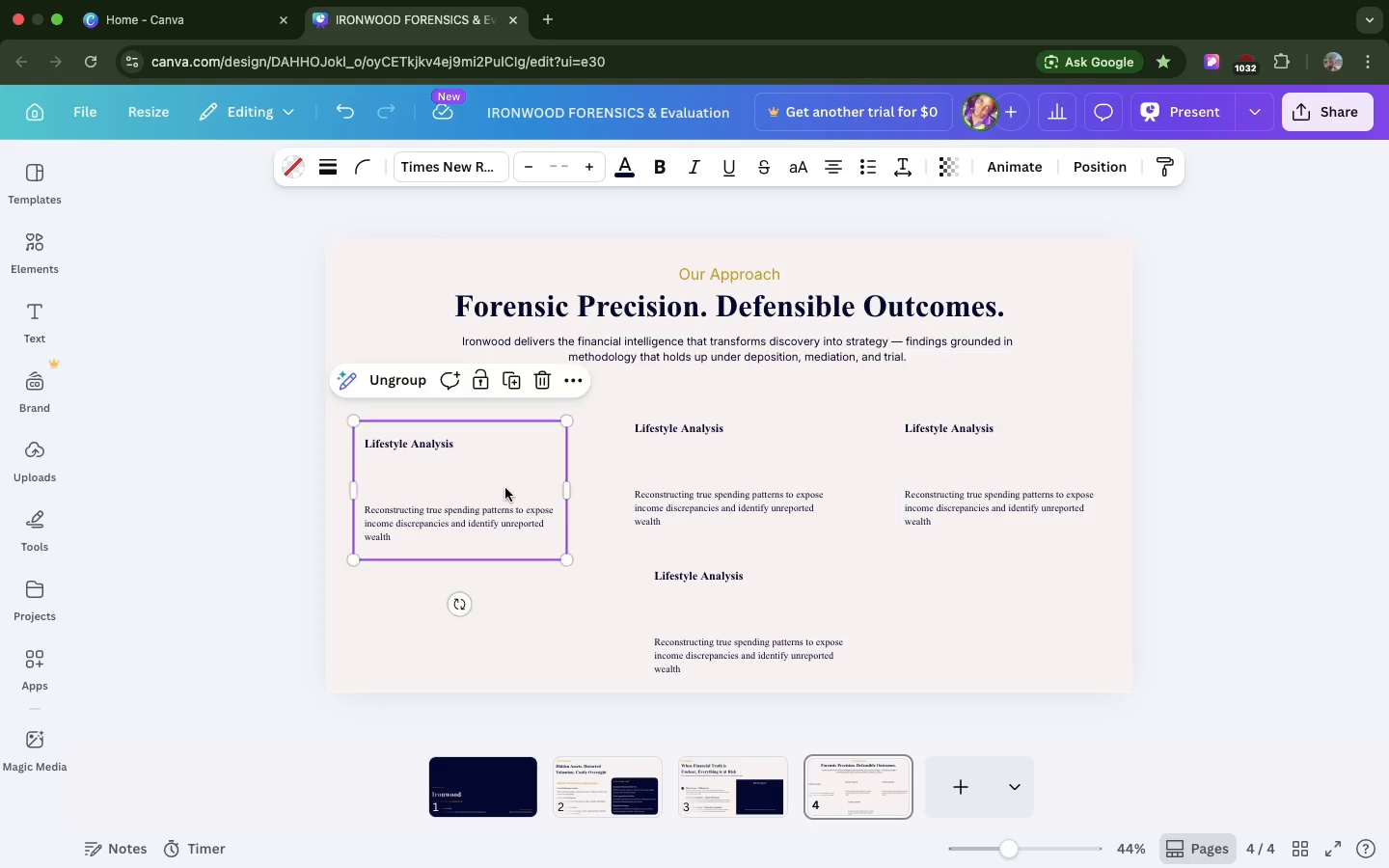 
left_click_drag(start_coordinate=[505, 488], to_coordinate=[506, 476])
 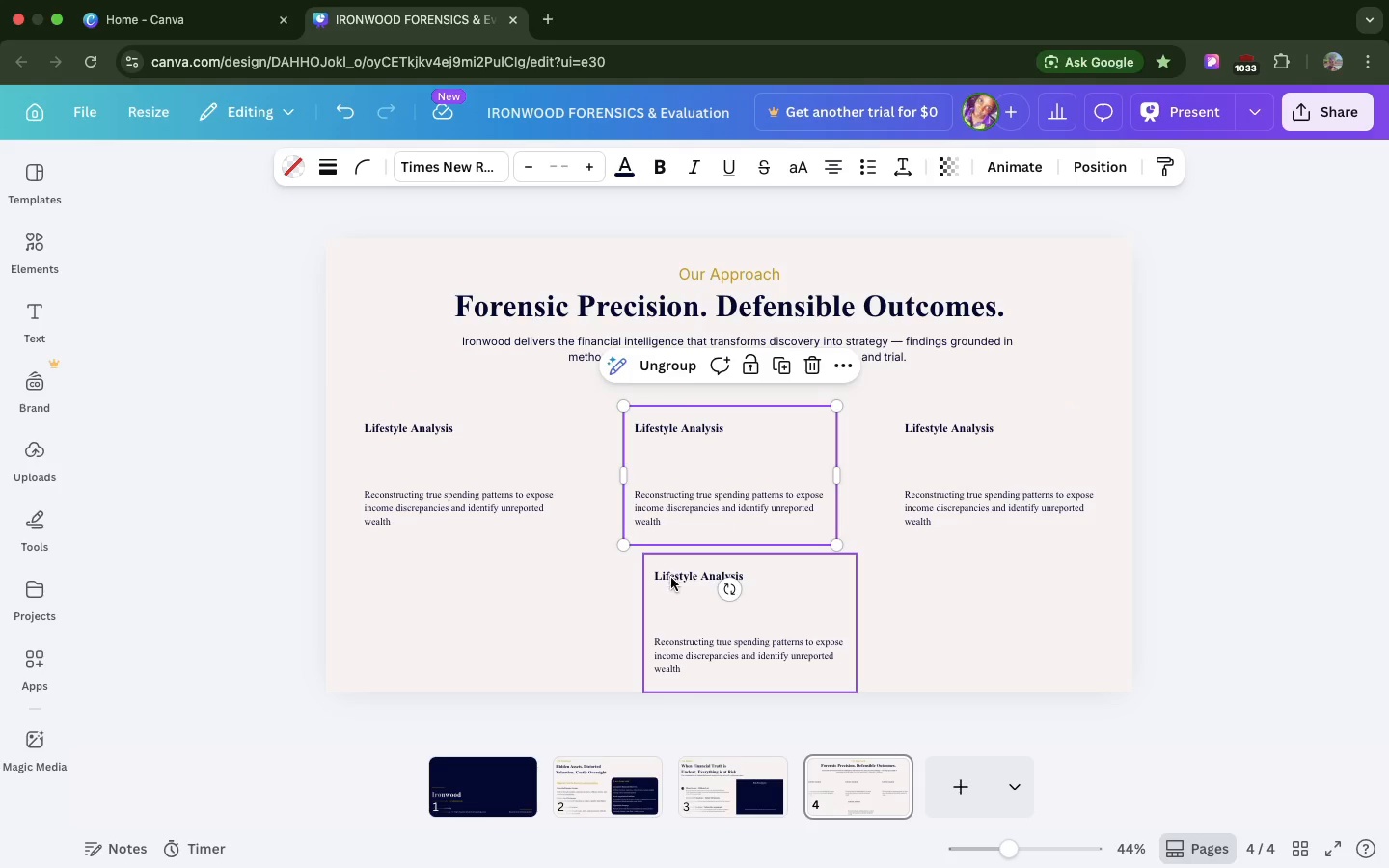 
left_click_drag(start_coordinate=[672, 588], to_coordinate=[663, 577])
 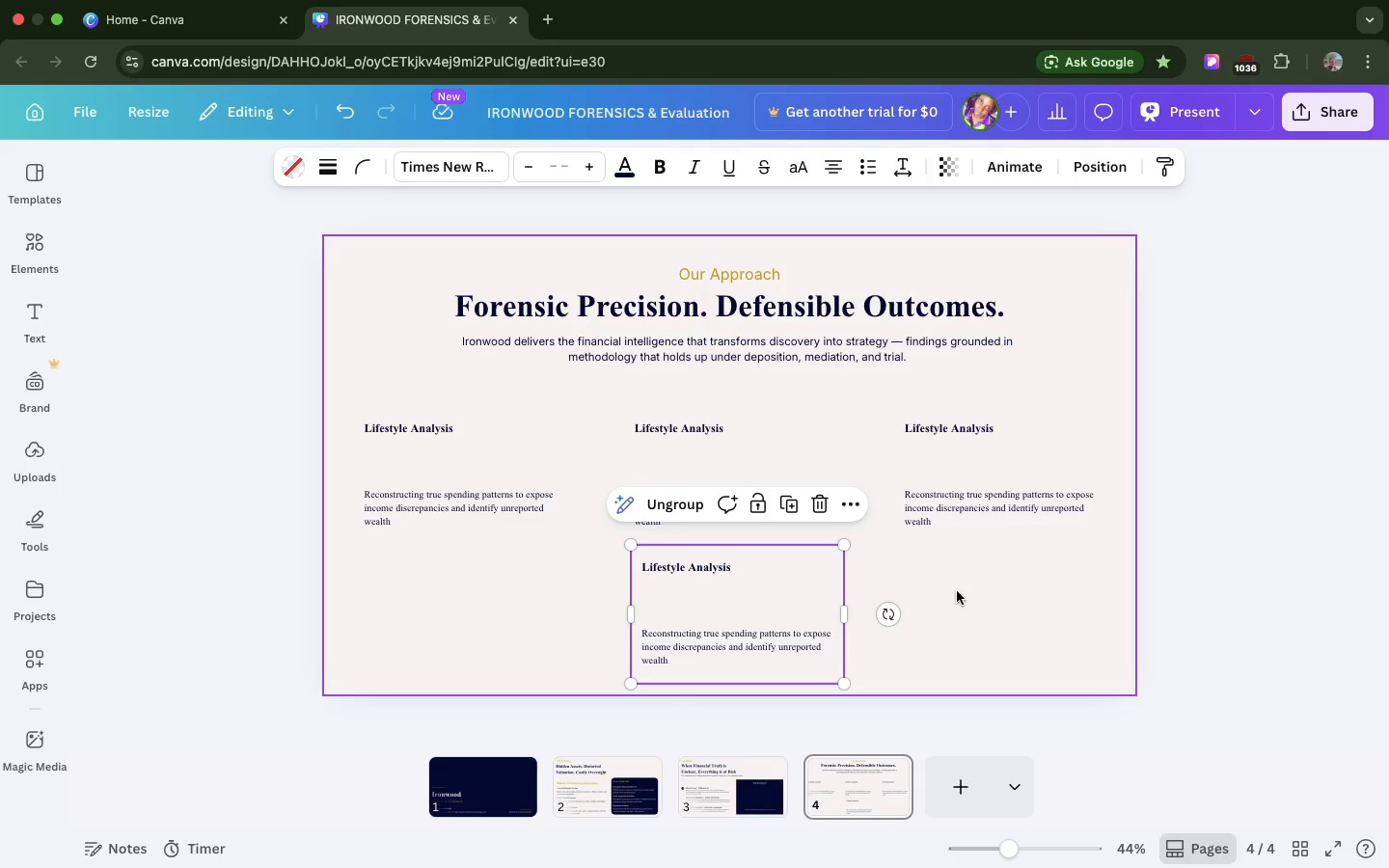 
wait(7.61)
 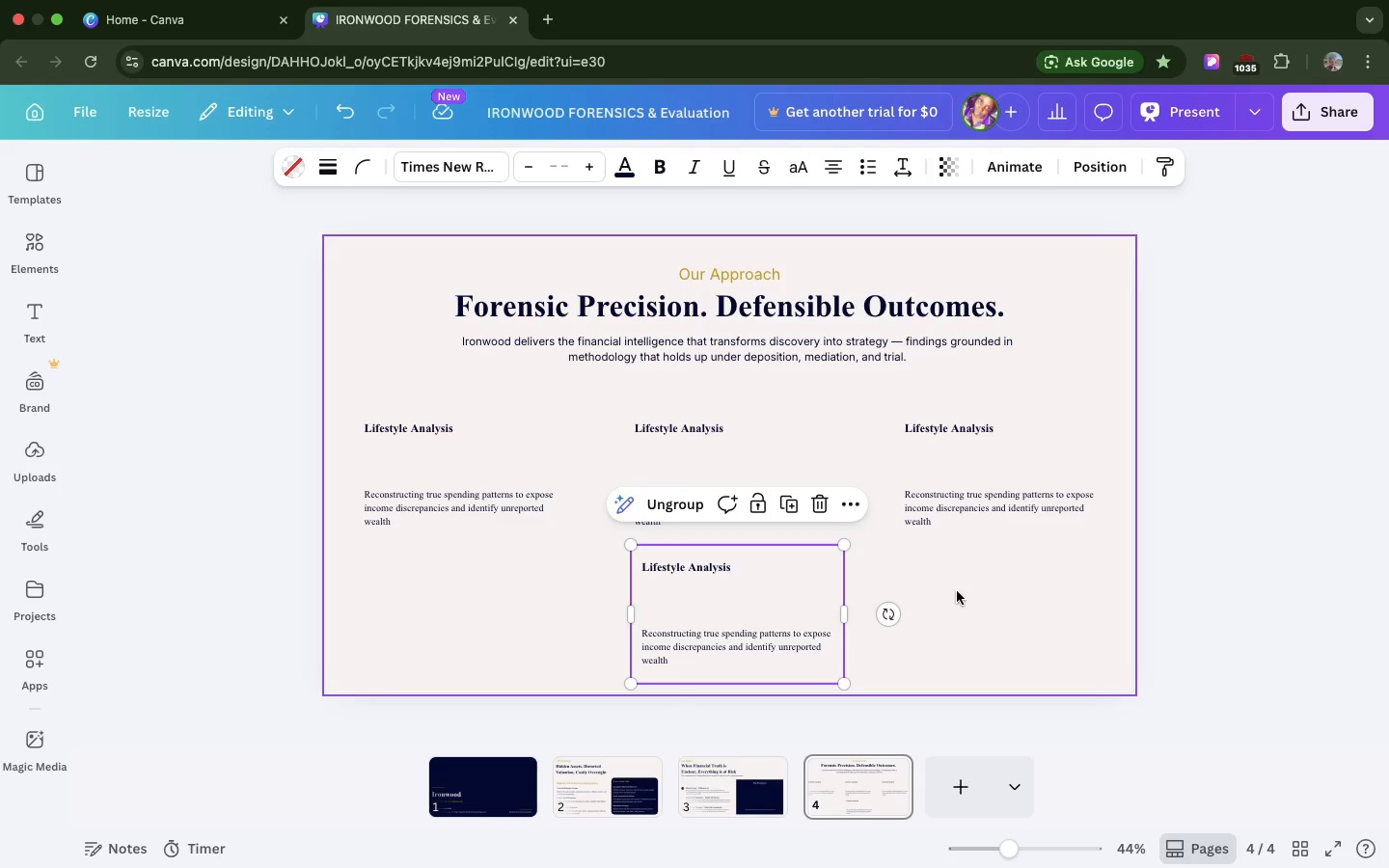 
key(Backspace)
 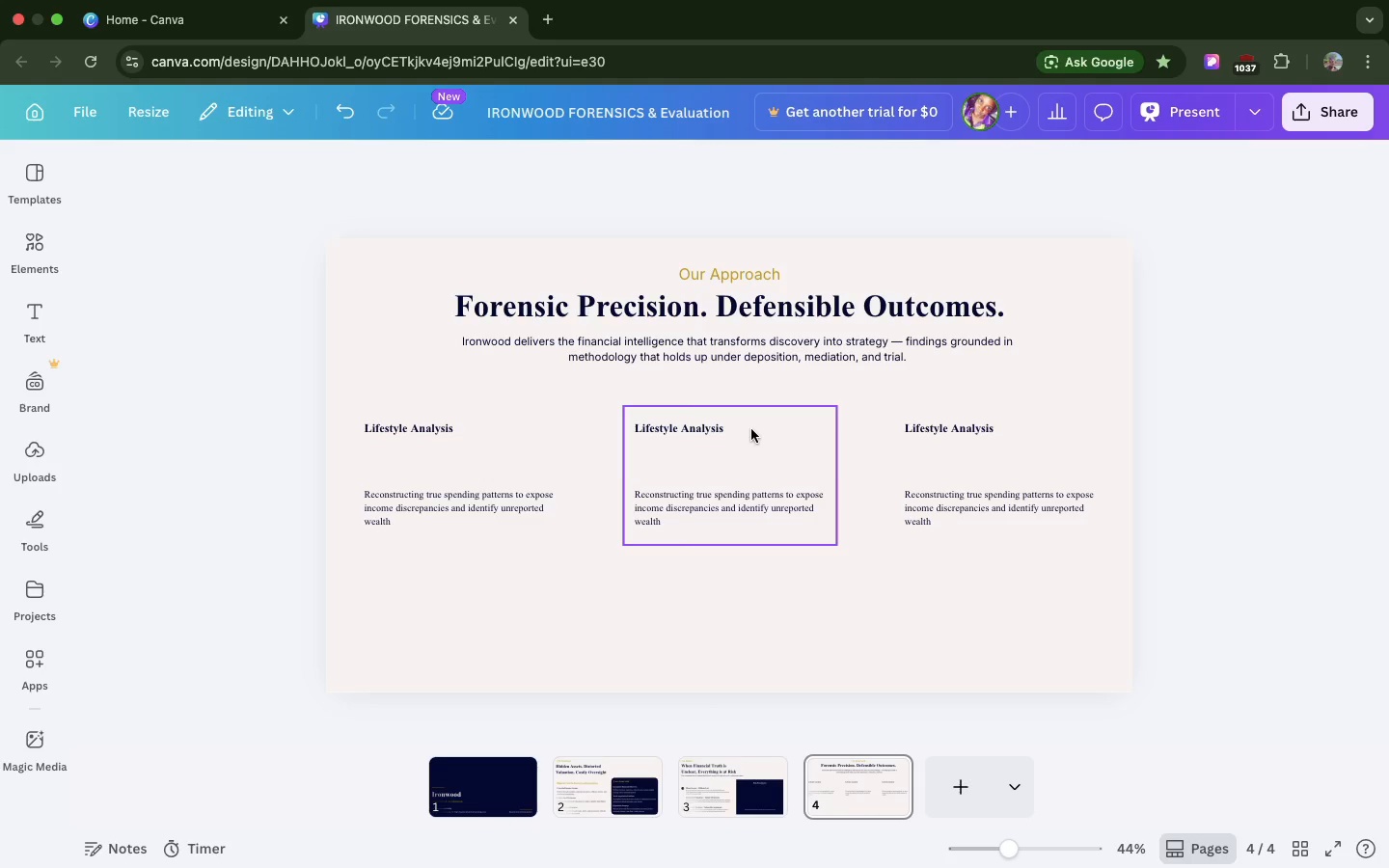 
left_click([751, 429])
 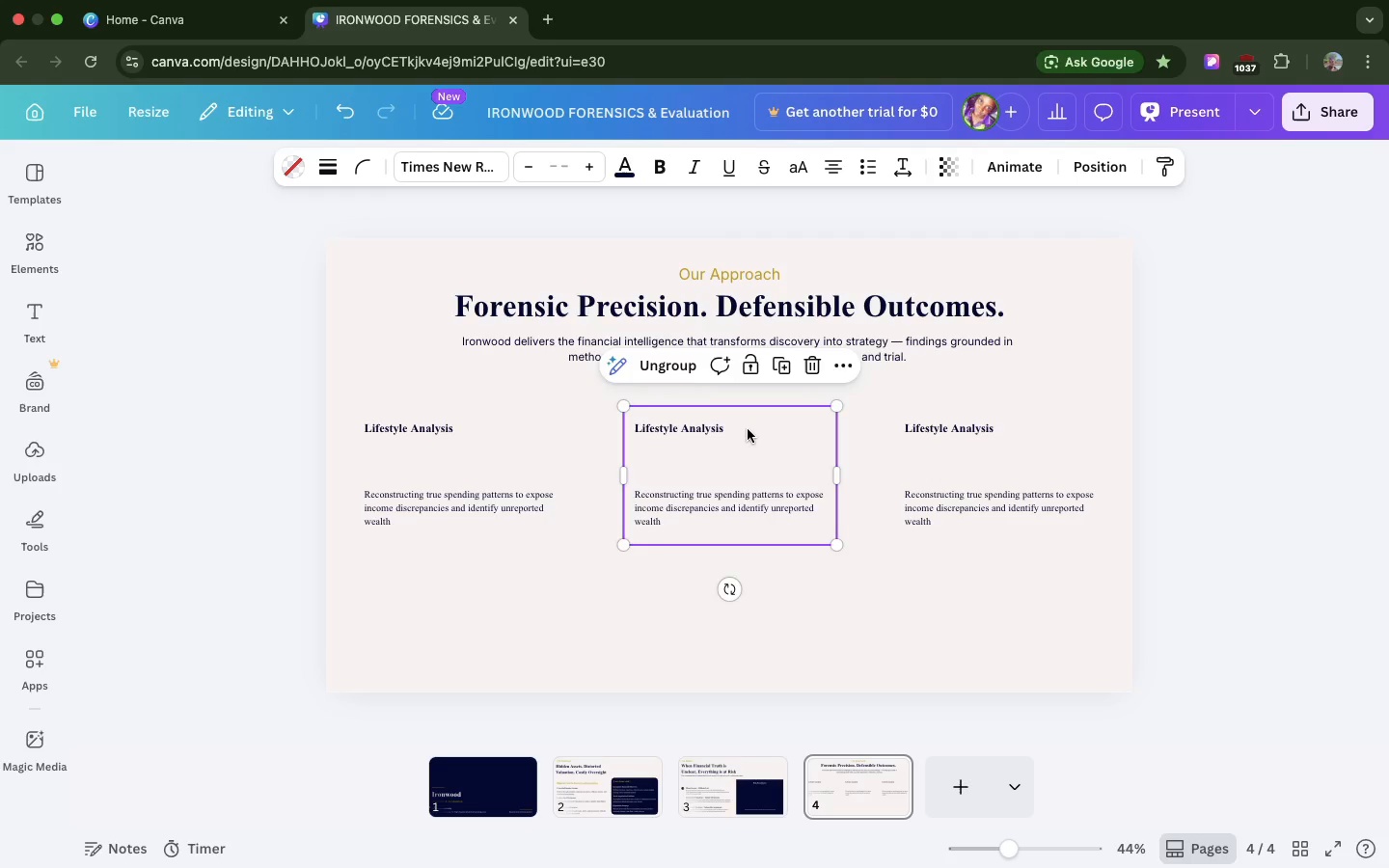 
left_click_drag(start_coordinate=[751, 429], to_coordinate=[719, 431])
 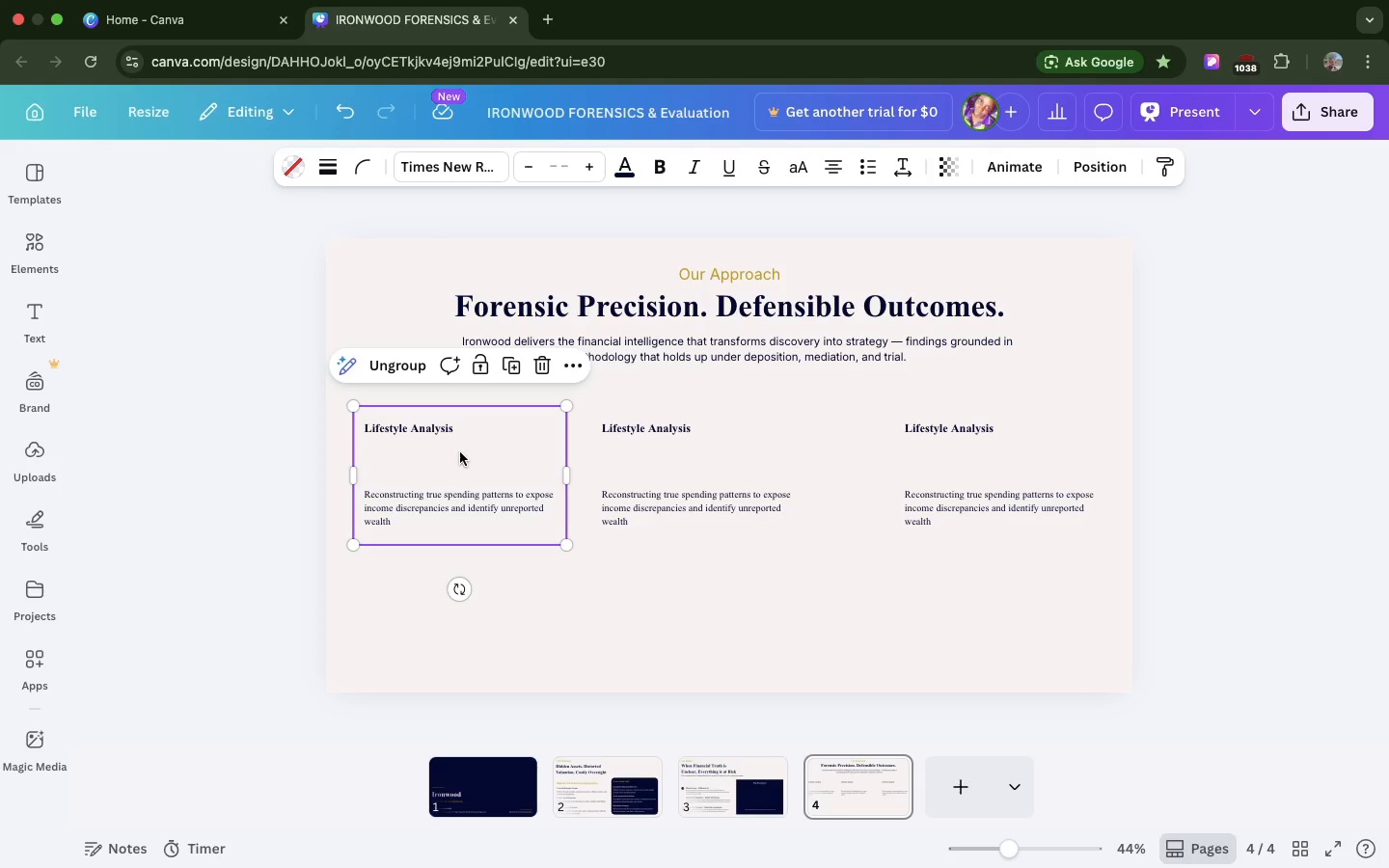 
left_click([460, 452])
 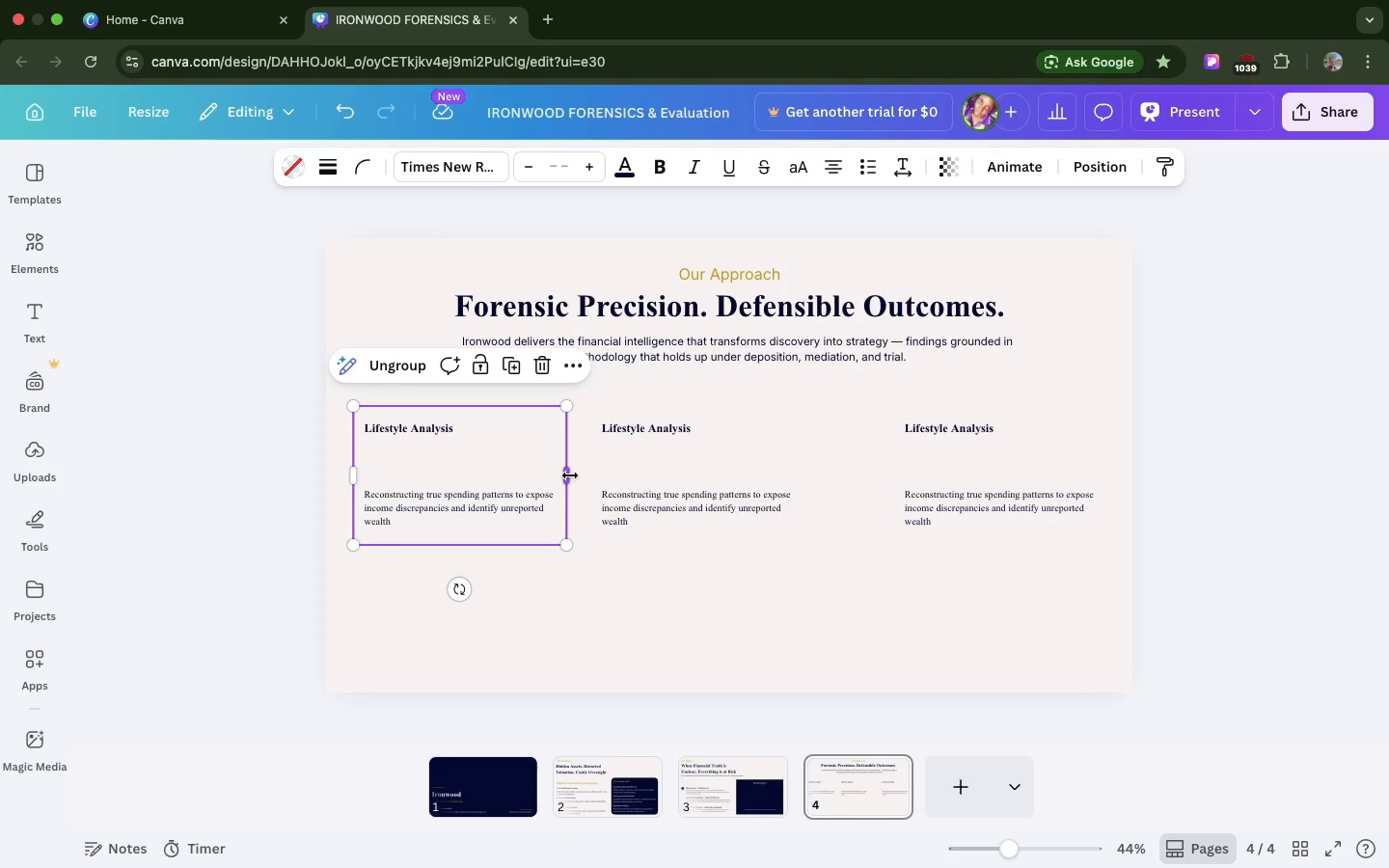 
left_click_drag(start_coordinate=[570, 475], to_coordinate=[523, 472])
 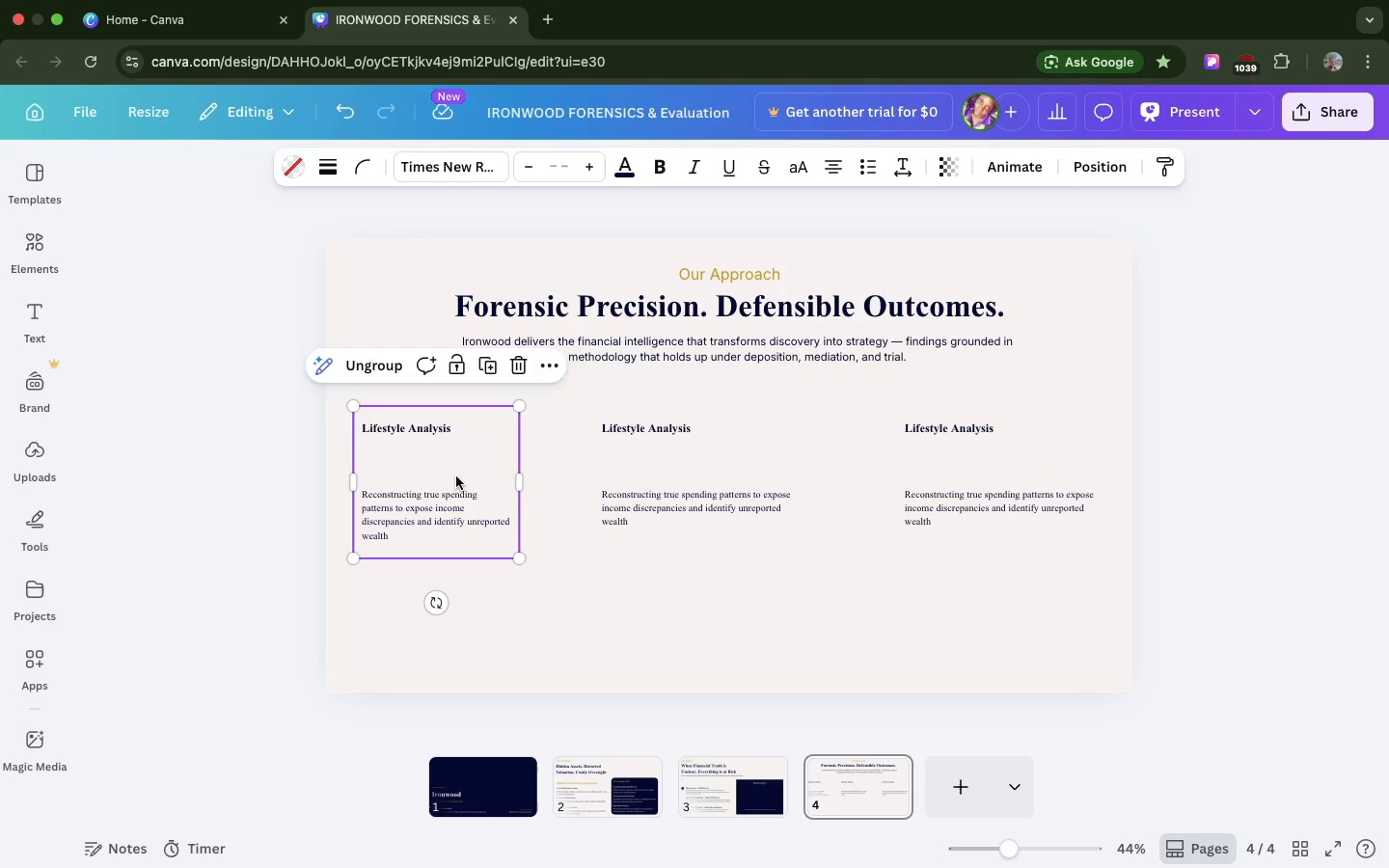 
left_click_drag(start_coordinate=[456, 476], to_coordinate=[478, 476])
 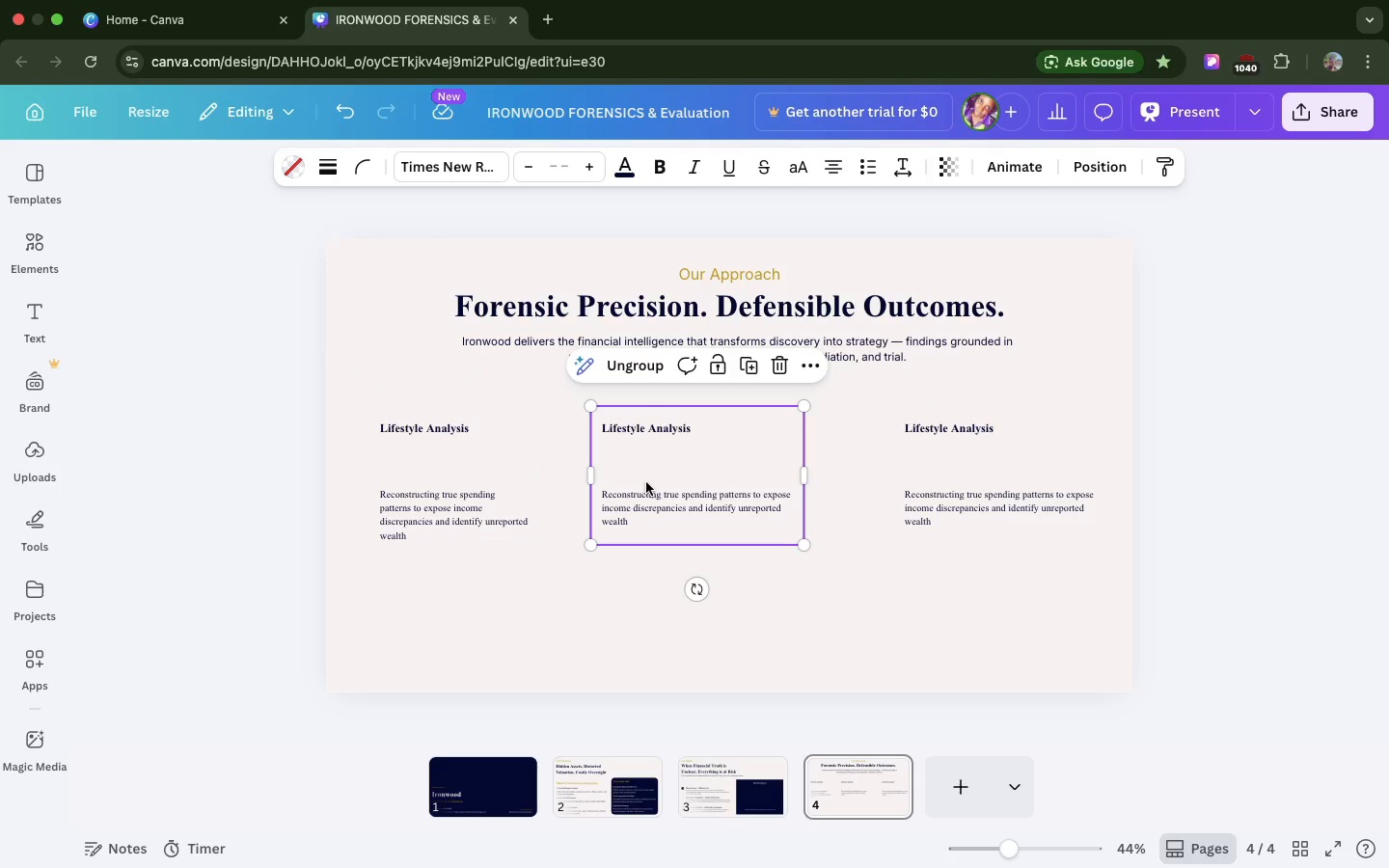 
left_click([646, 482])
 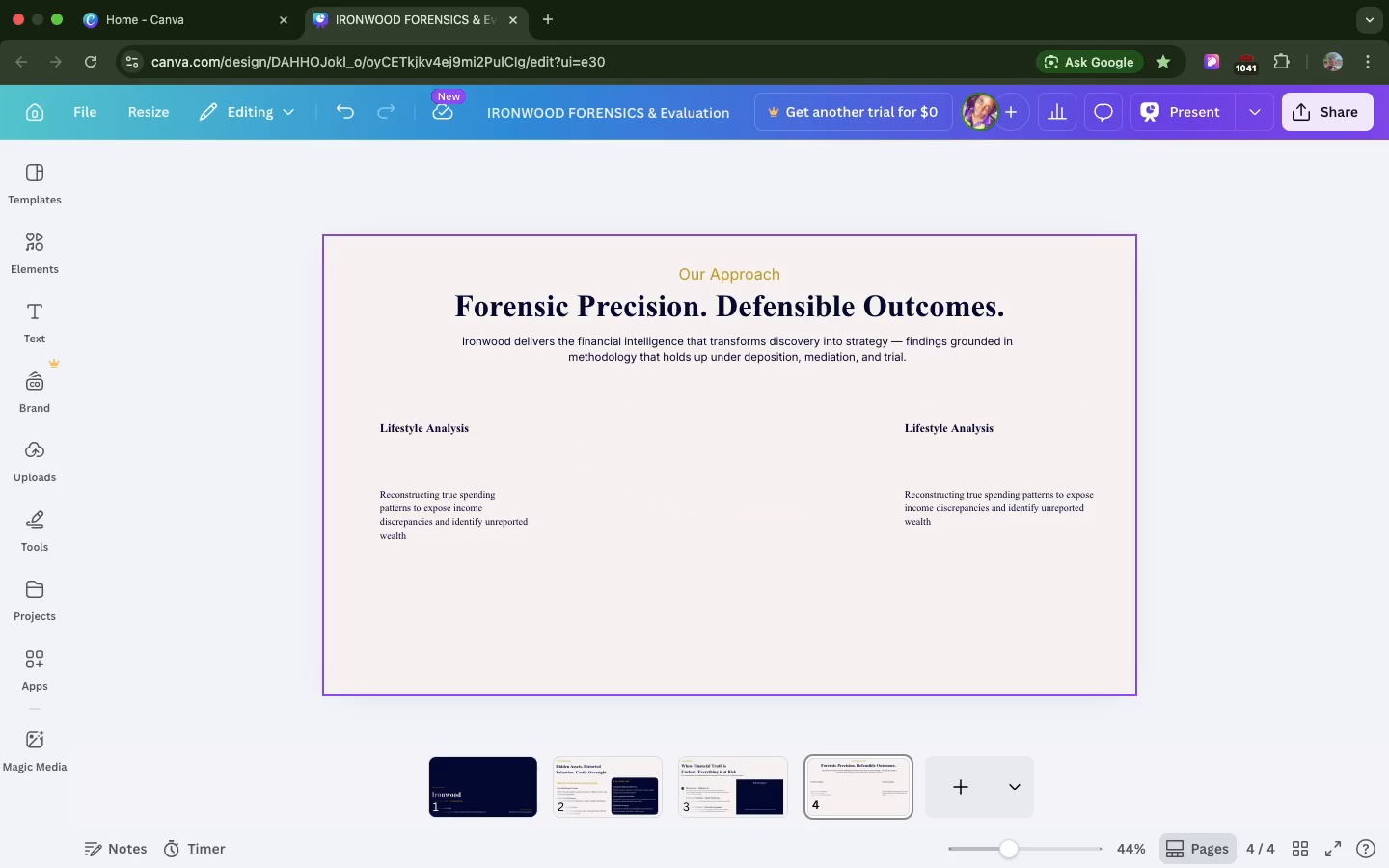 
key(Backspace)
 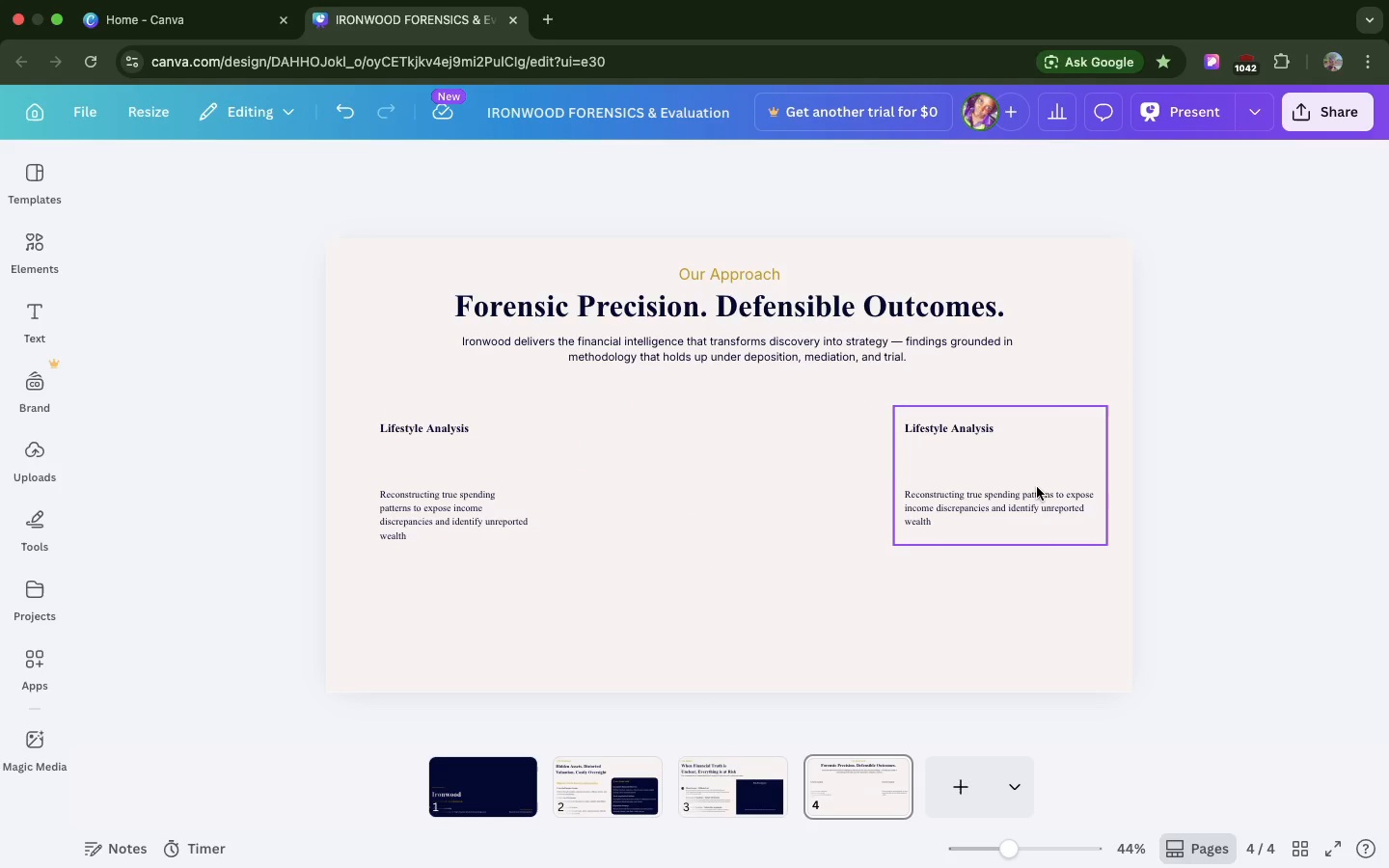 
left_click([1037, 487])
 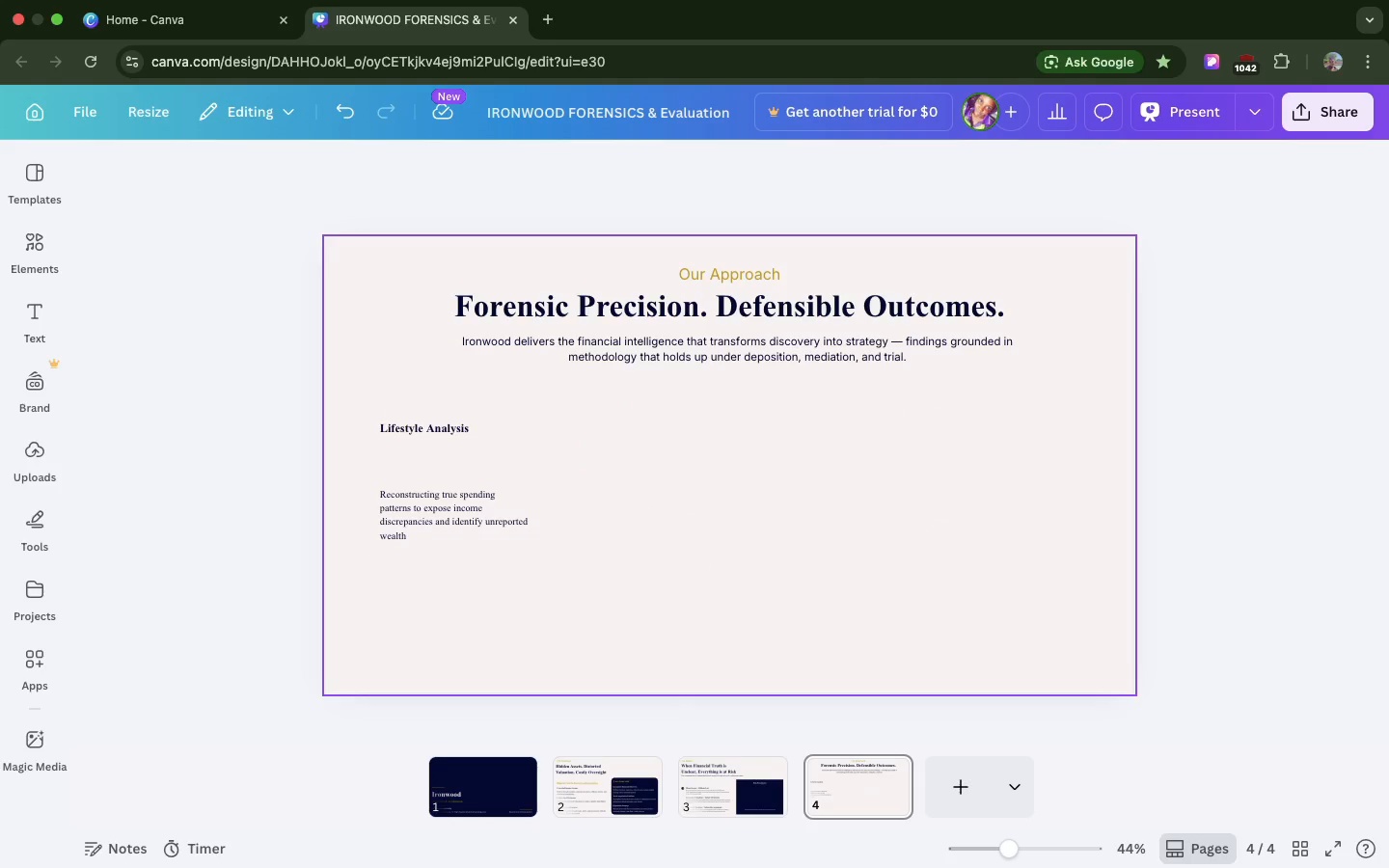 
key(Backspace)
 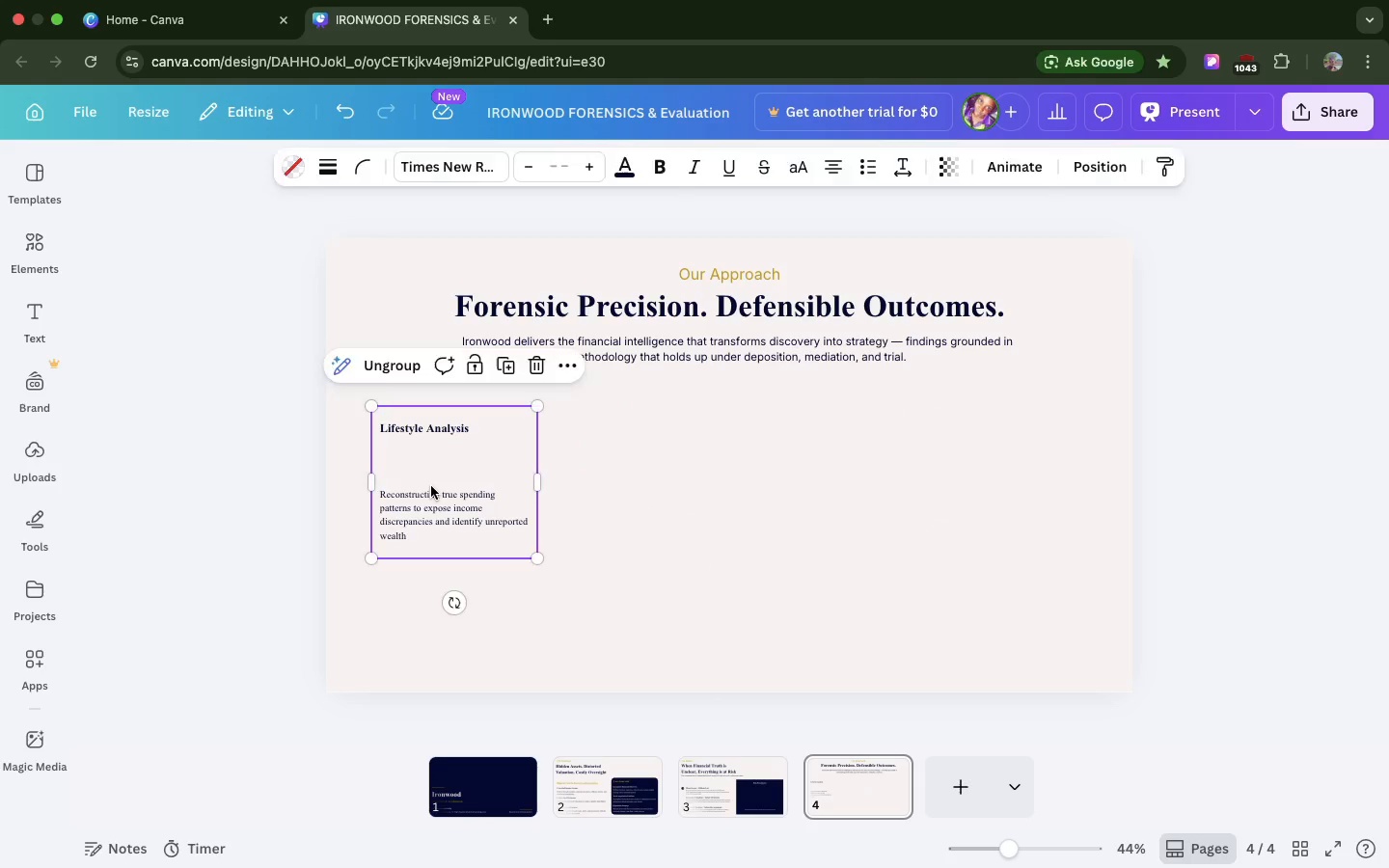 
left_click([431, 486])
 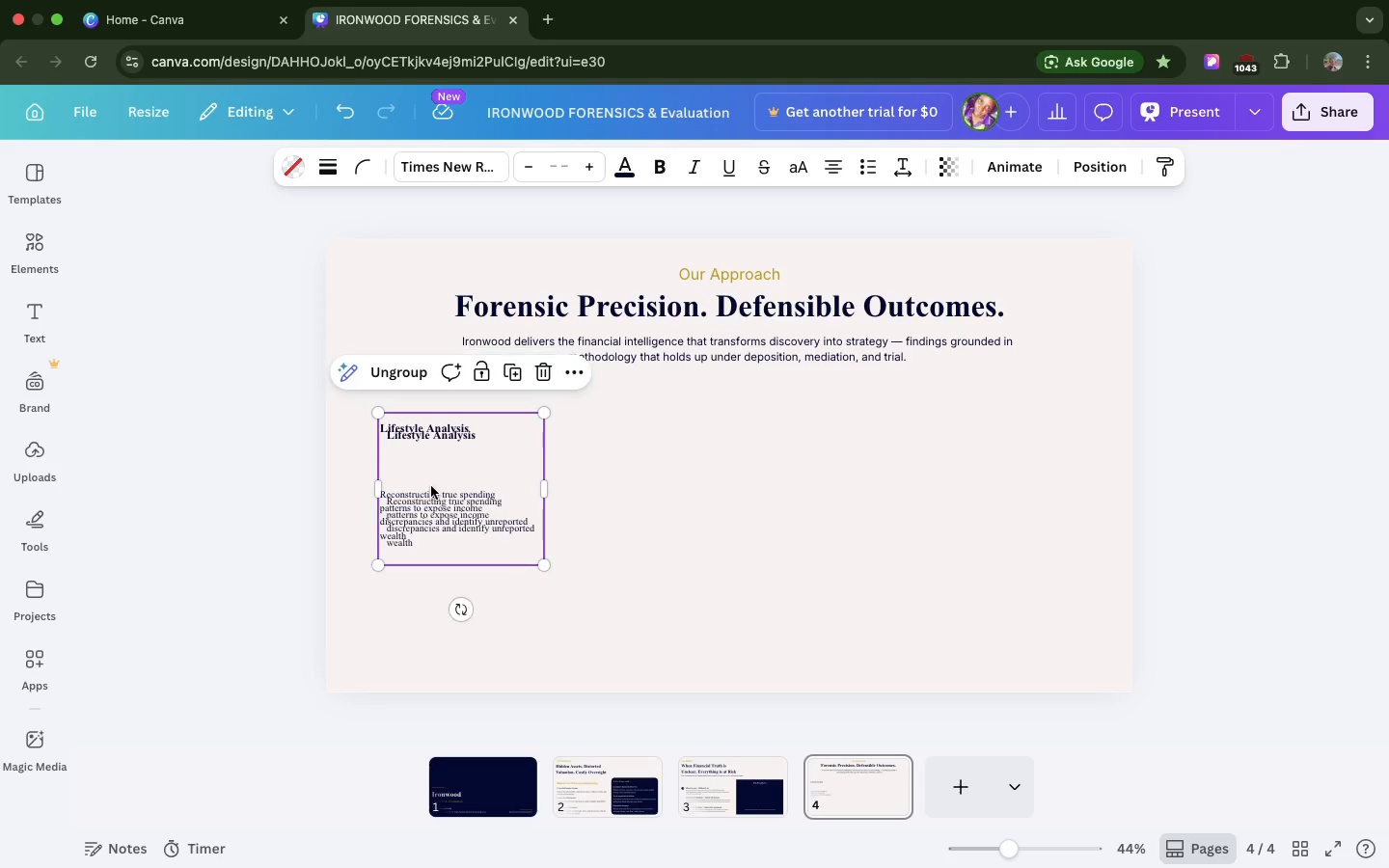 
key(Meta+CommandLeft)
 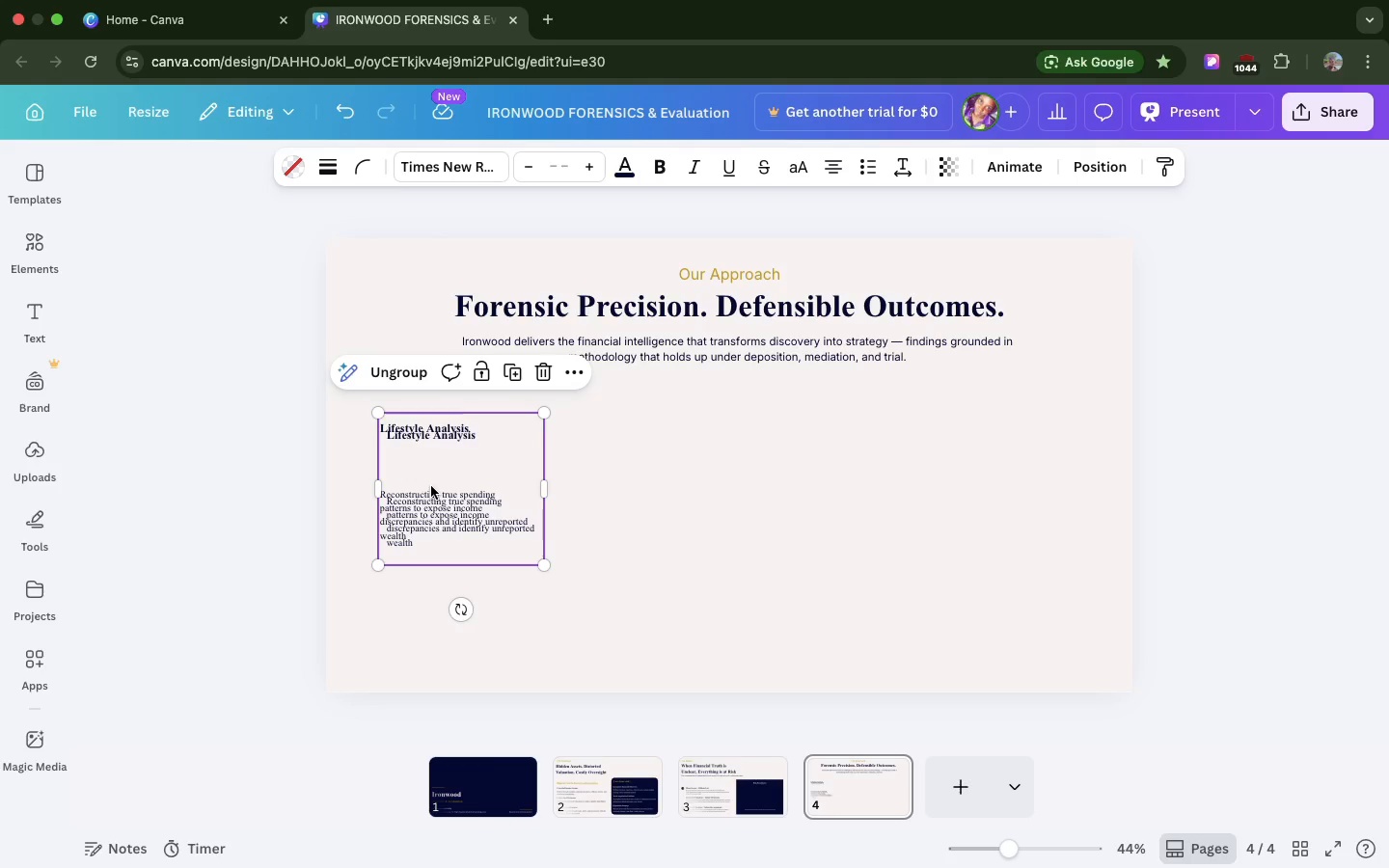 
key(Meta+D)
 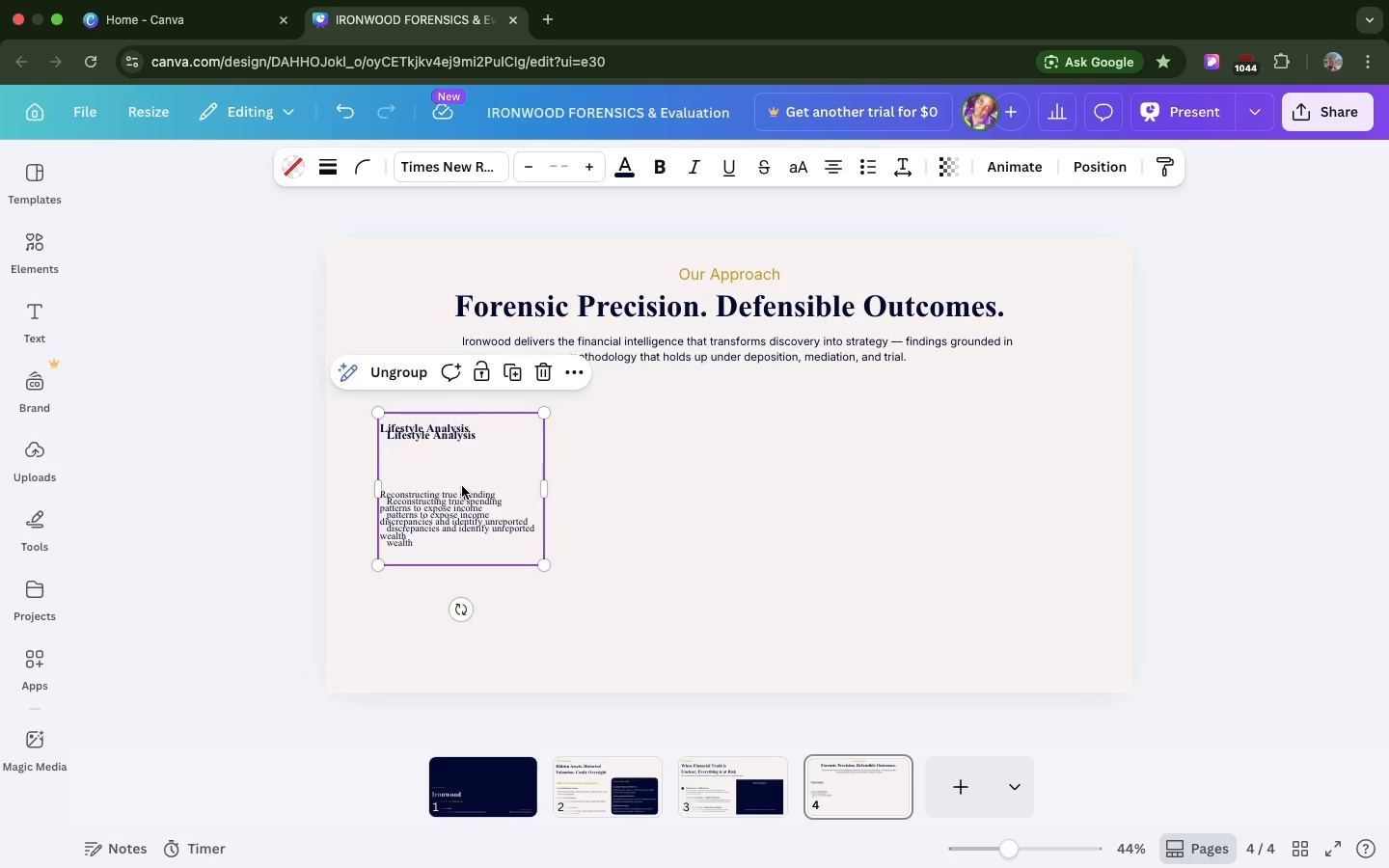 
left_click_drag(start_coordinate=[431, 486], to_coordinate=[600, 488])
 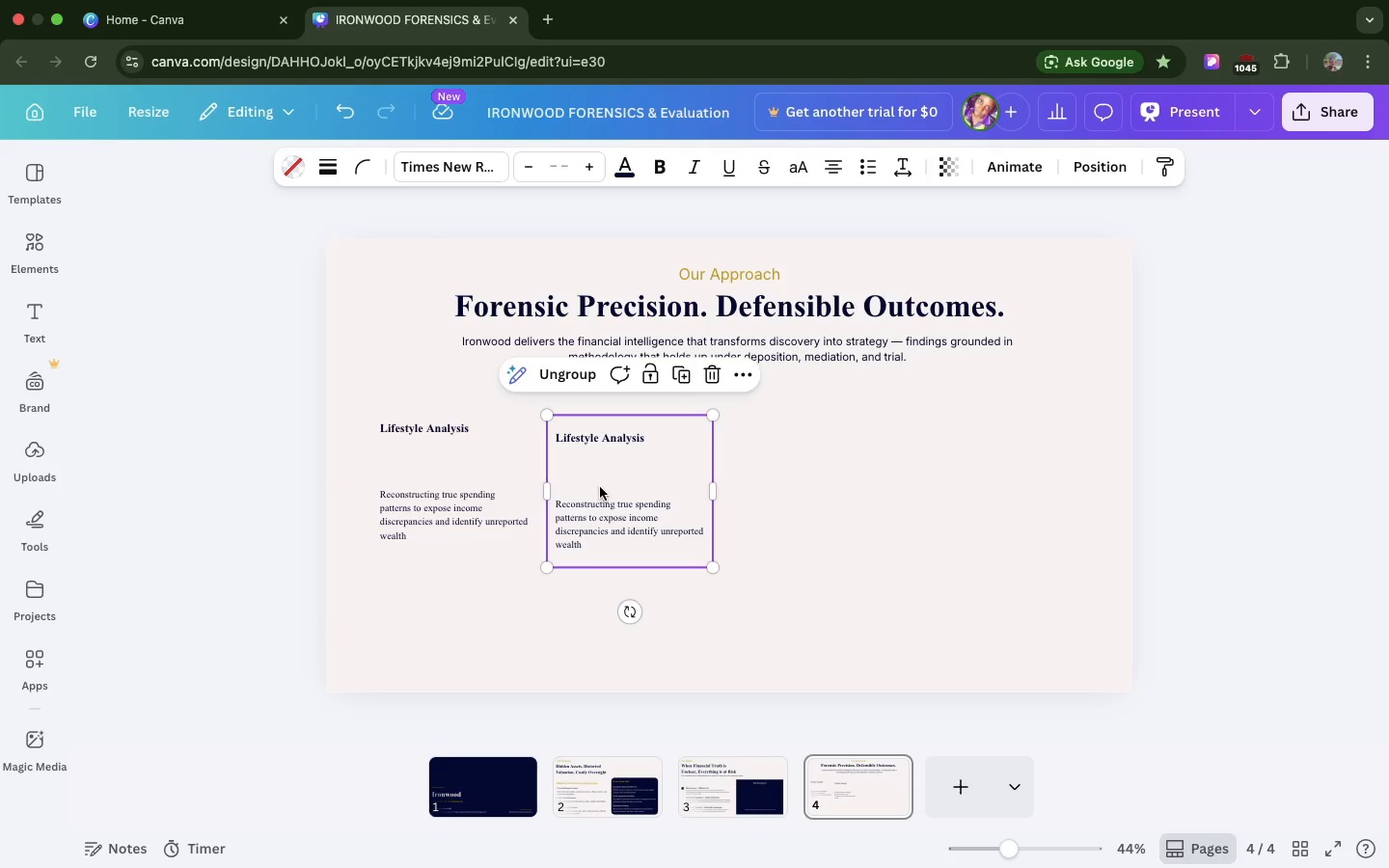 
key(Meta+D)
 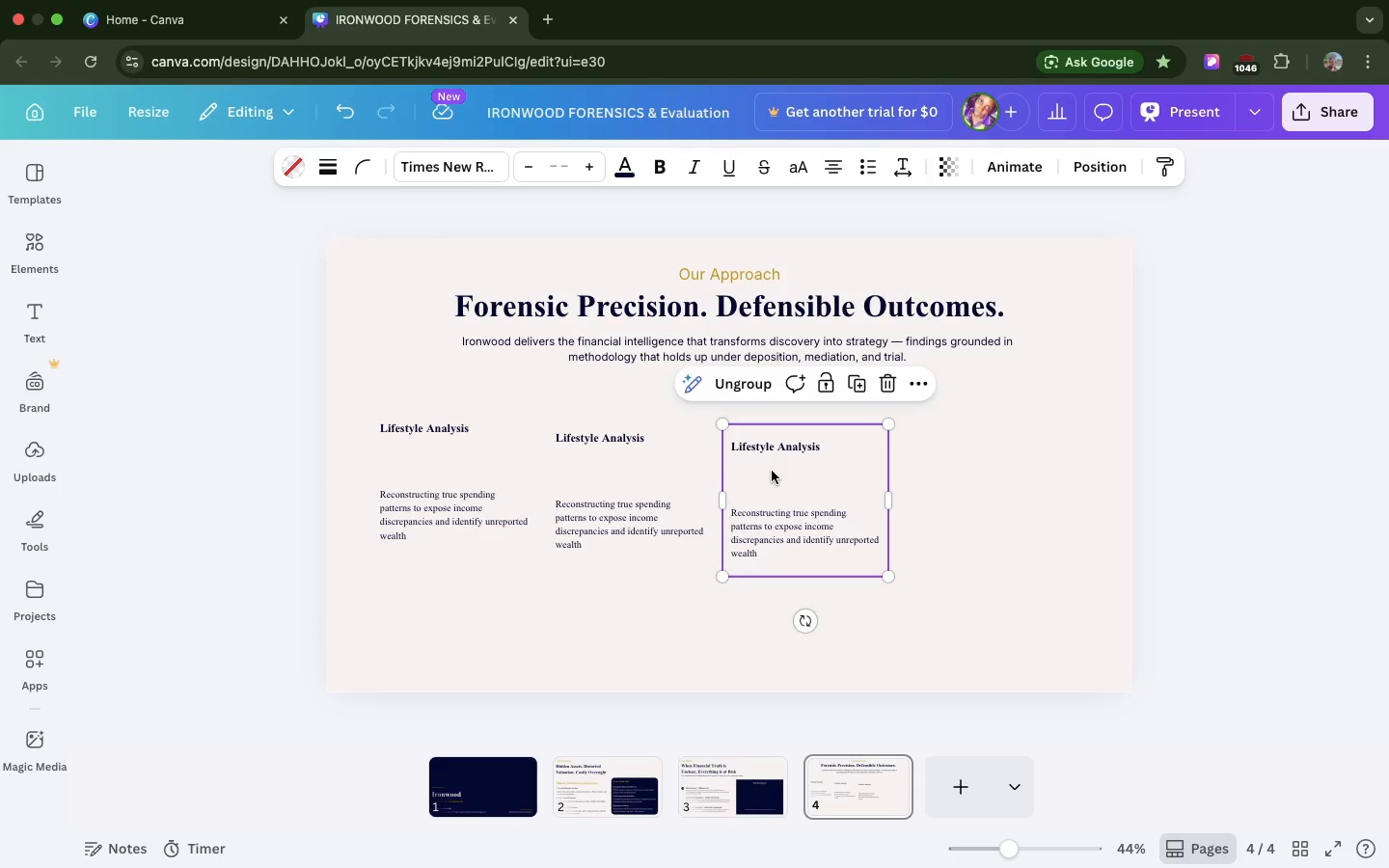 
left_click_drag(start_coordinate=[772, 471], to_coordinate=[772, 465])
 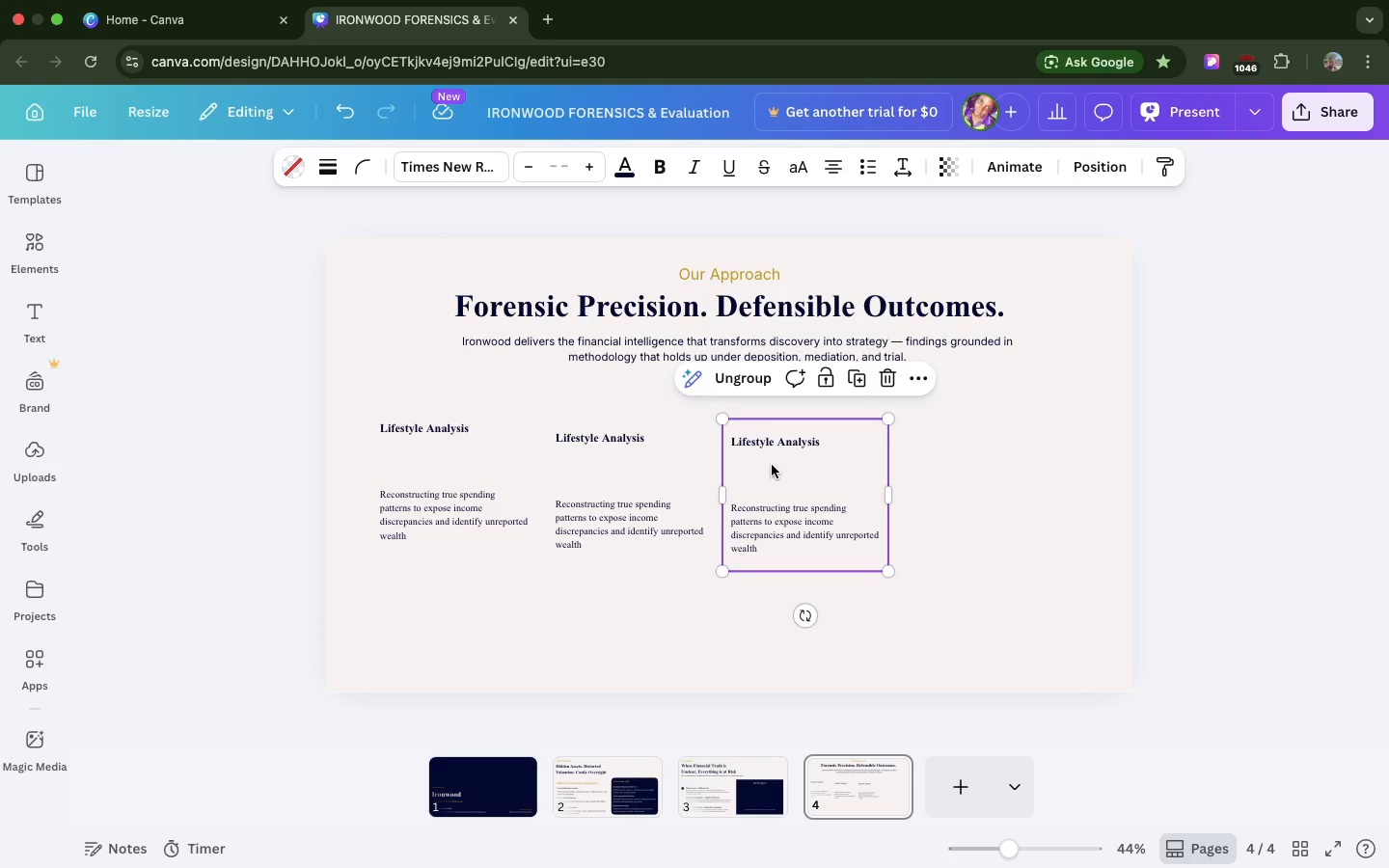 
key(Meta+D)
 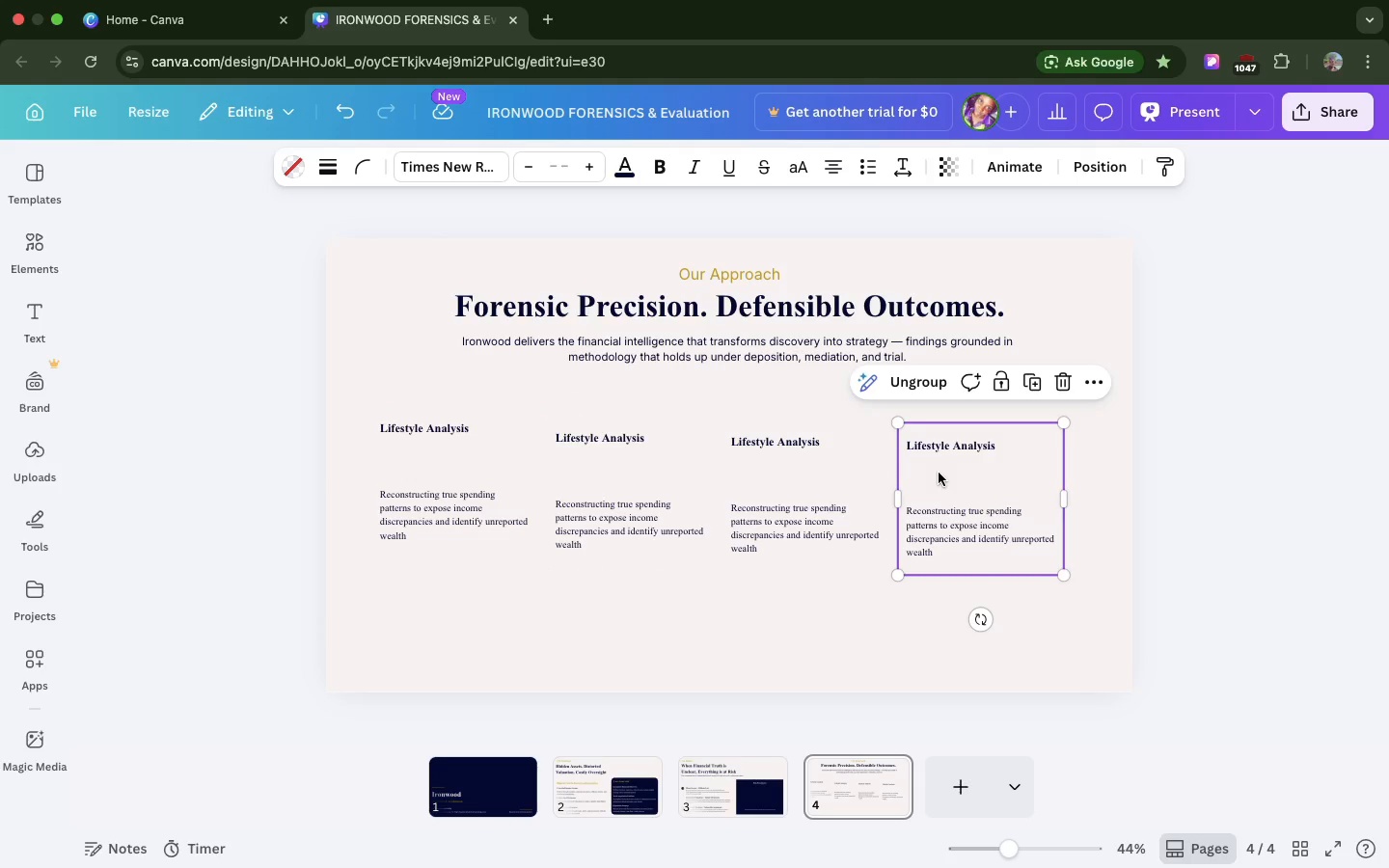 
left_click_drag(start_coordinate=[939, 473], to_coordinate=[957, 473])
 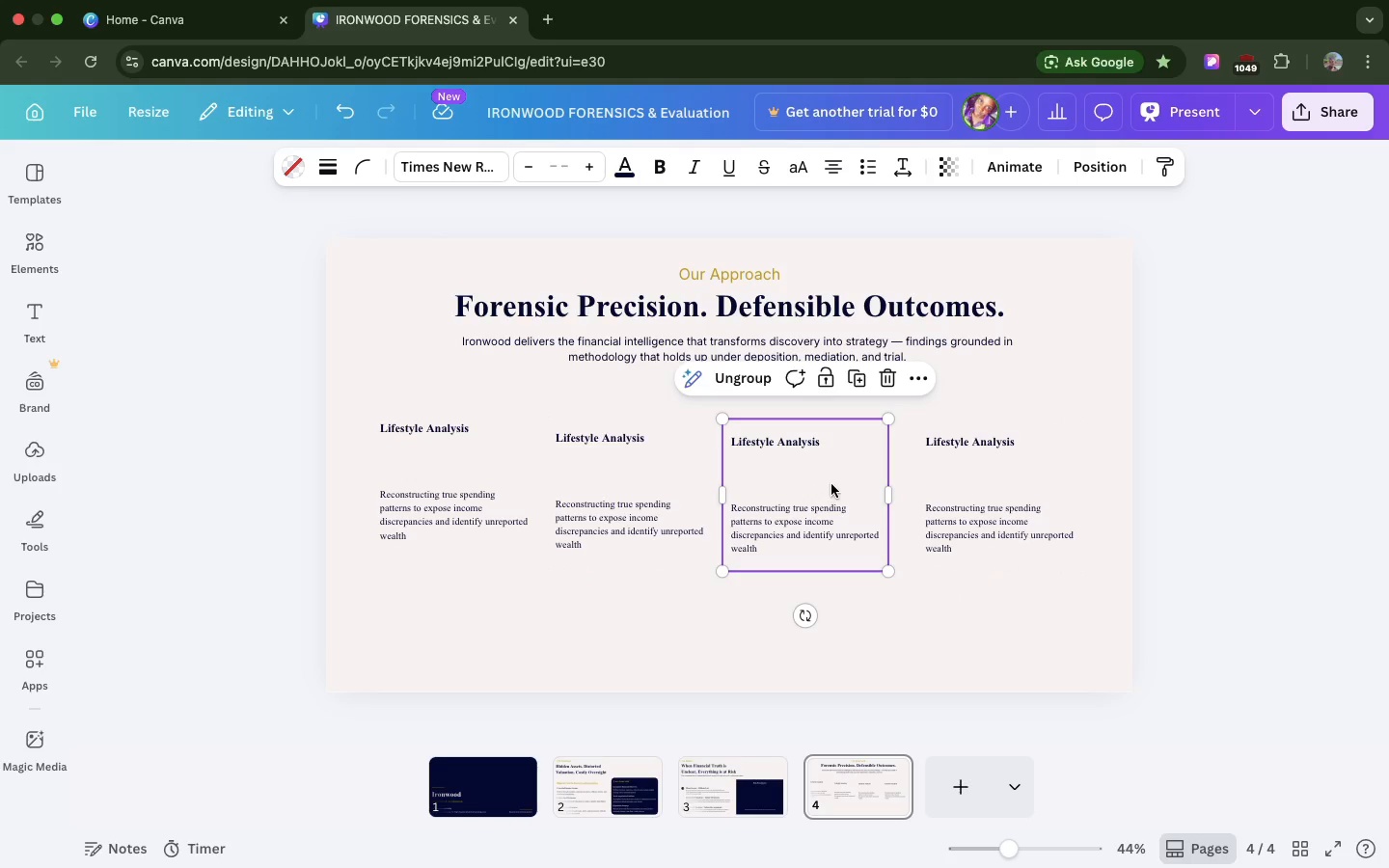 
left_click_drag(start_coordinate=[970, 463], to_coordinate=[970, 468])
 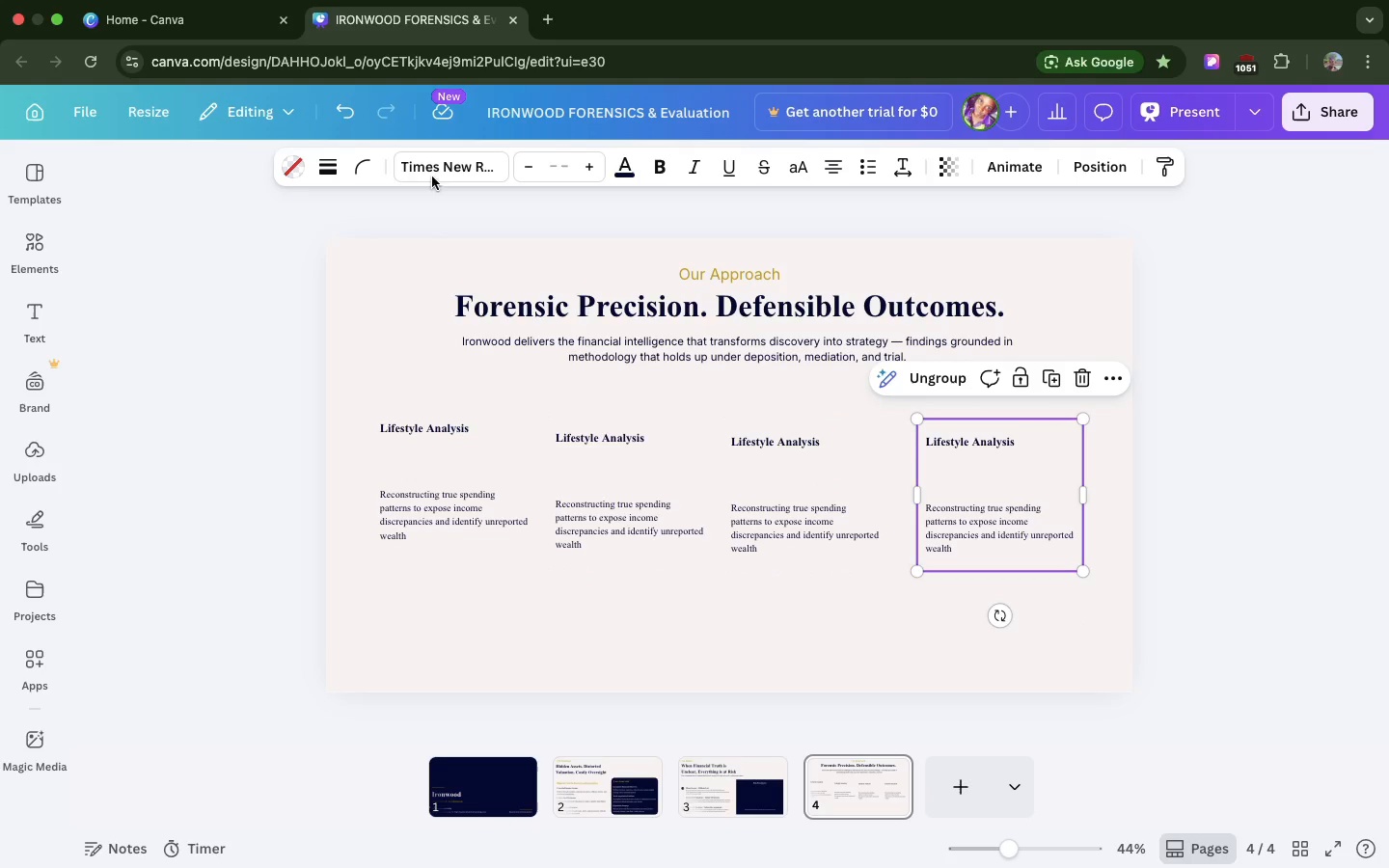 
wait(5.03)
 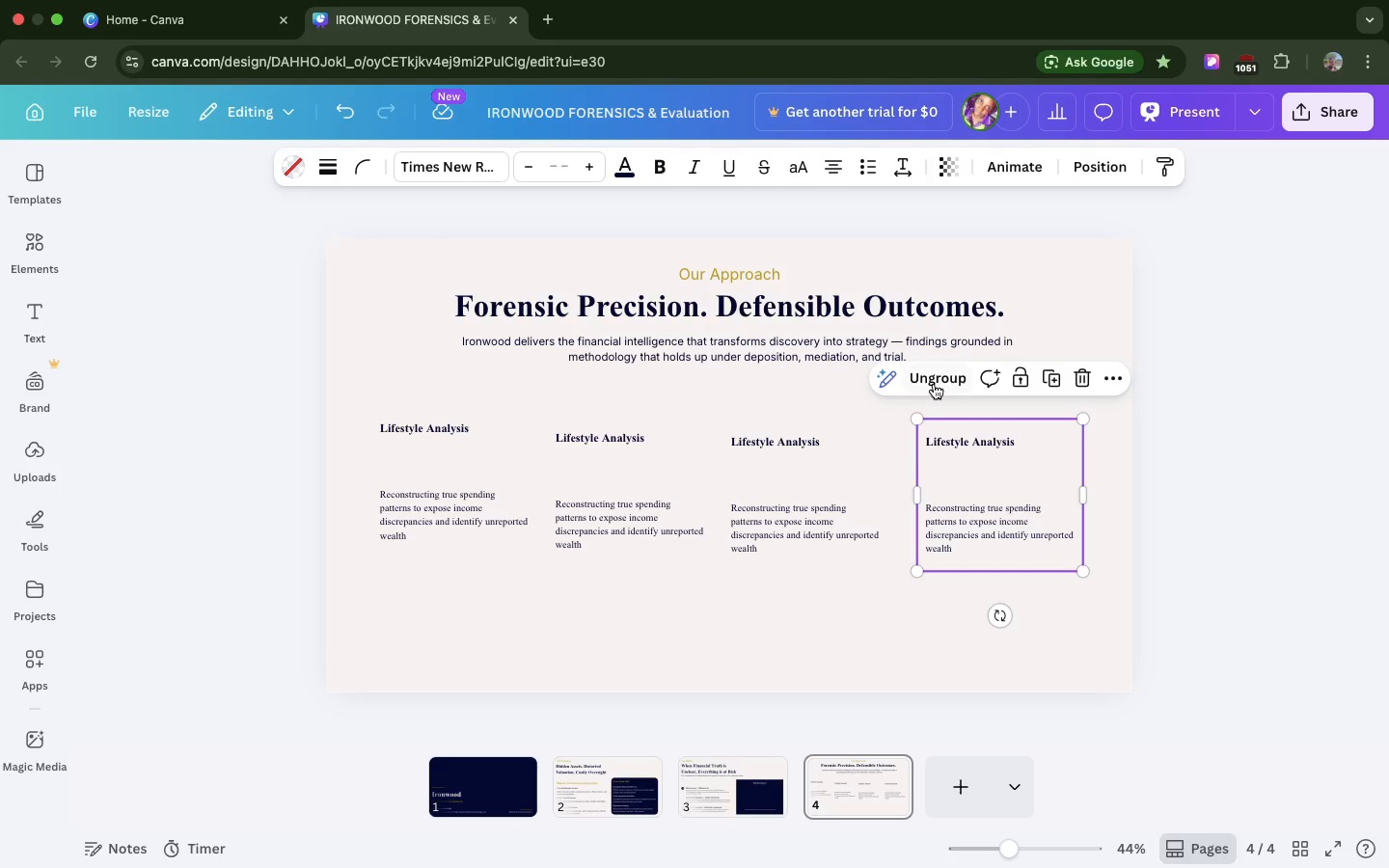 
left_click([298, 167])
 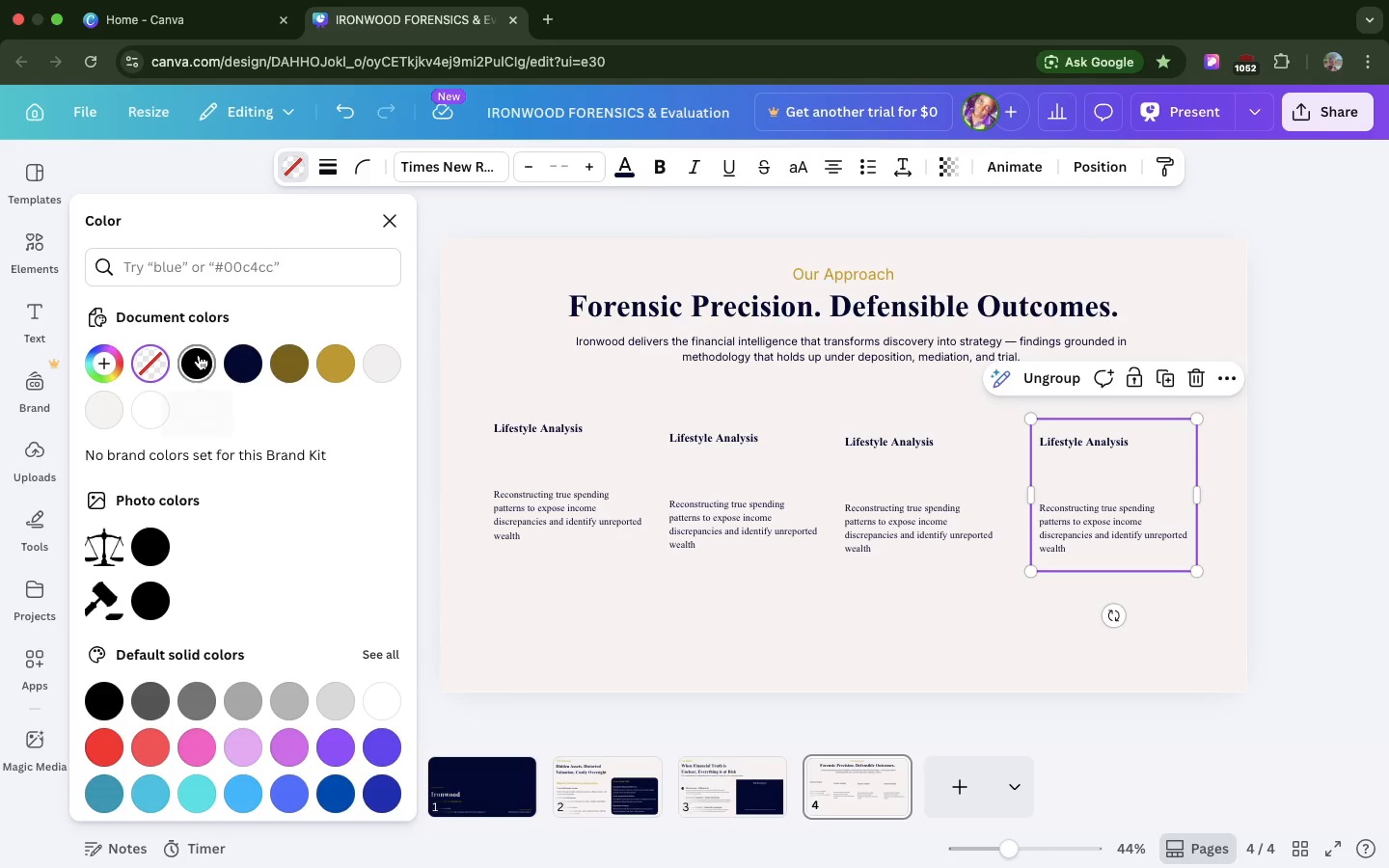 
left_click([237, 354])
 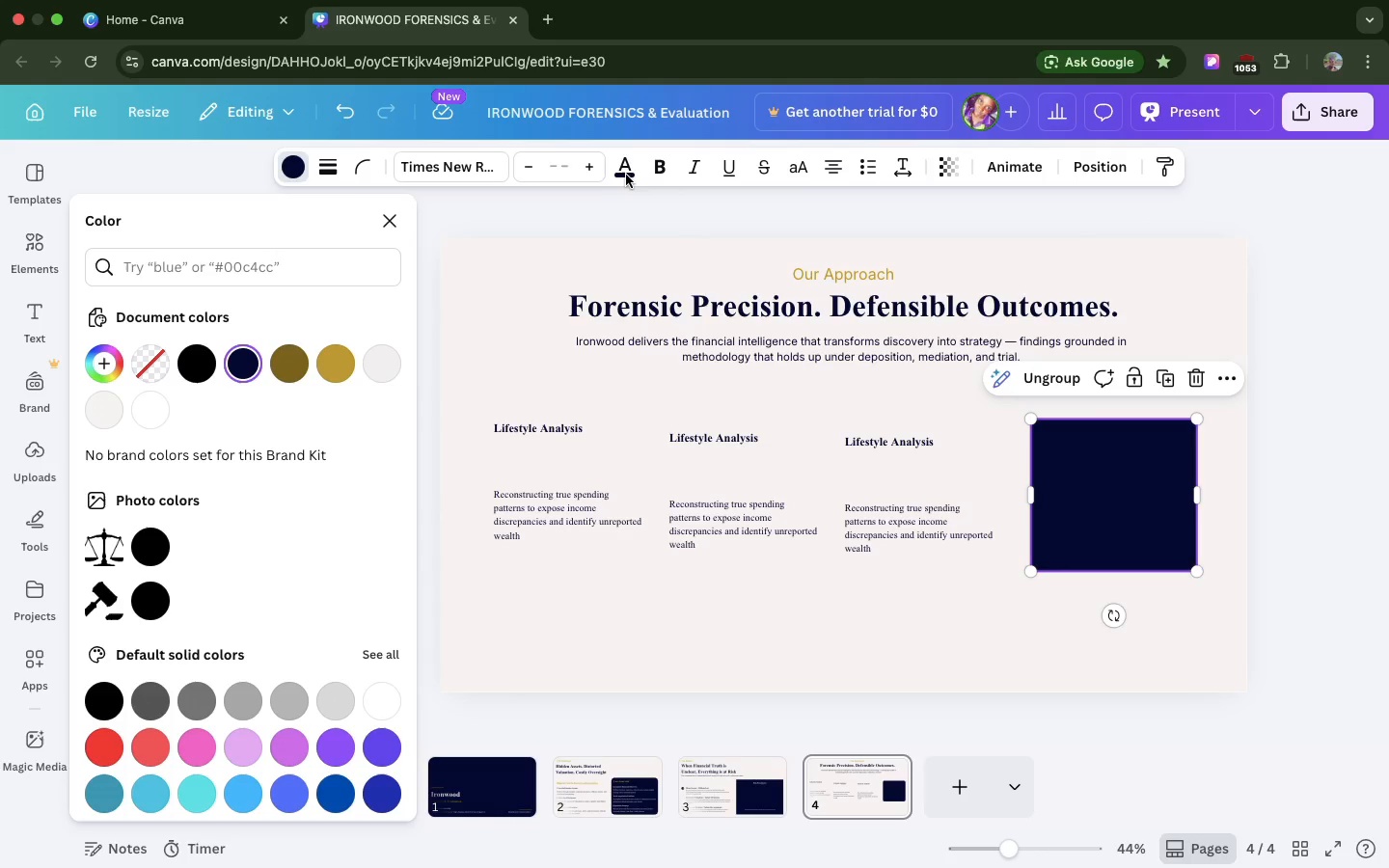 
left_click([628, 176])
 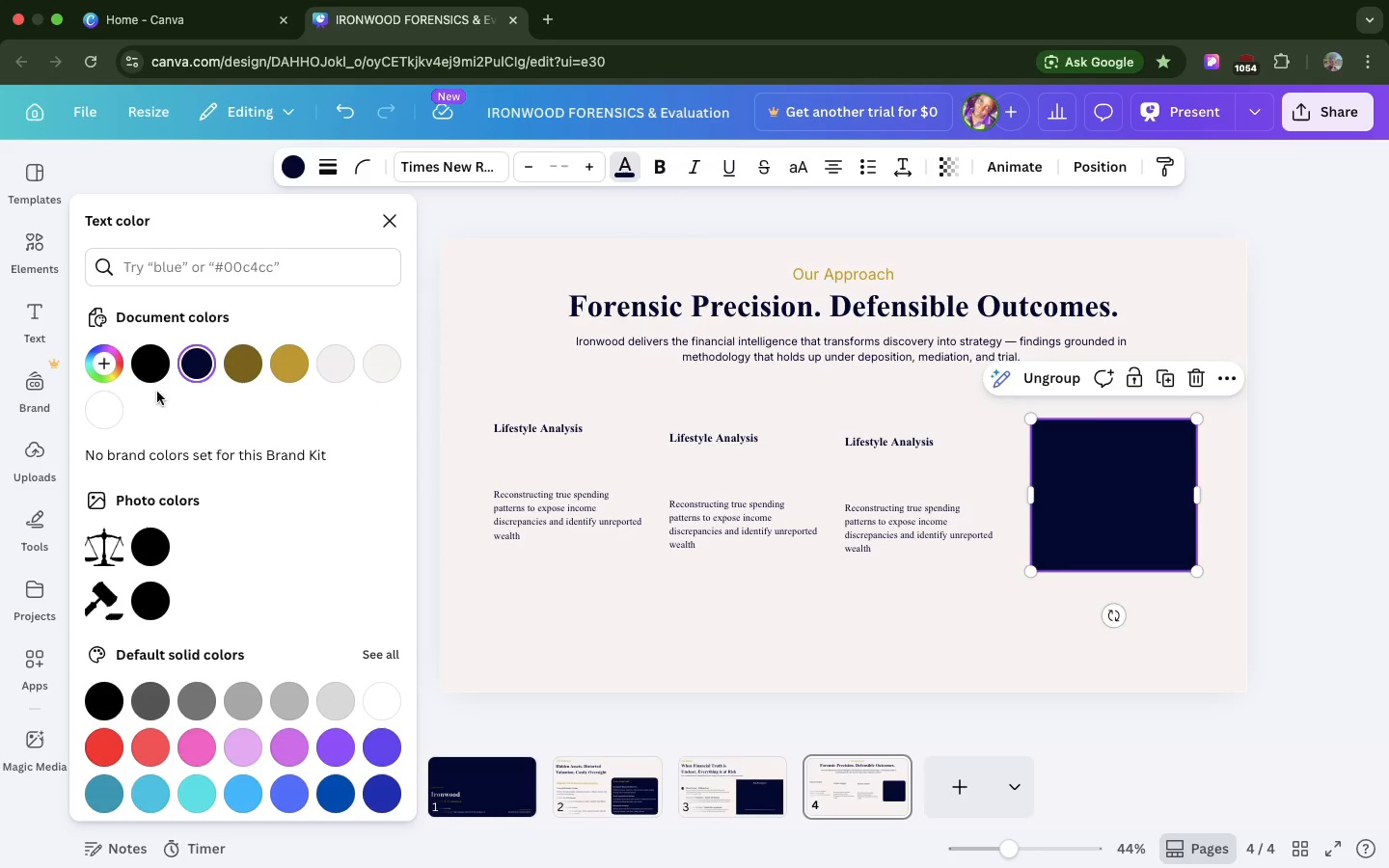 
left_click([336, 355])
 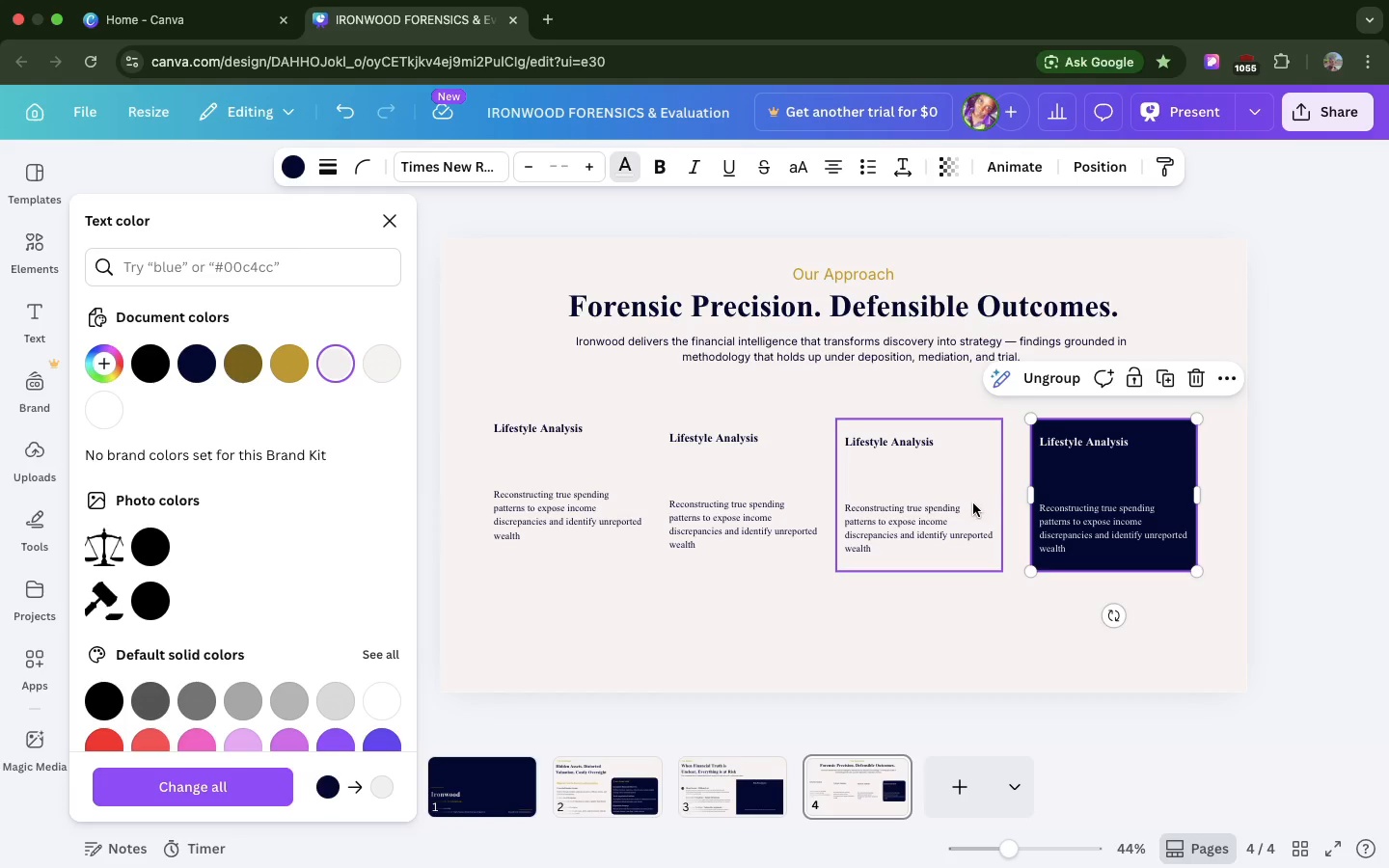 
left_click([973, 503])
 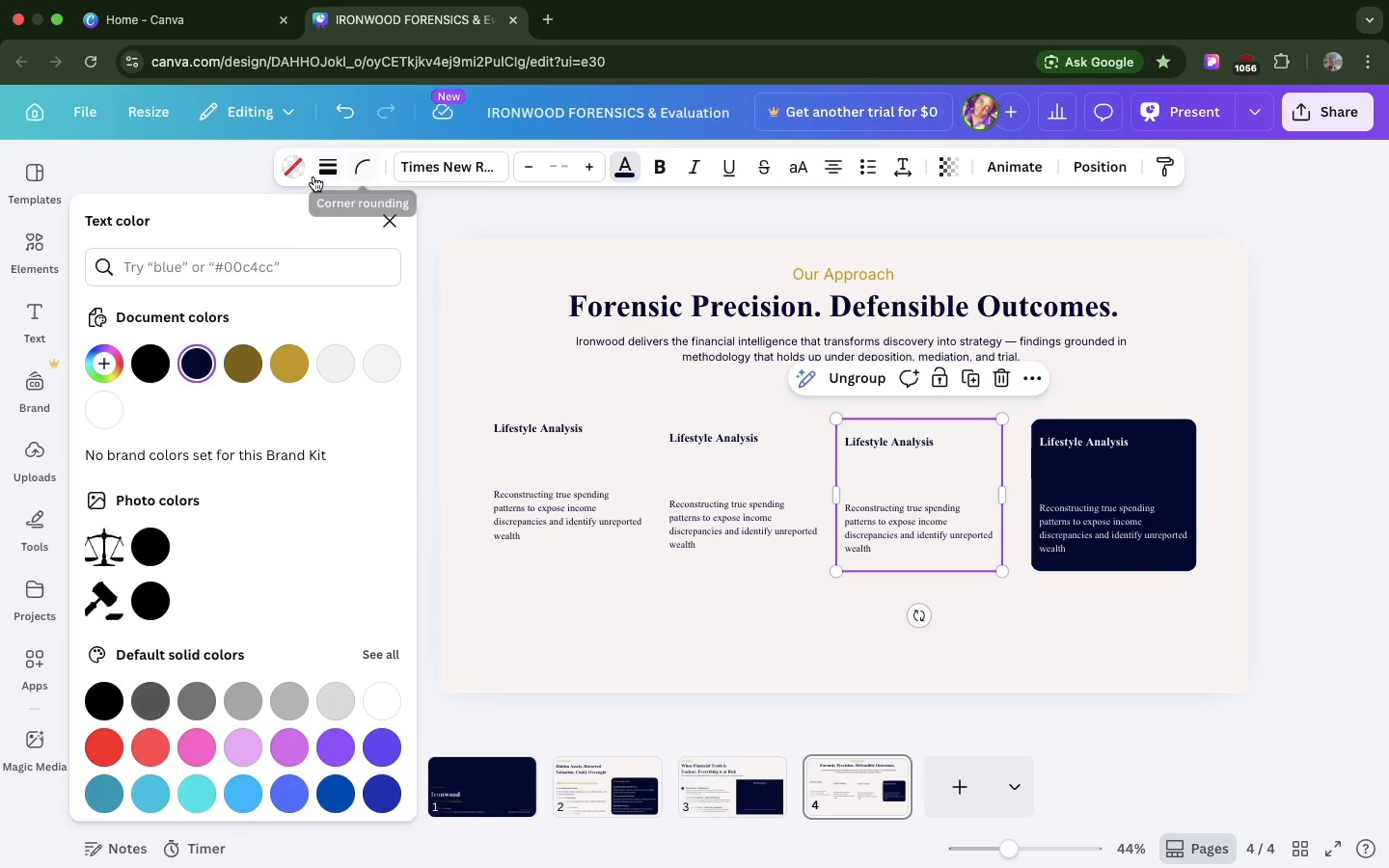 
left_click([301, 174])
 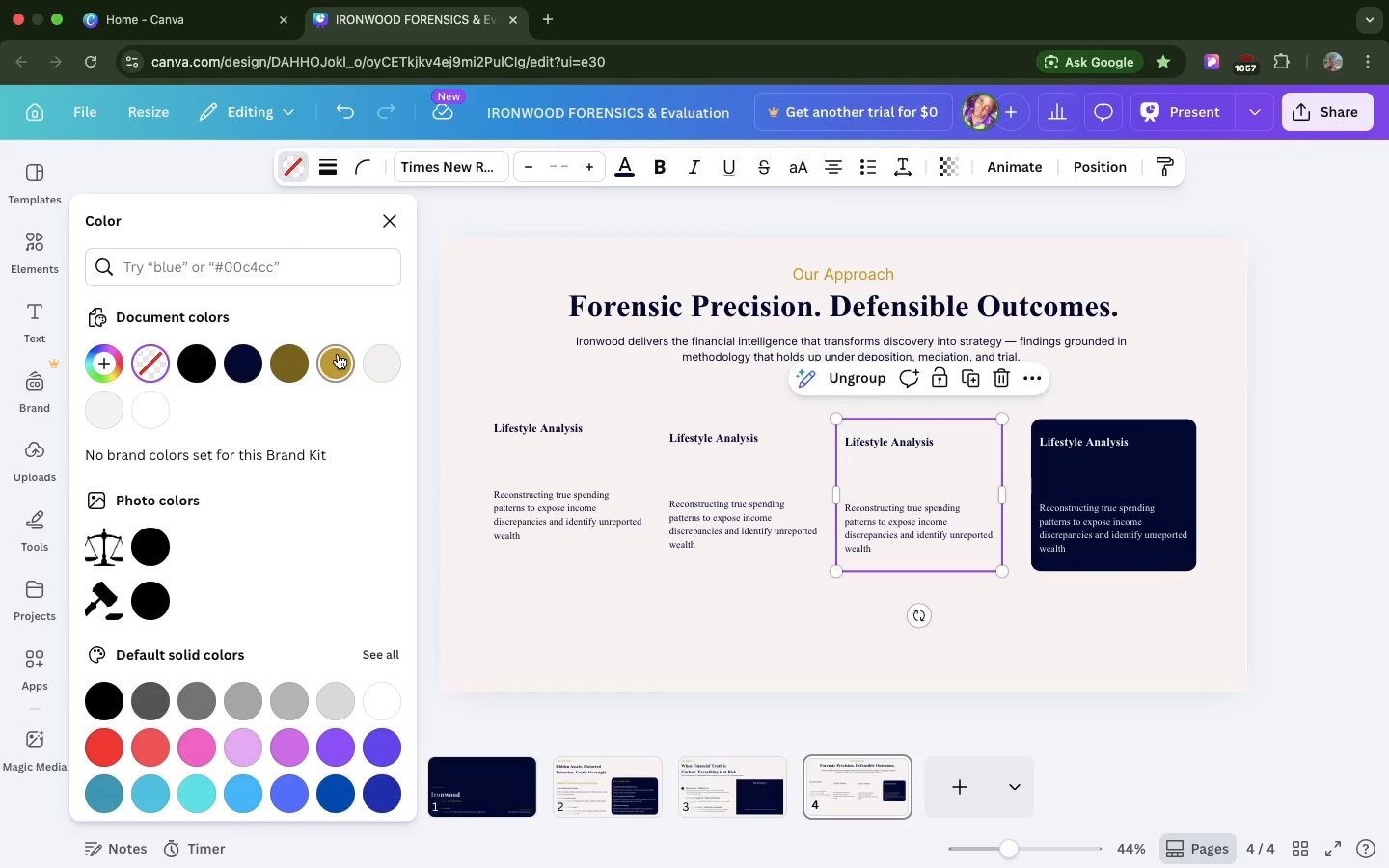 
left_click([338, 354])
 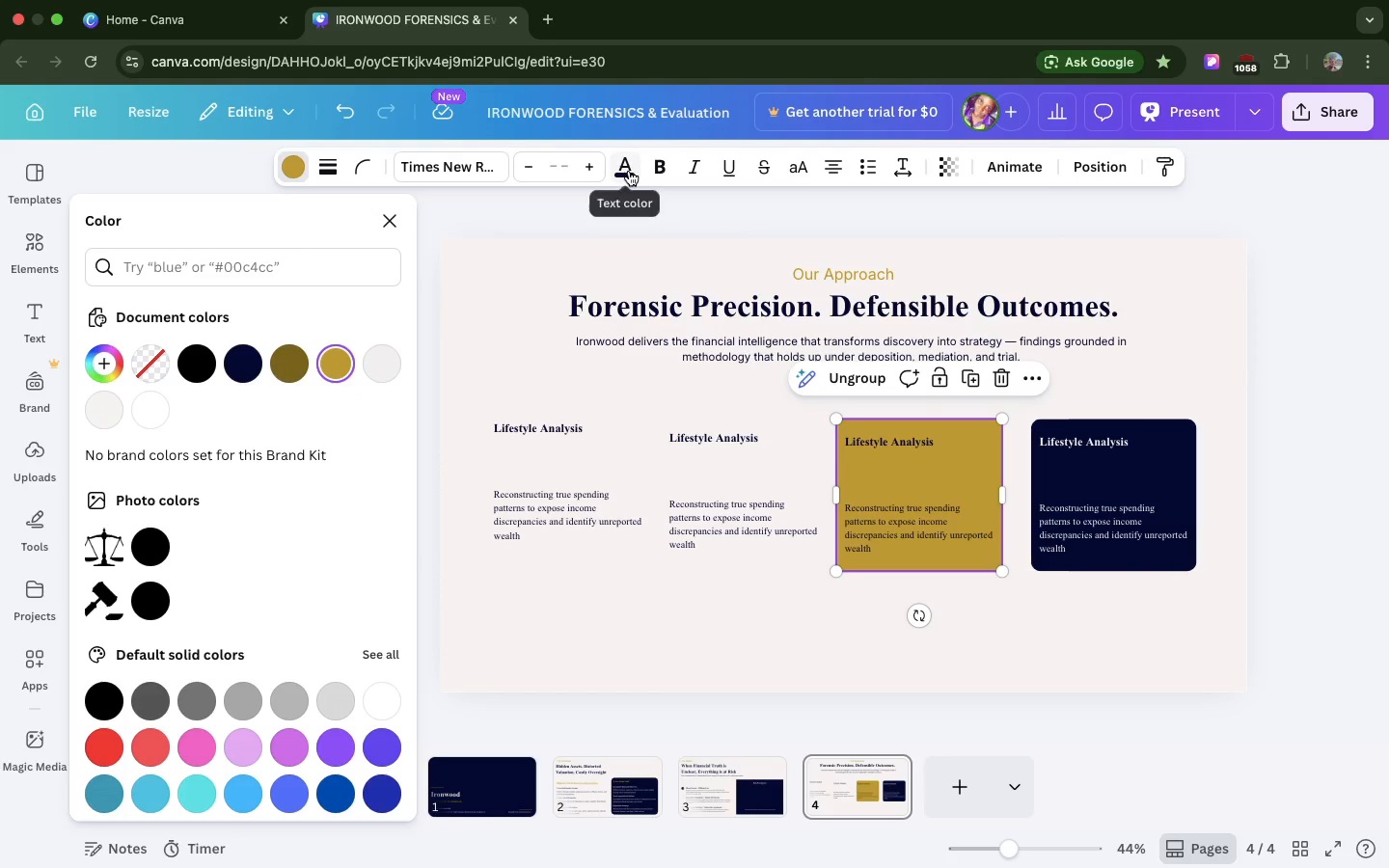 
left_click([629, 171])
 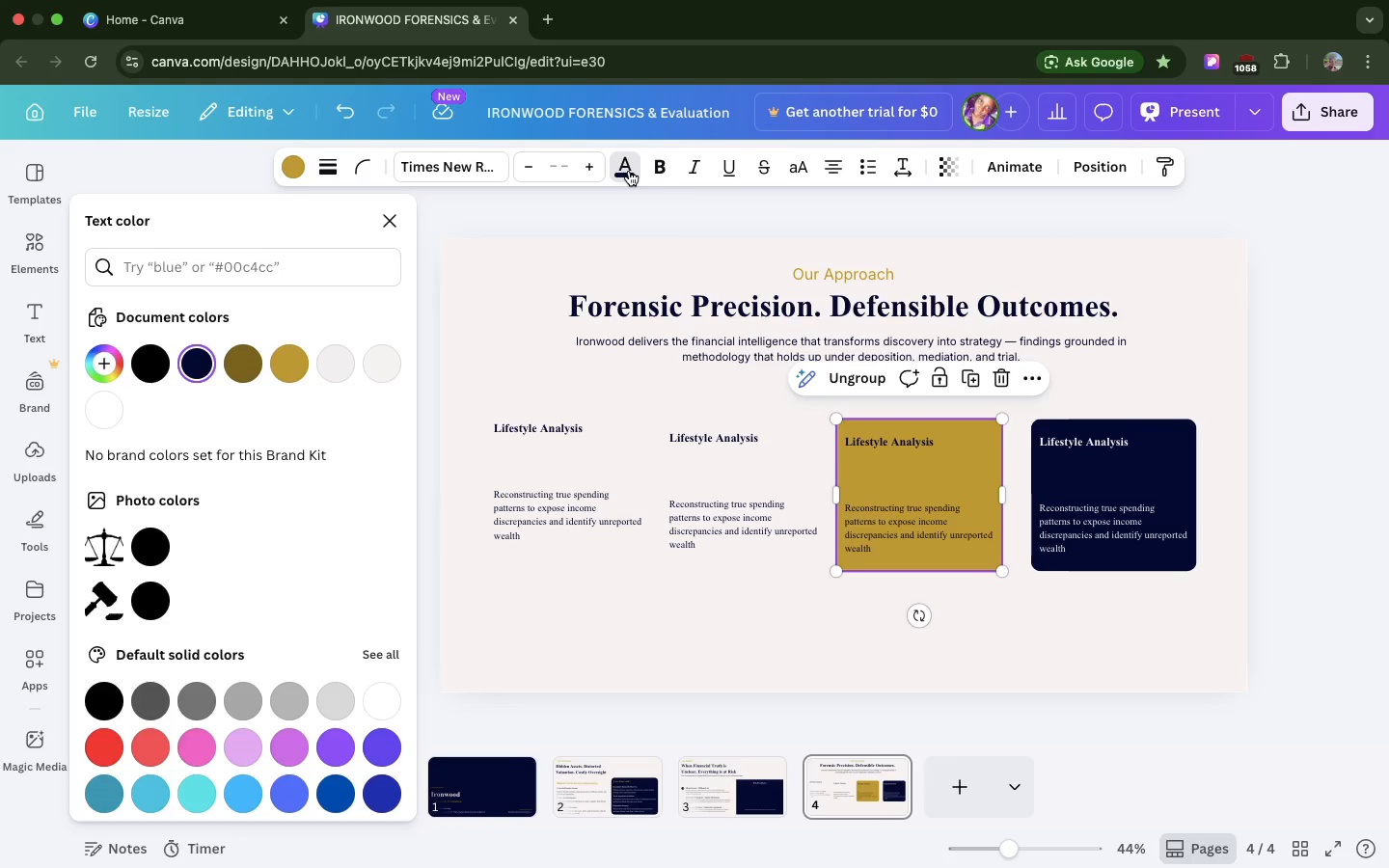 
left_click([629, 171])
 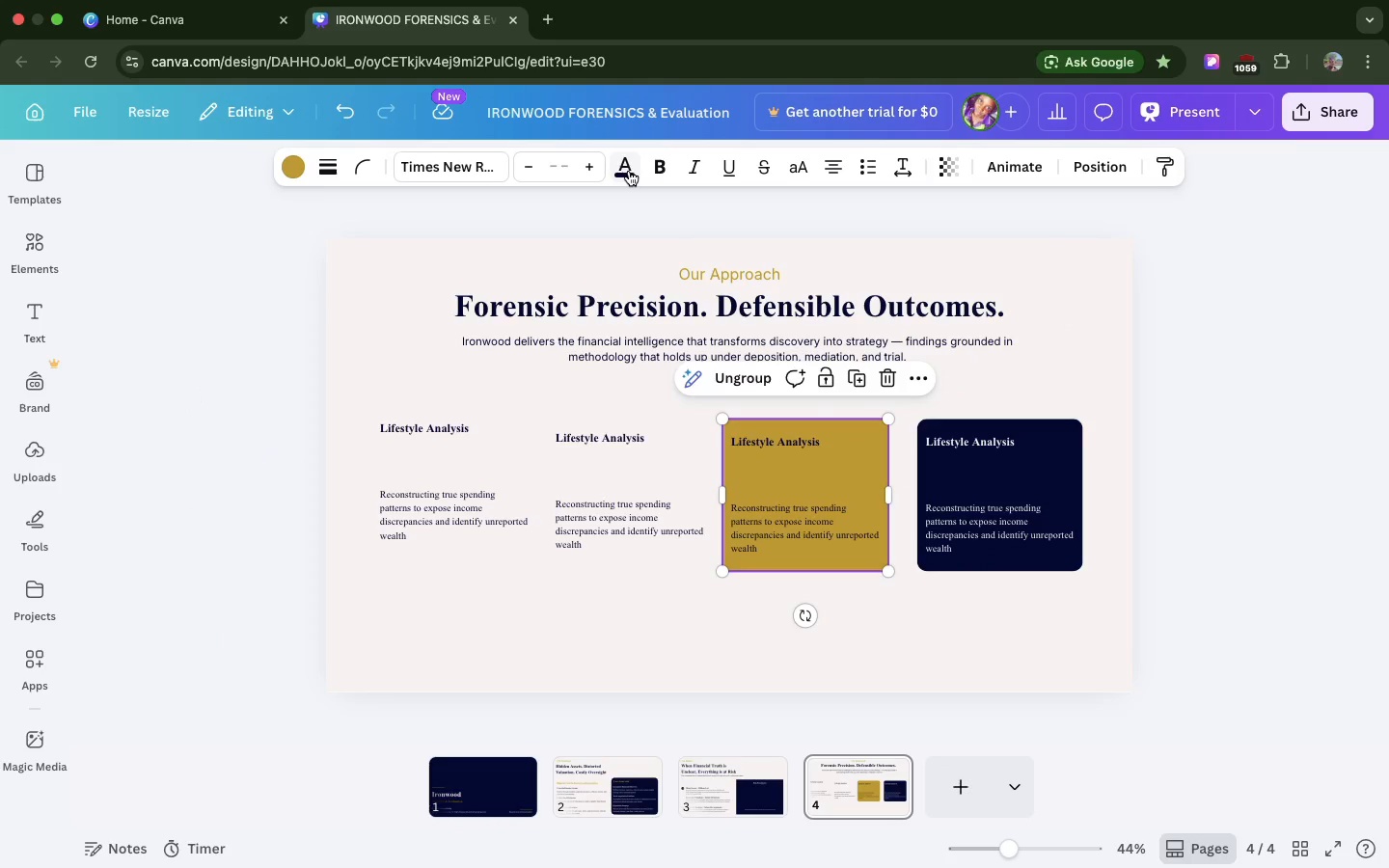 
left_click([629, 171])
 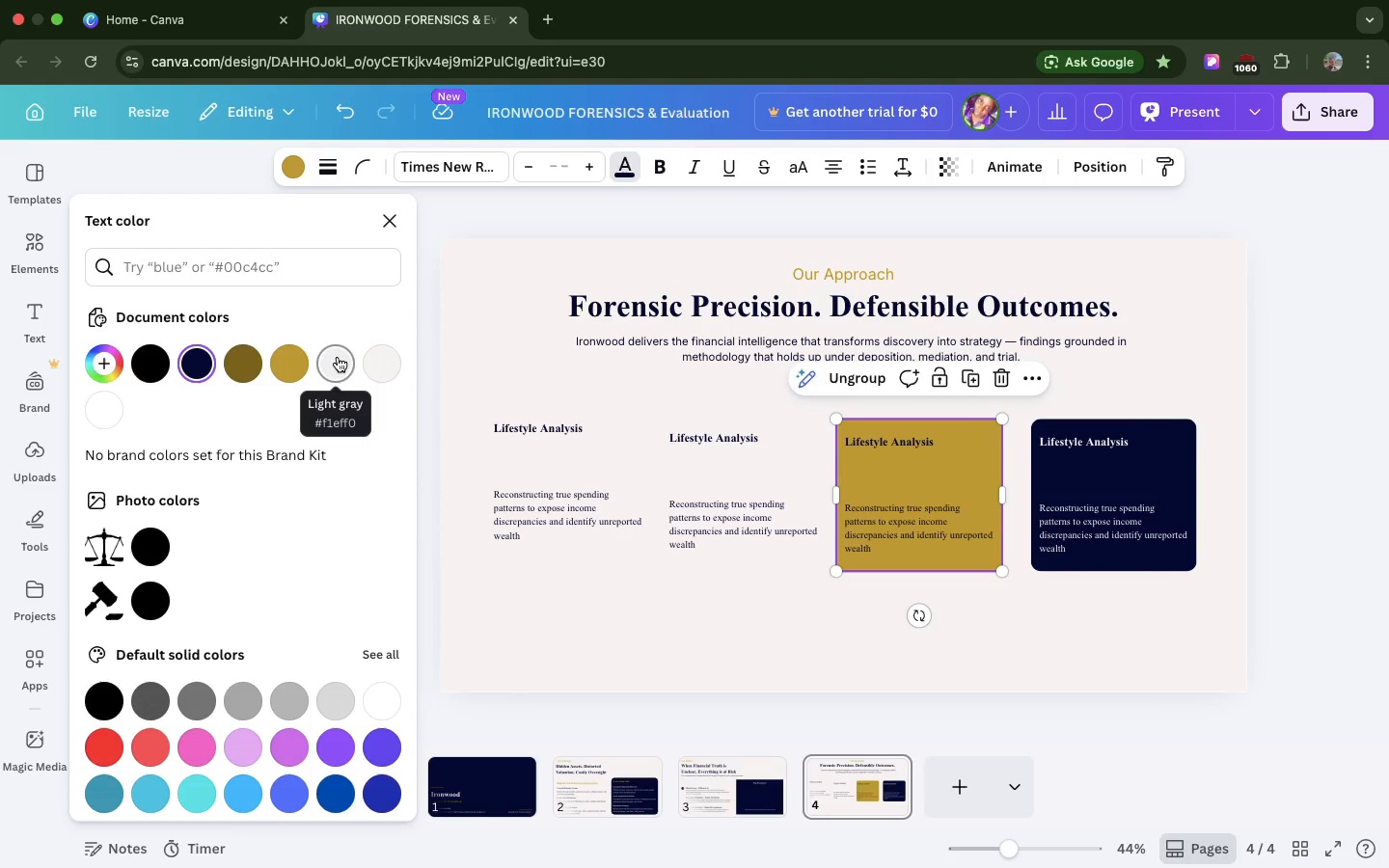 
left_click([338, 357])
 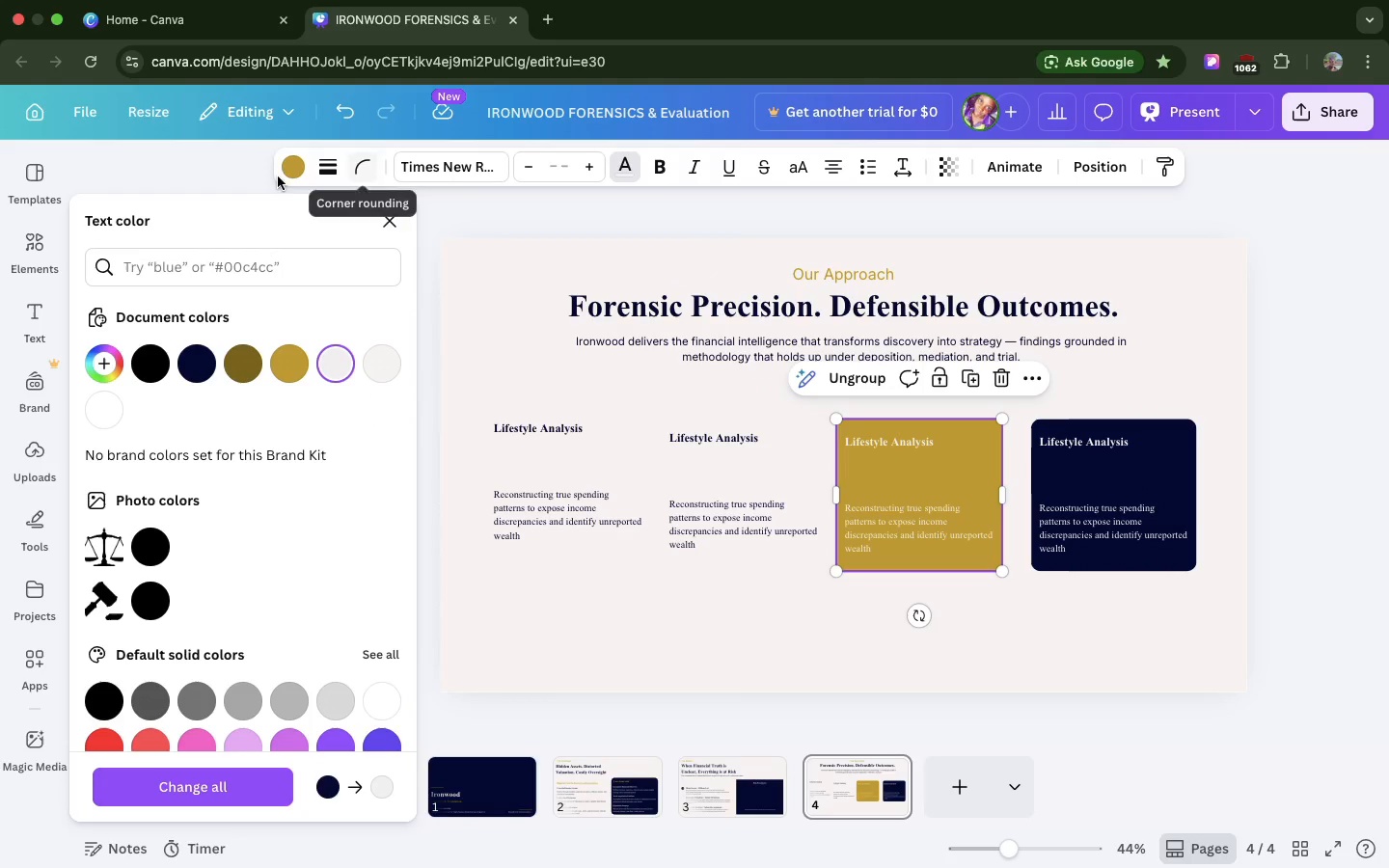 
left_click([292, 168])
 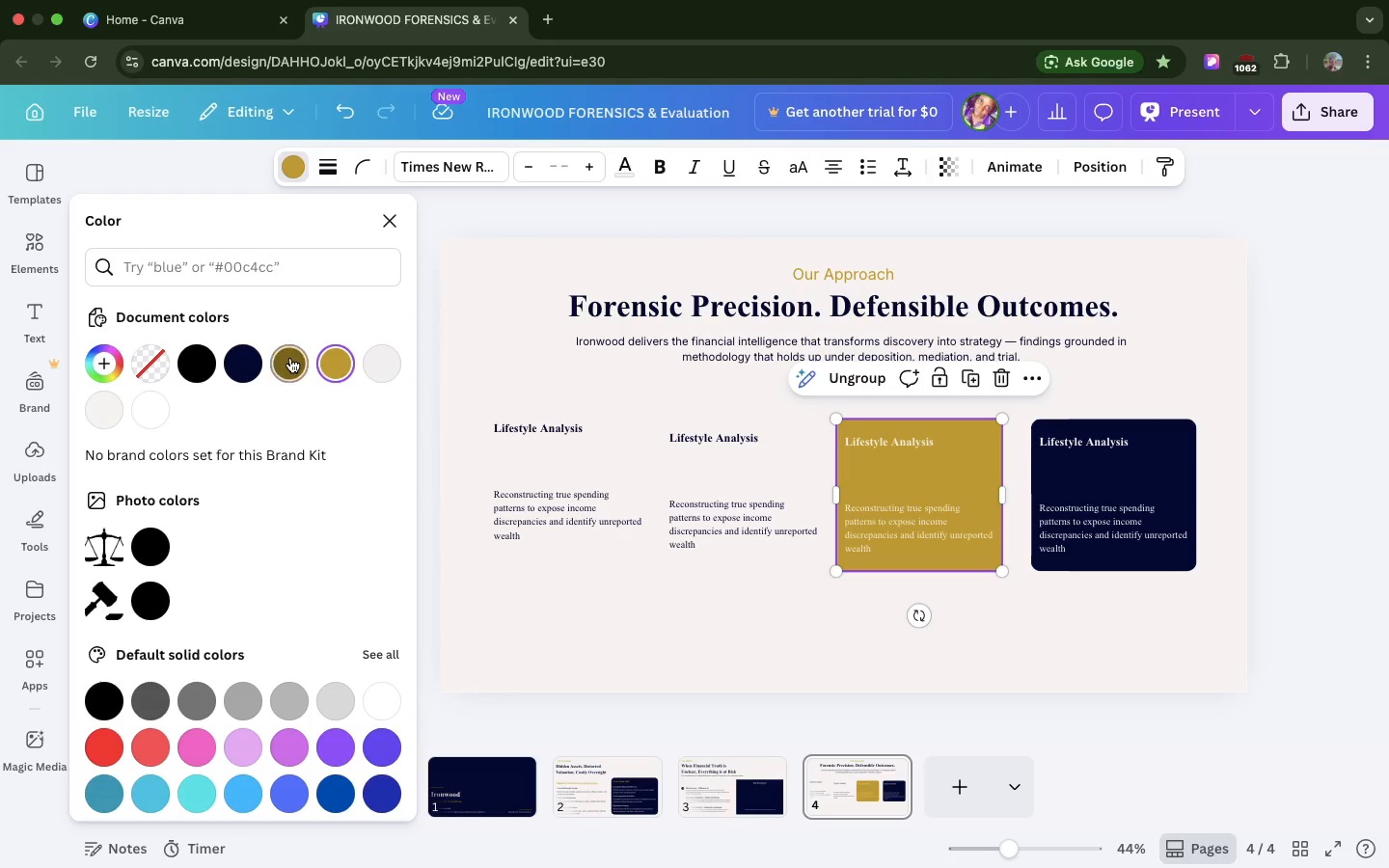 
left_click([290, 358])
 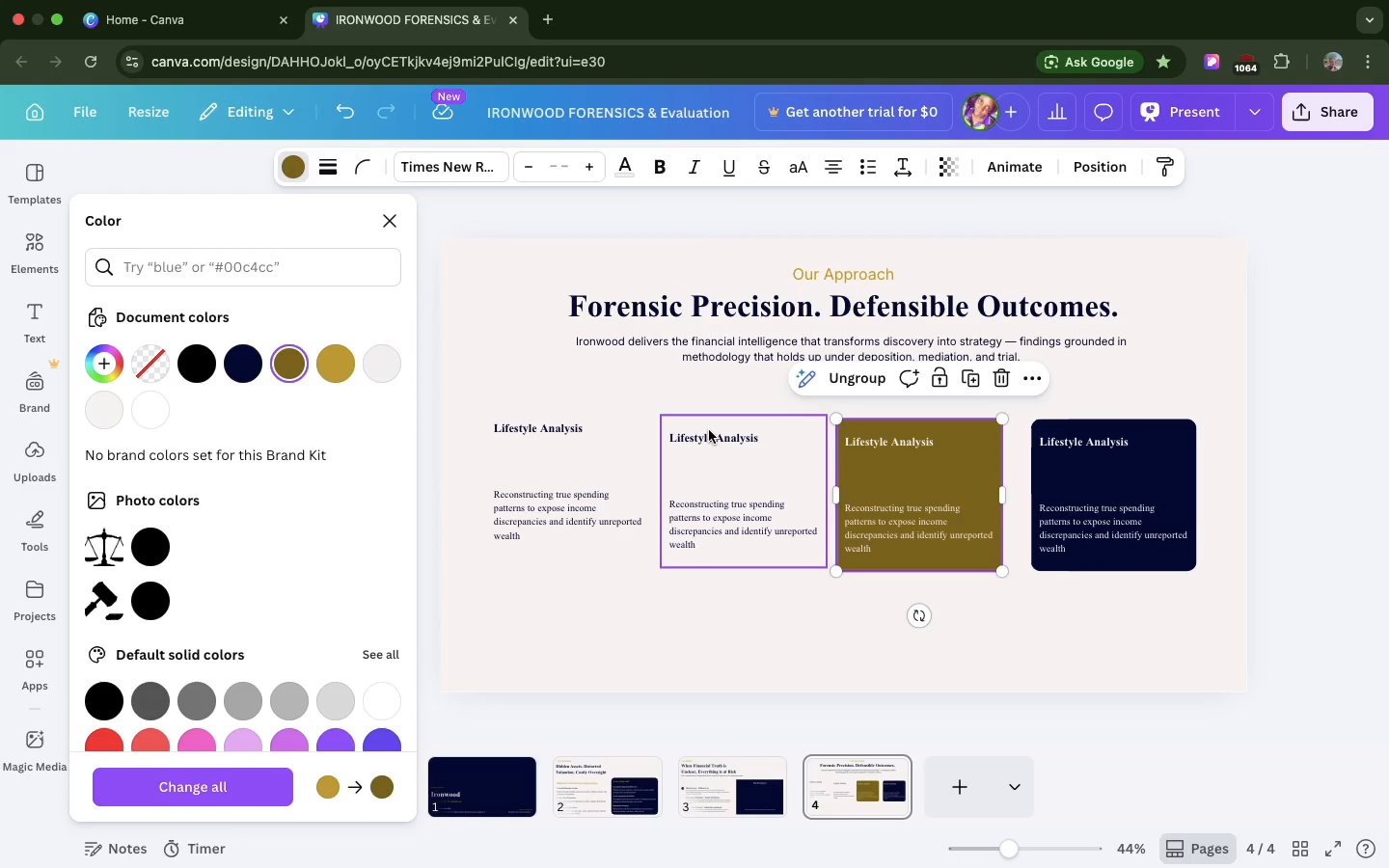 
left_click([709, 430])
 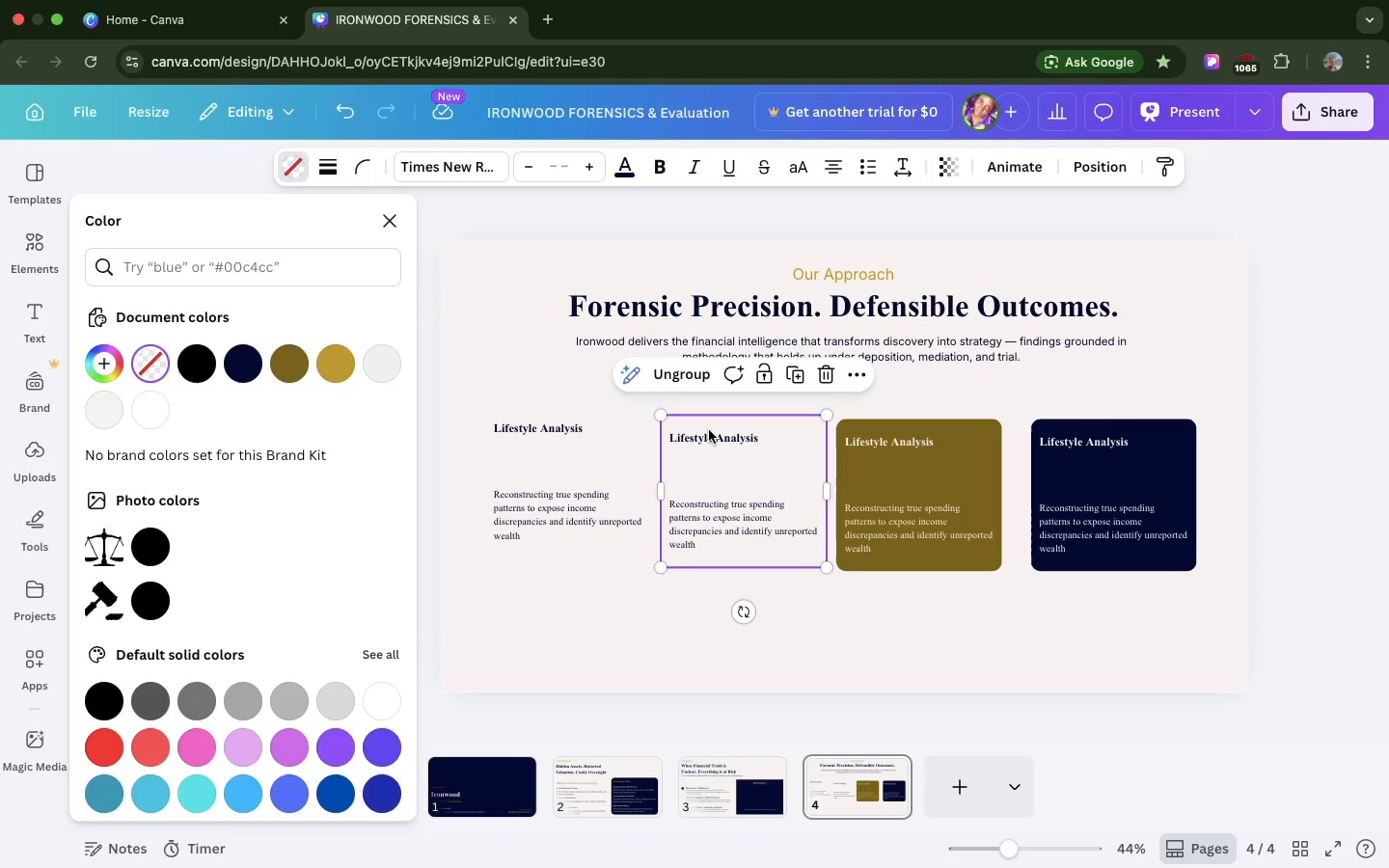 
left_click_drag(start_coordinate=[709, 430], to_coordinate=[709, 437])
 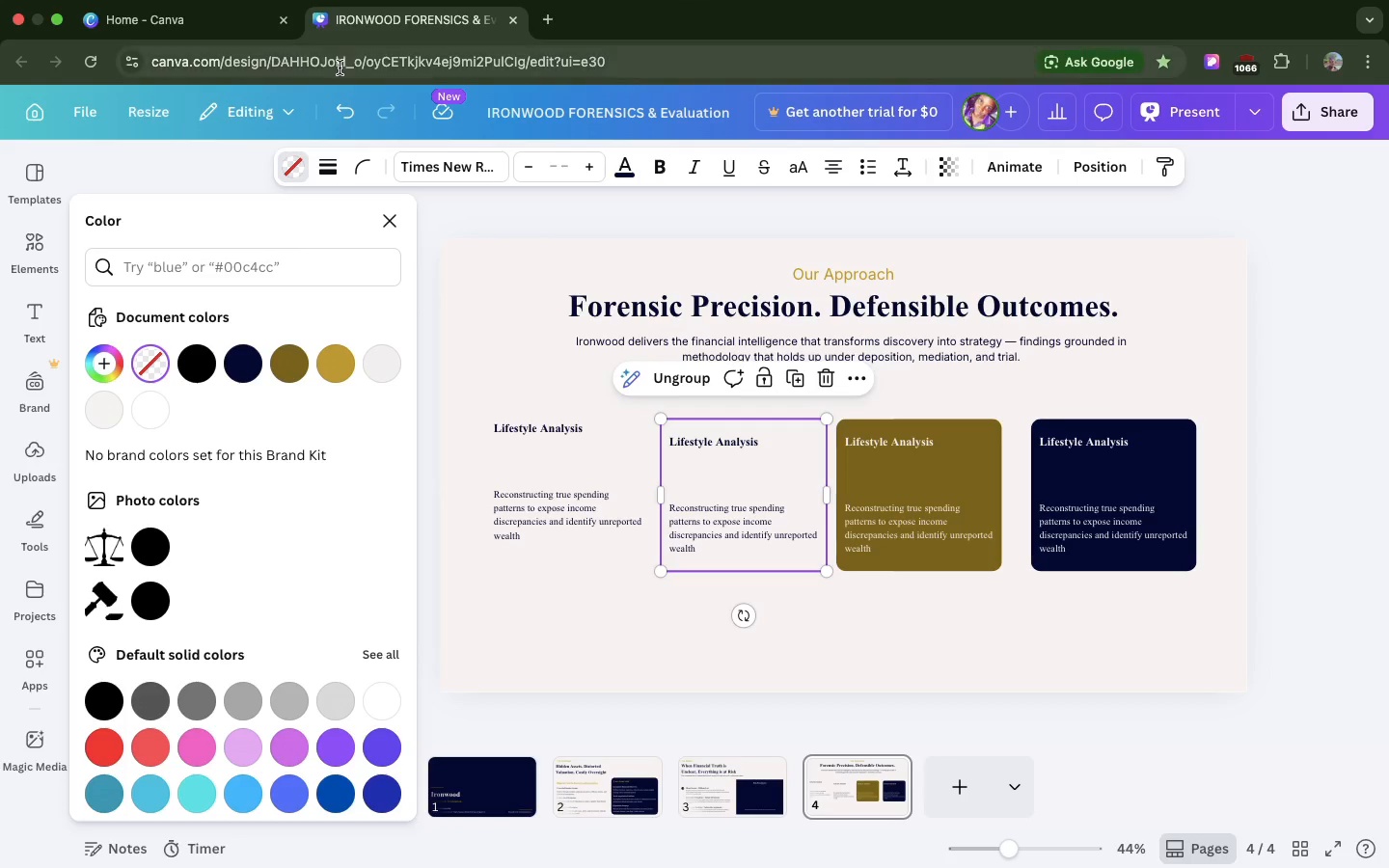 
wait(5.8)
 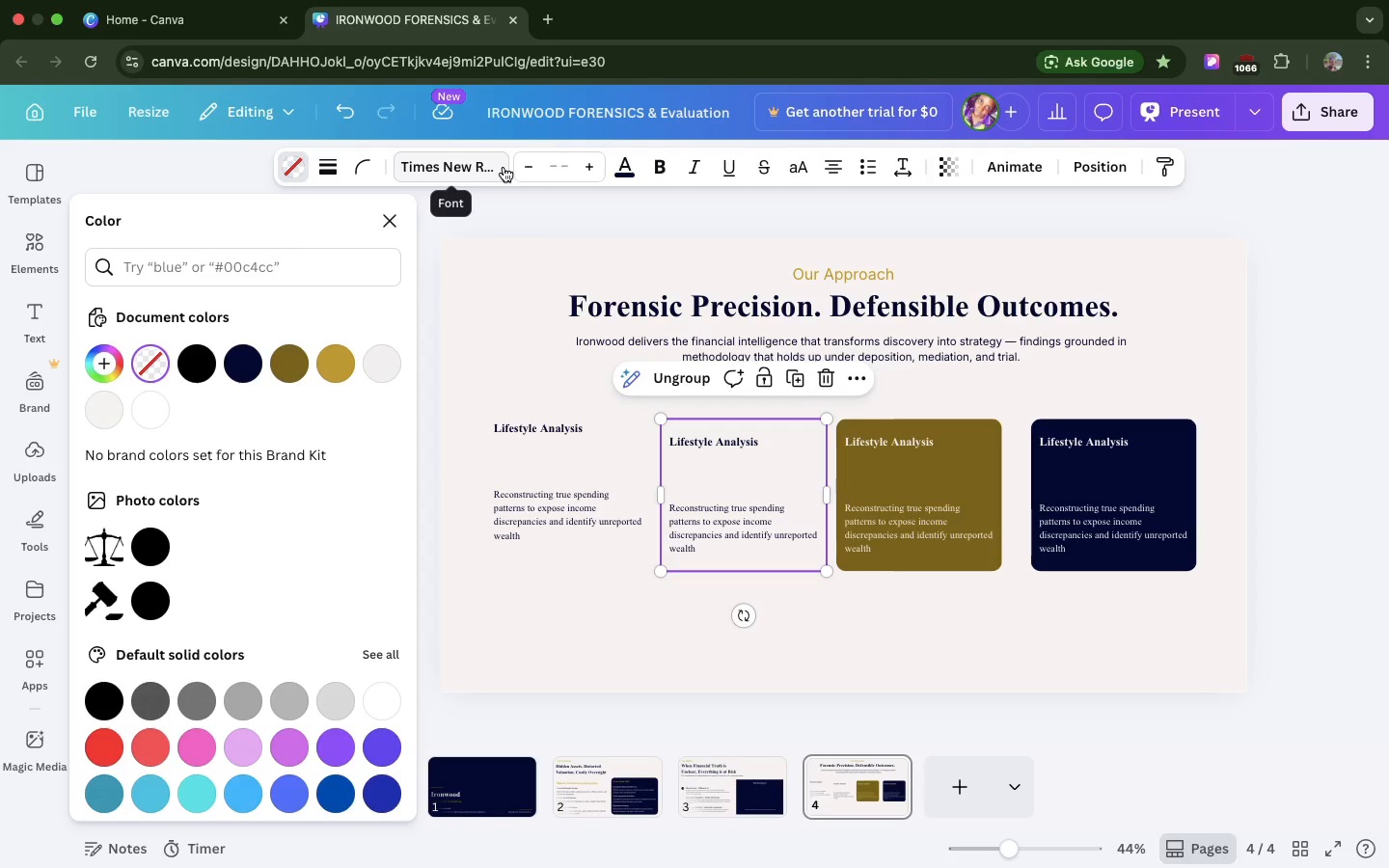 
left_click([286, 160])
 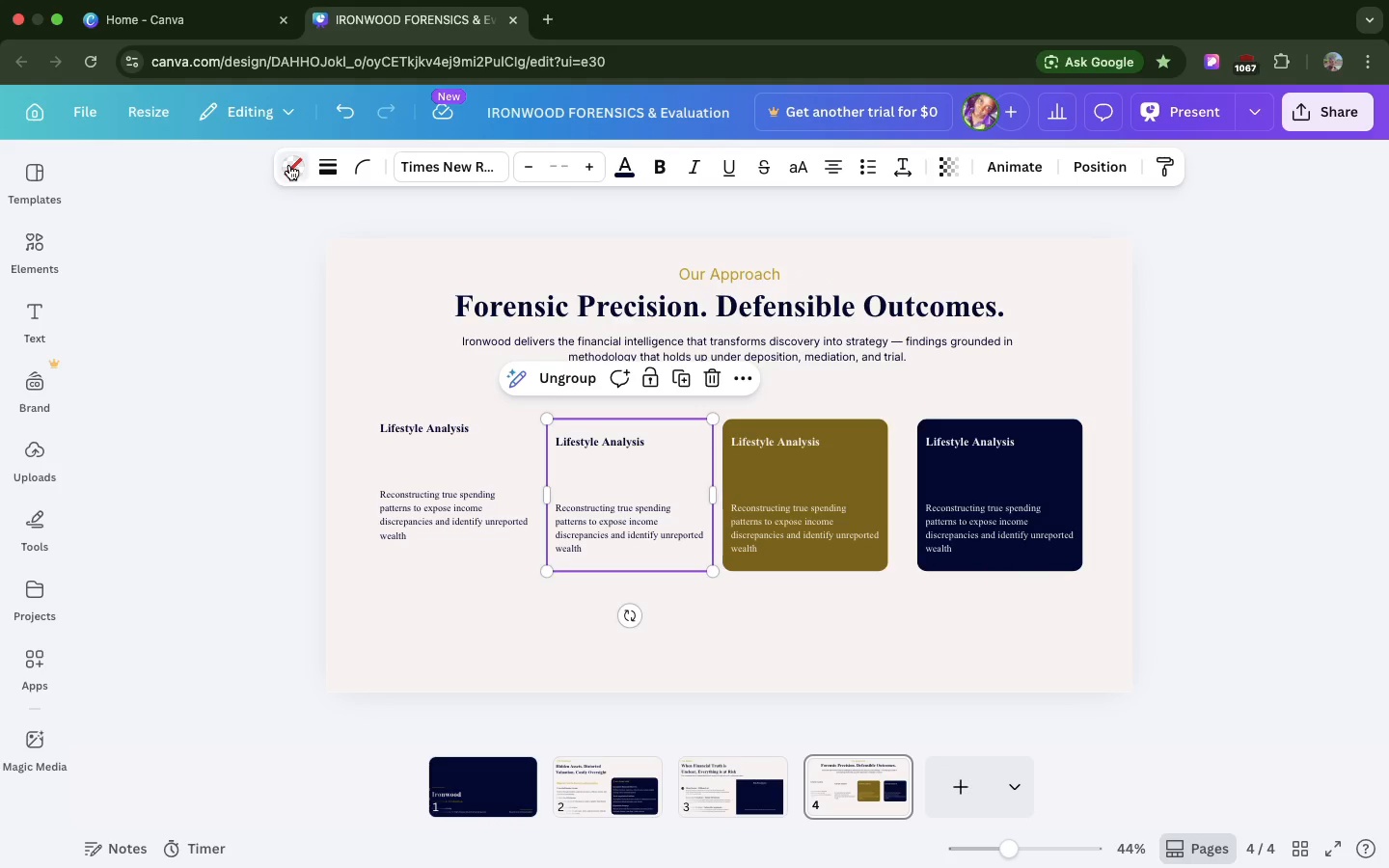 
left_click([289, 165])
 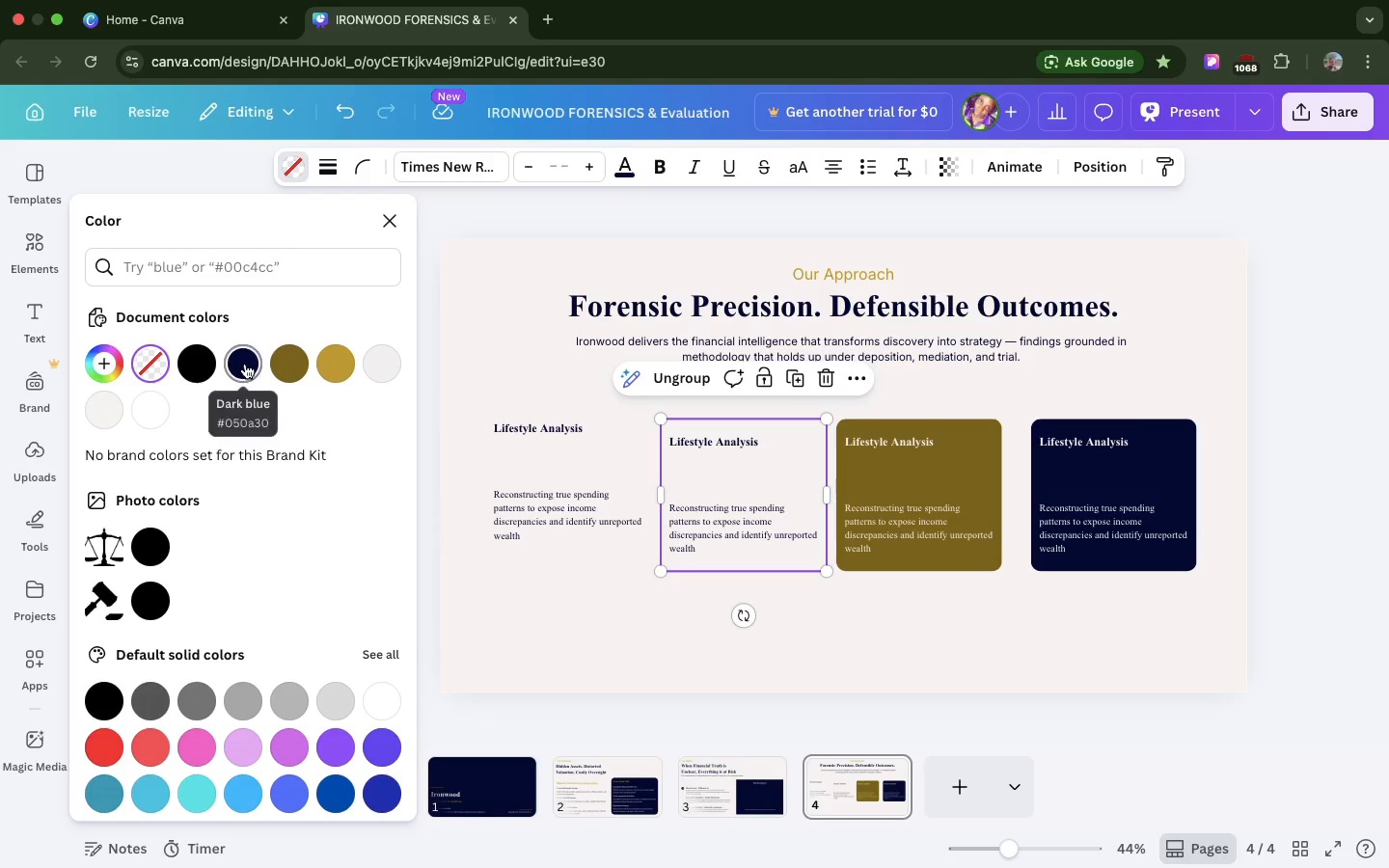 
left_click([245, 364])
 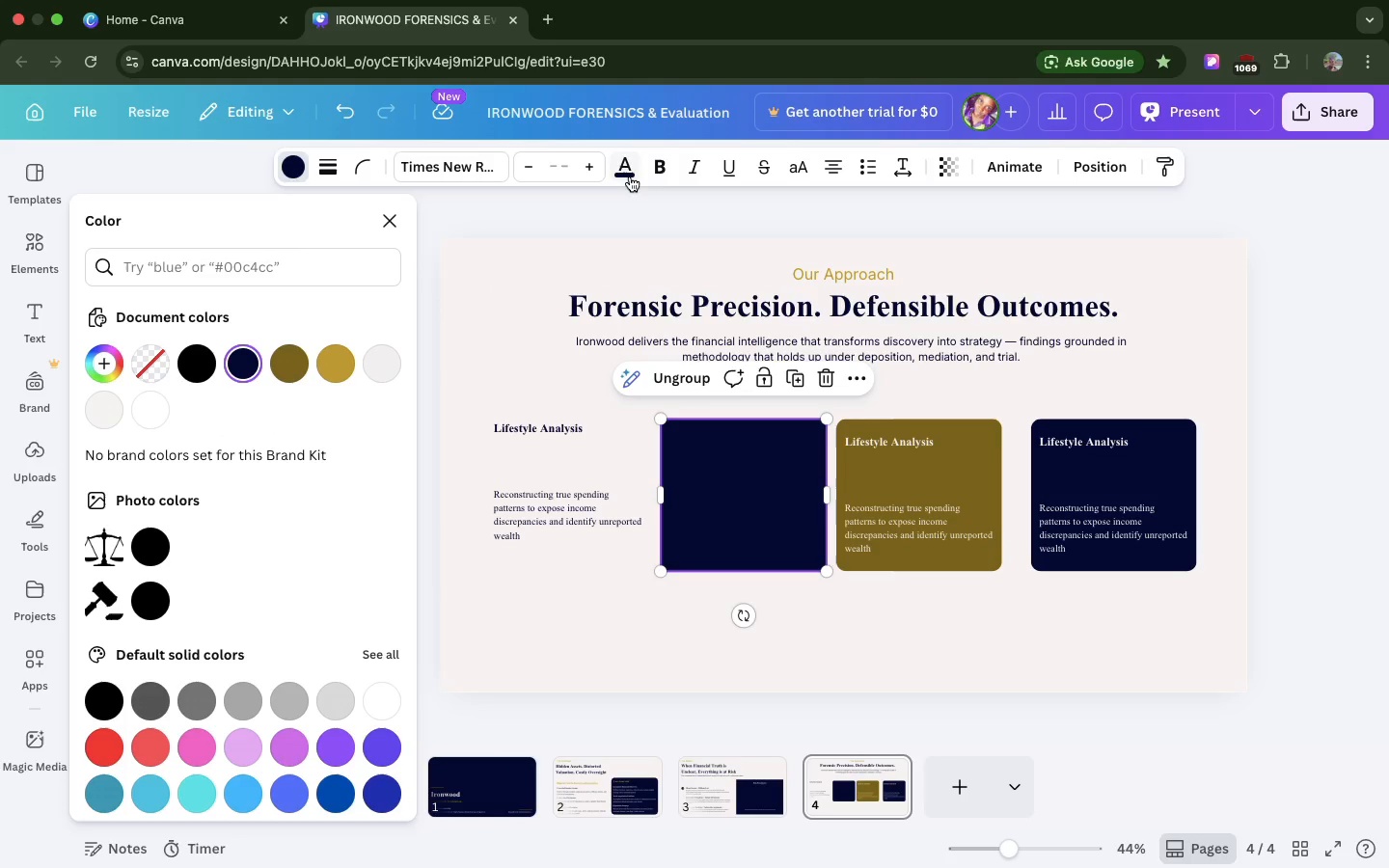 
left_click([630, 176])
 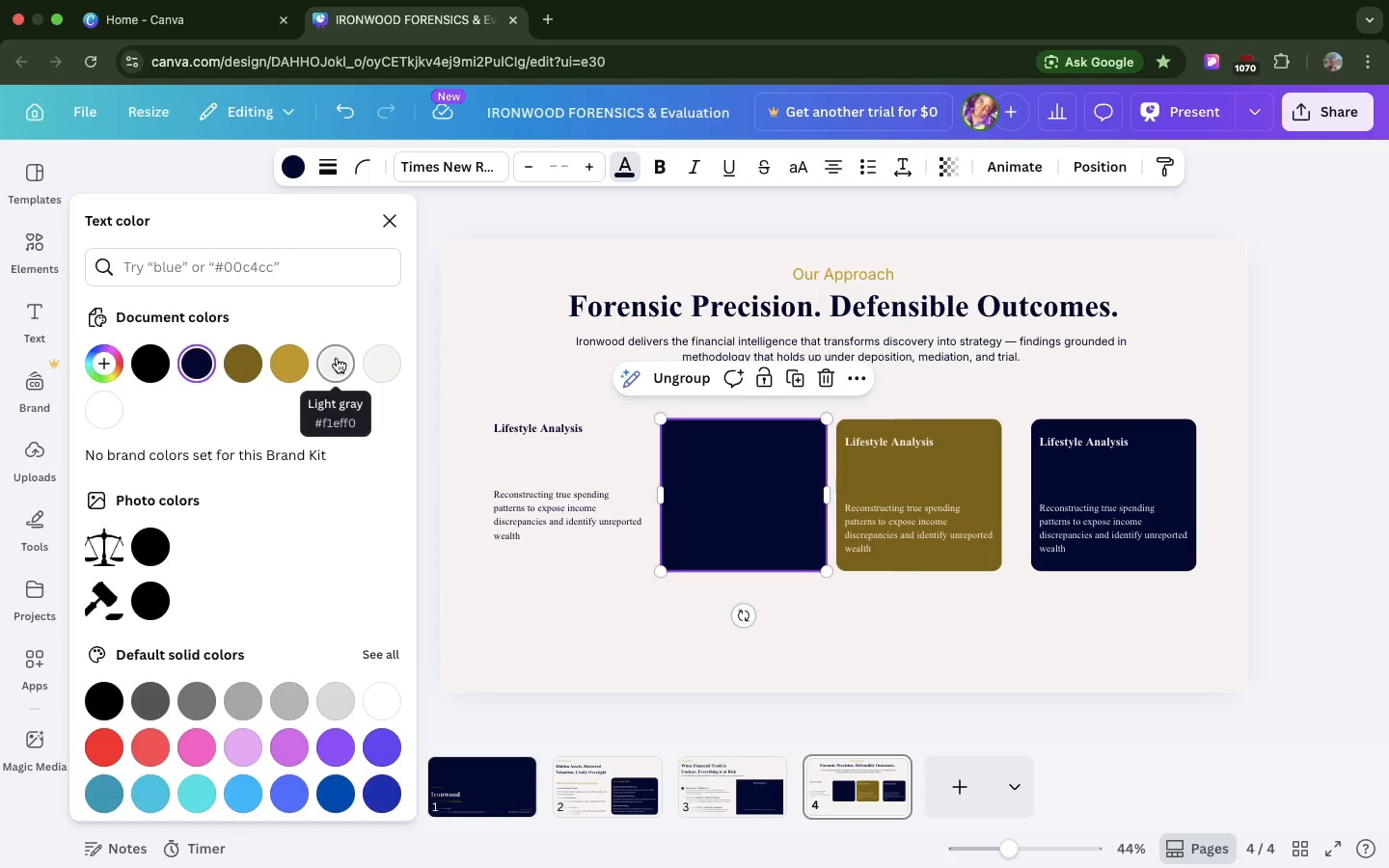 
left_click([337, 358])
 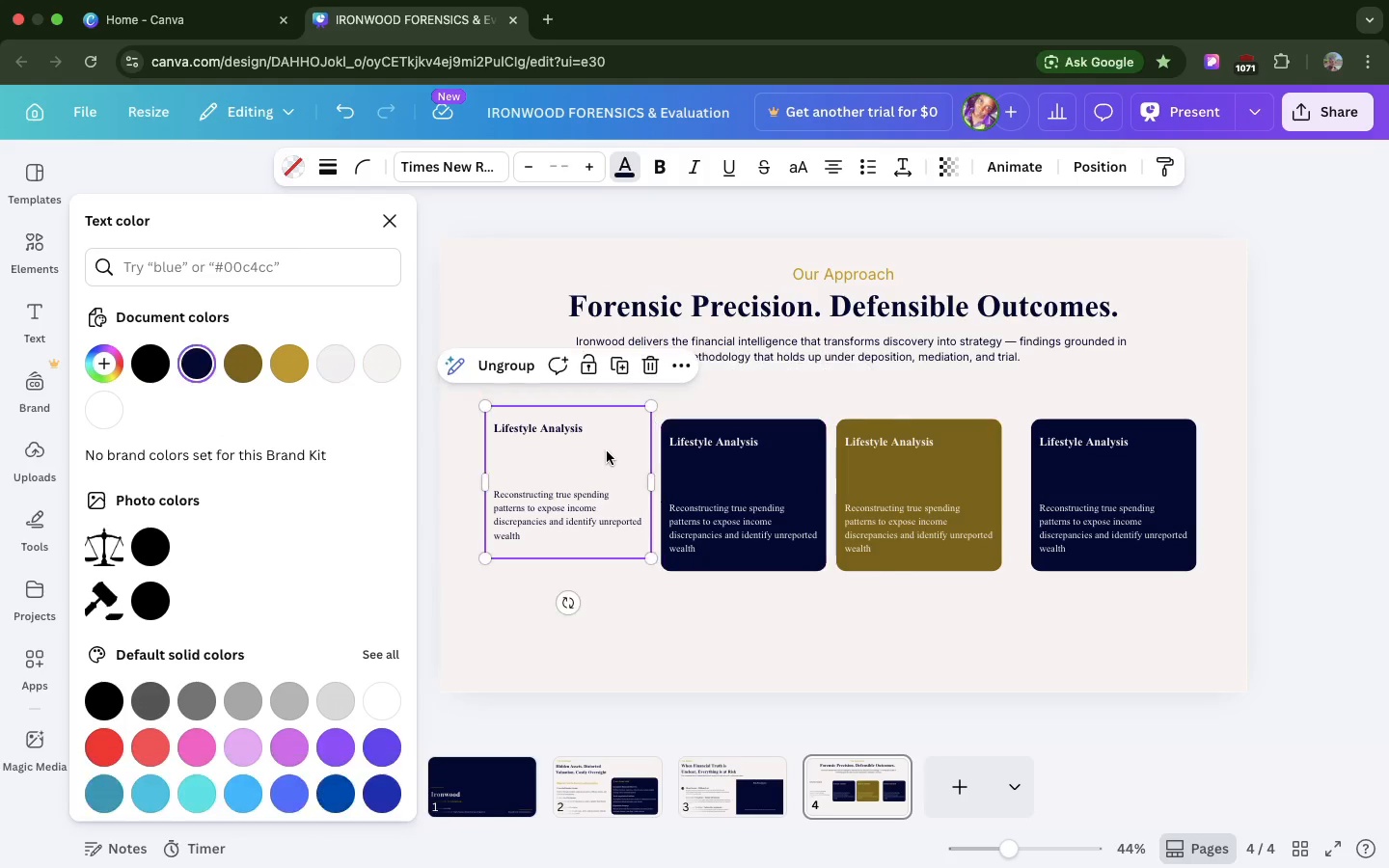 
left_click([607, 451])
 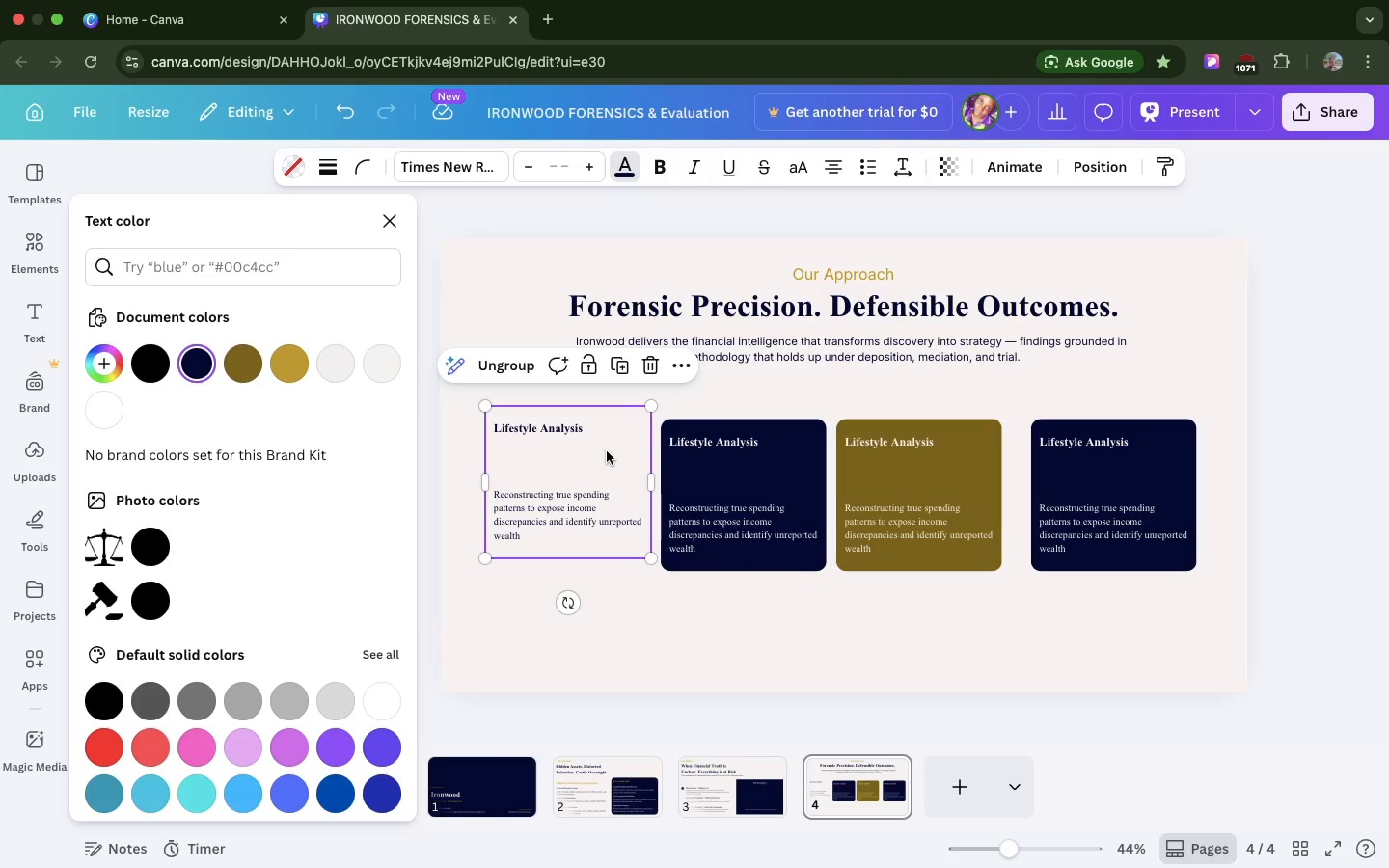 
left_click_drag(start_coordinate=[607, 451], to_coordinate=[607, 464])
 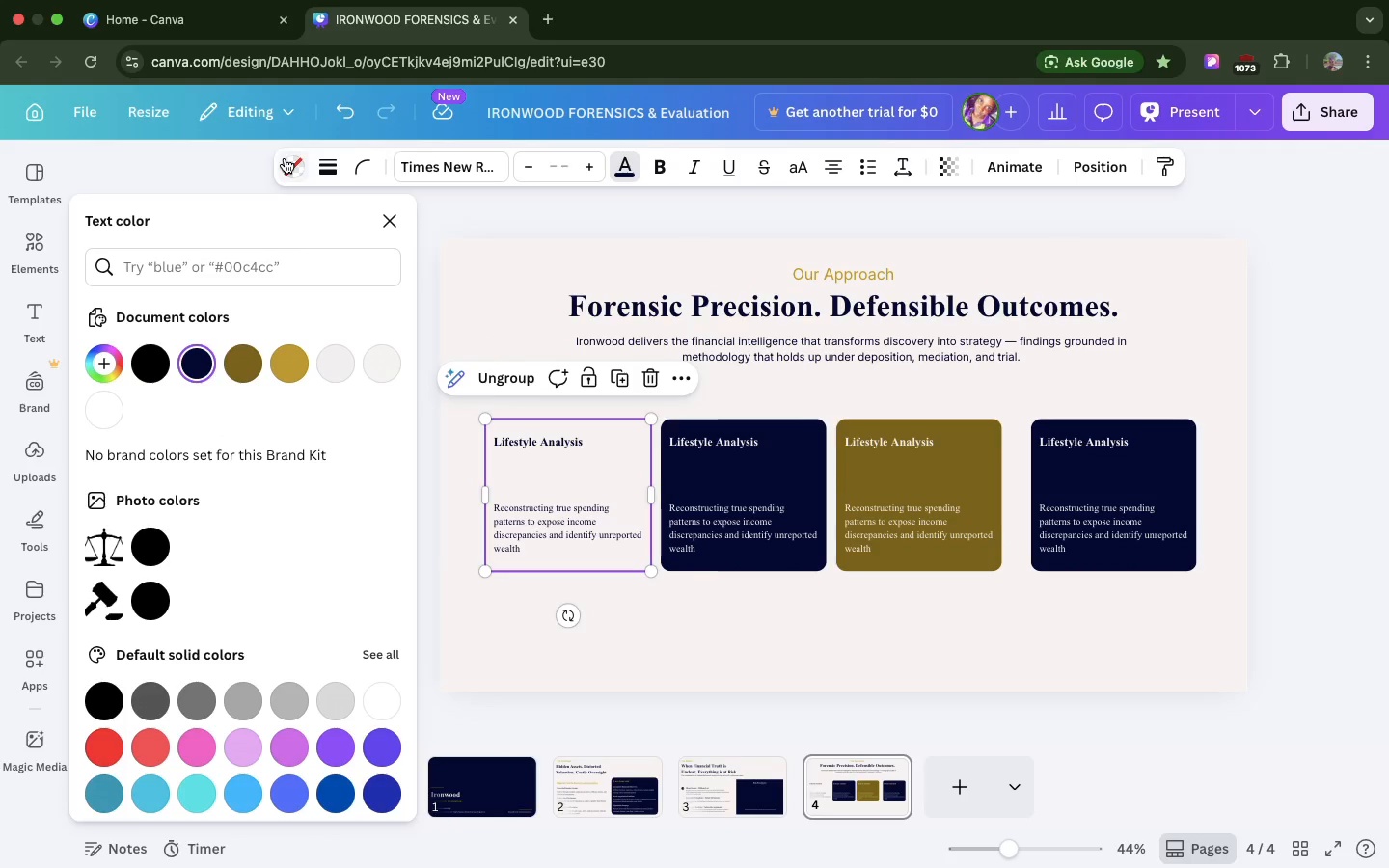 
left_click([285, 158])
 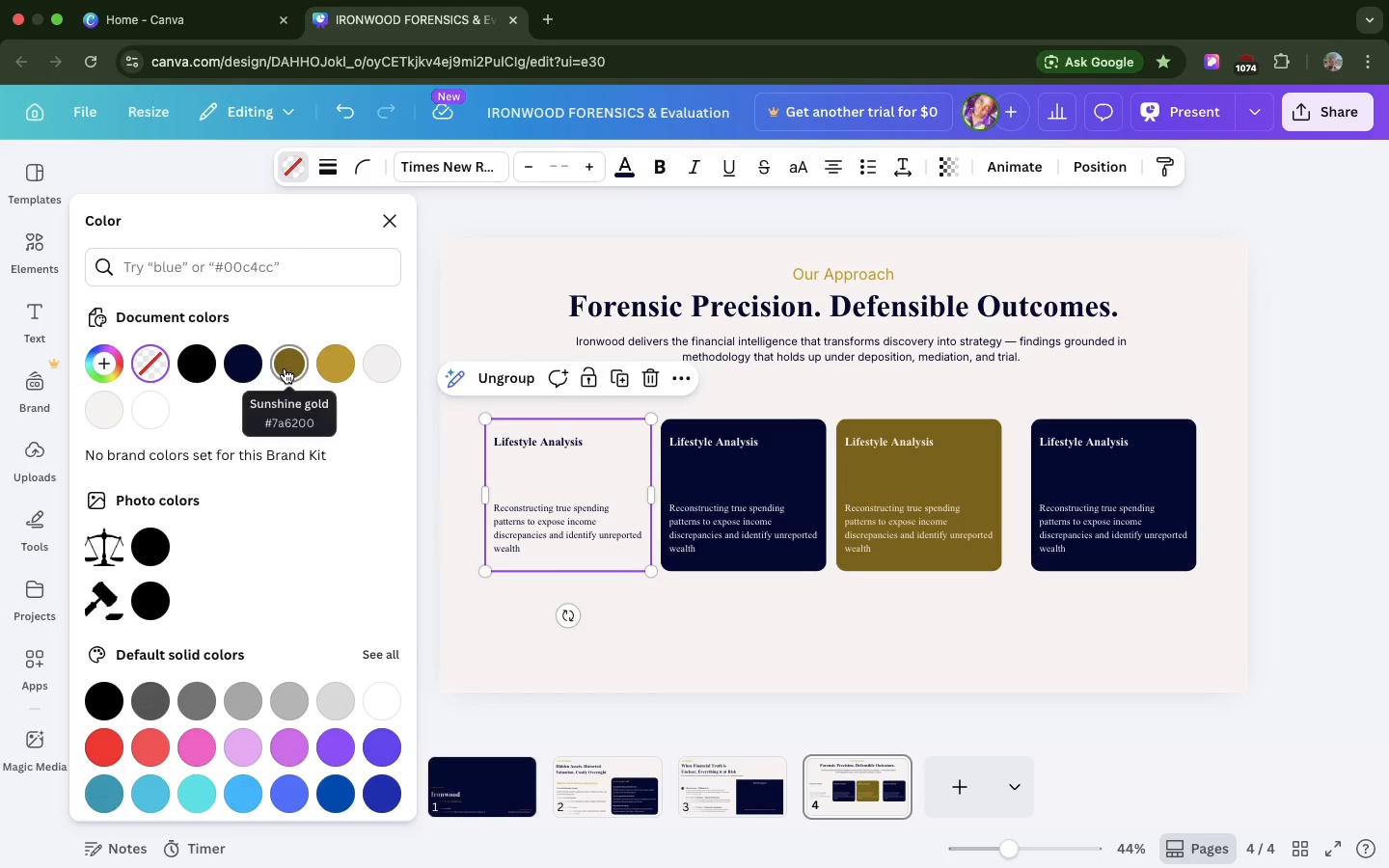 
left_click([285, 368])
 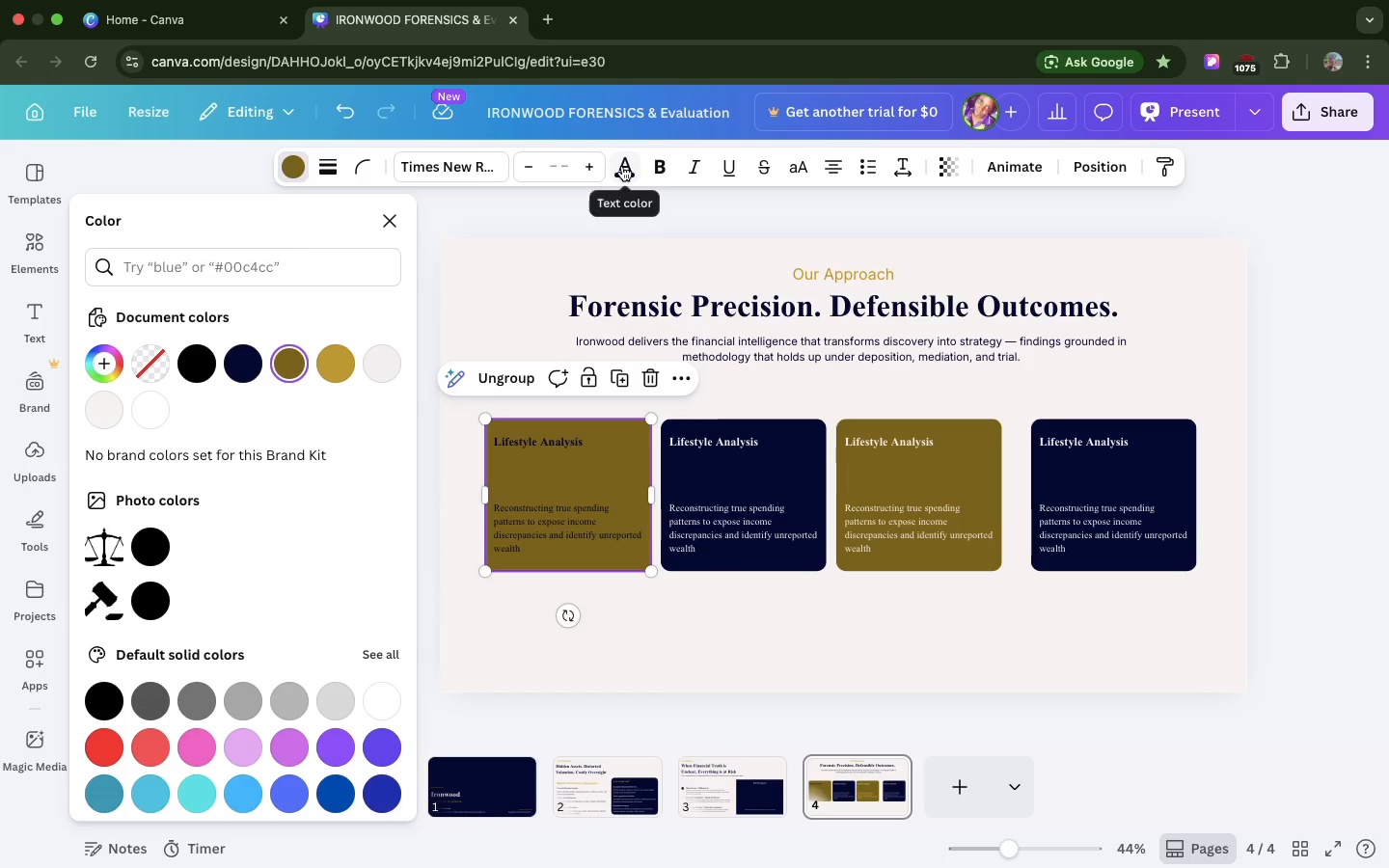 
left_click([622, 166])
 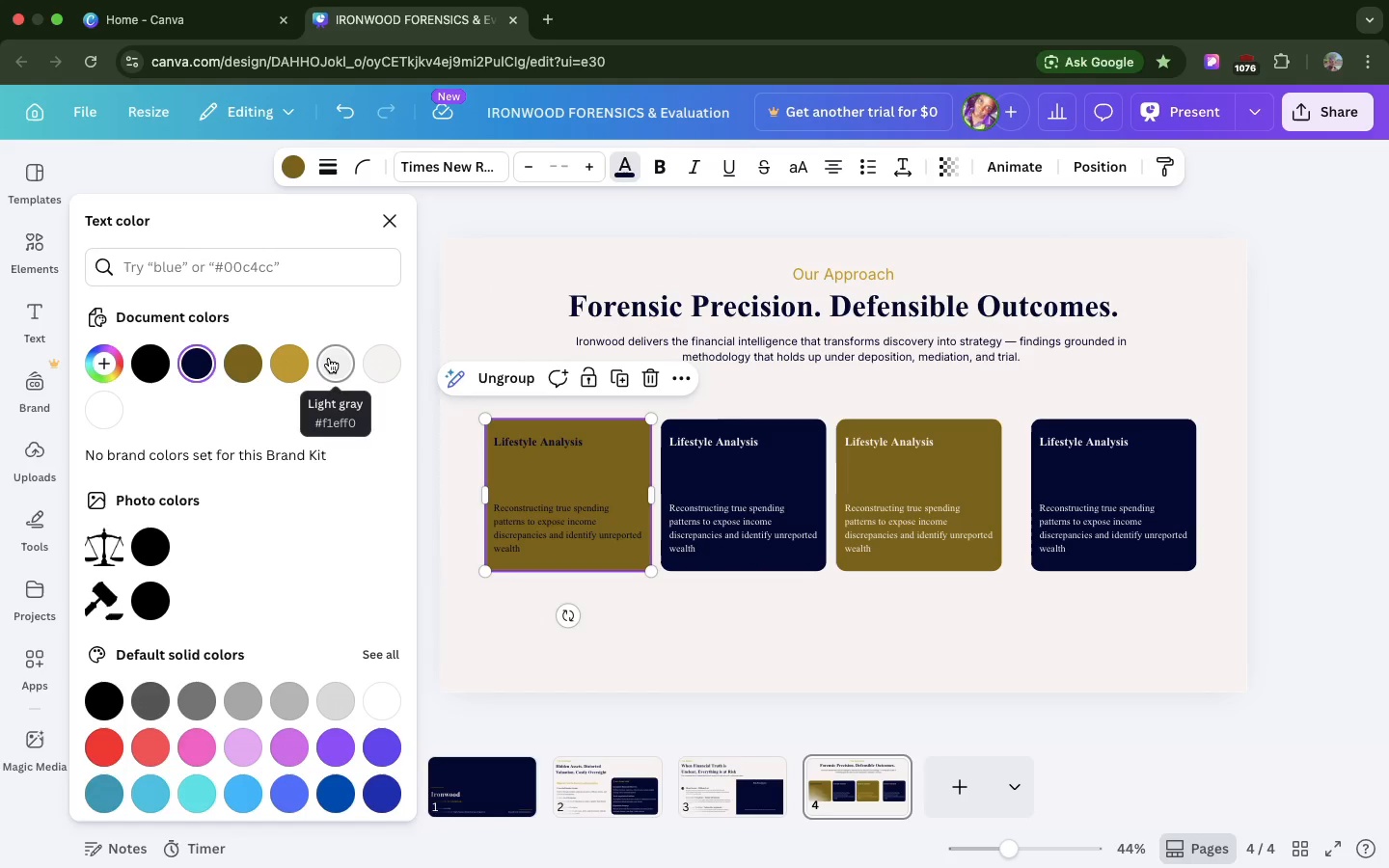 
left_click([329, 358])
 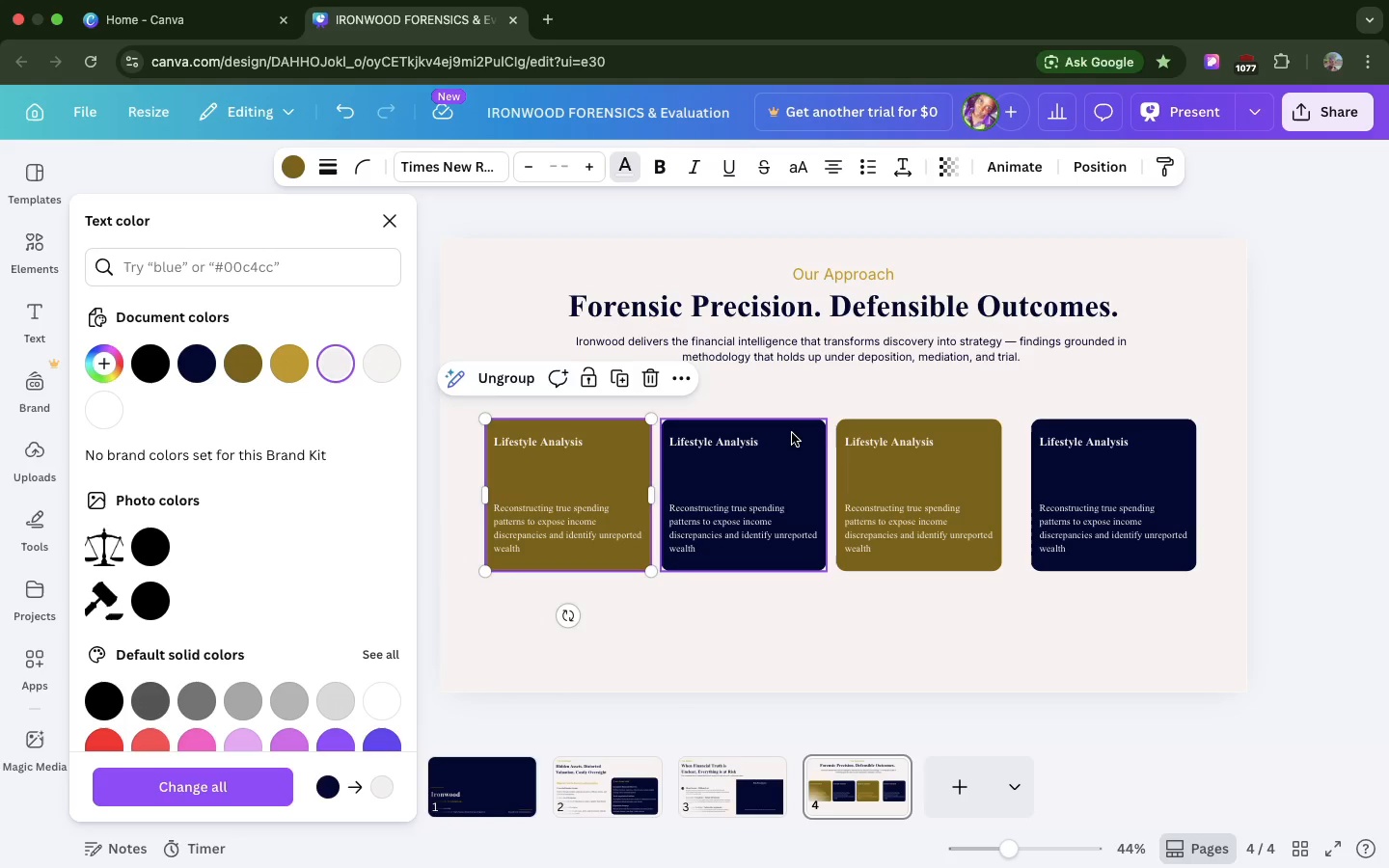 
mouse_move([812, 438])
 